 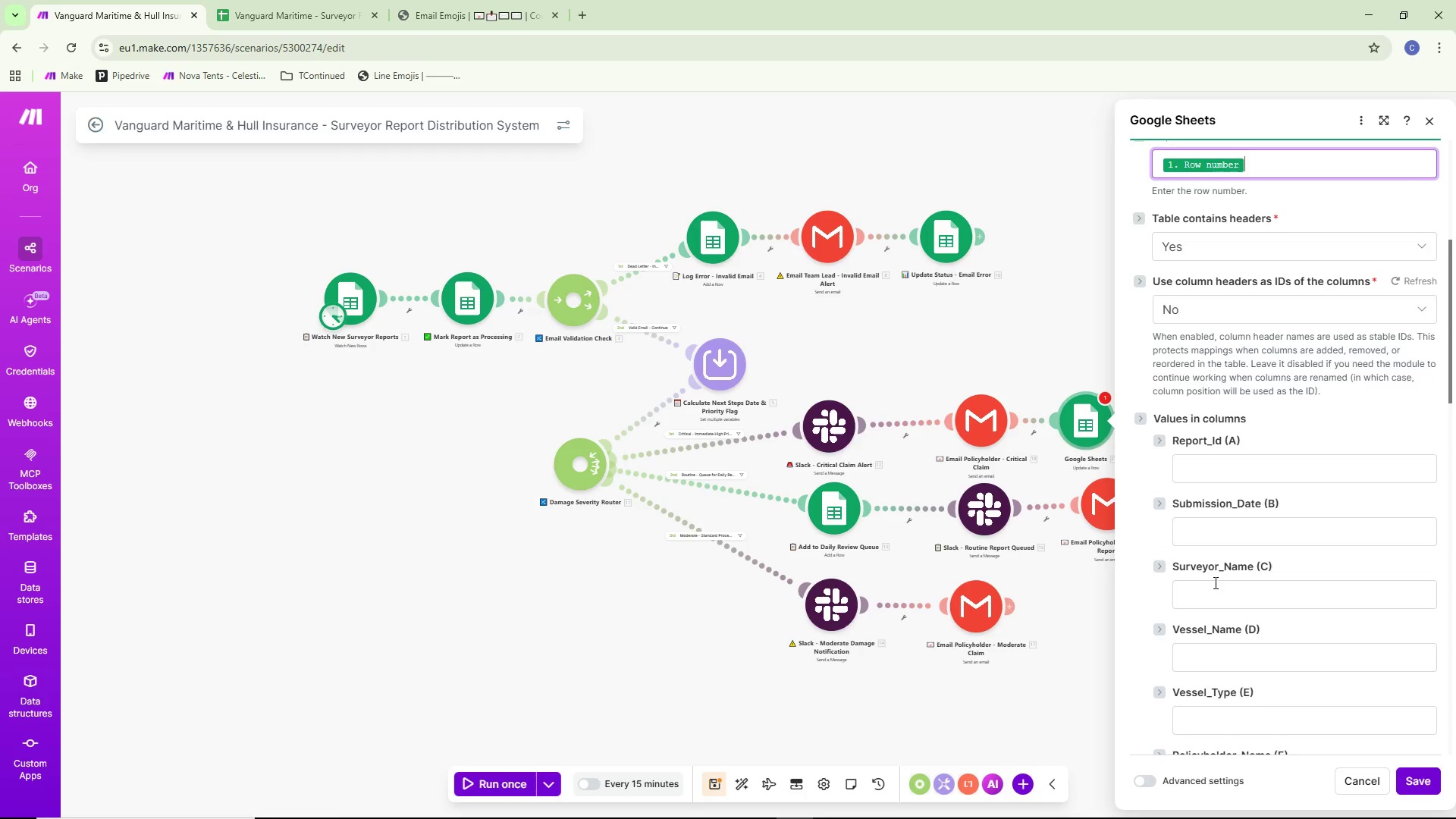 
scroll: coordinate [1231, 504], scroll_direction: down, amount: 12.0
 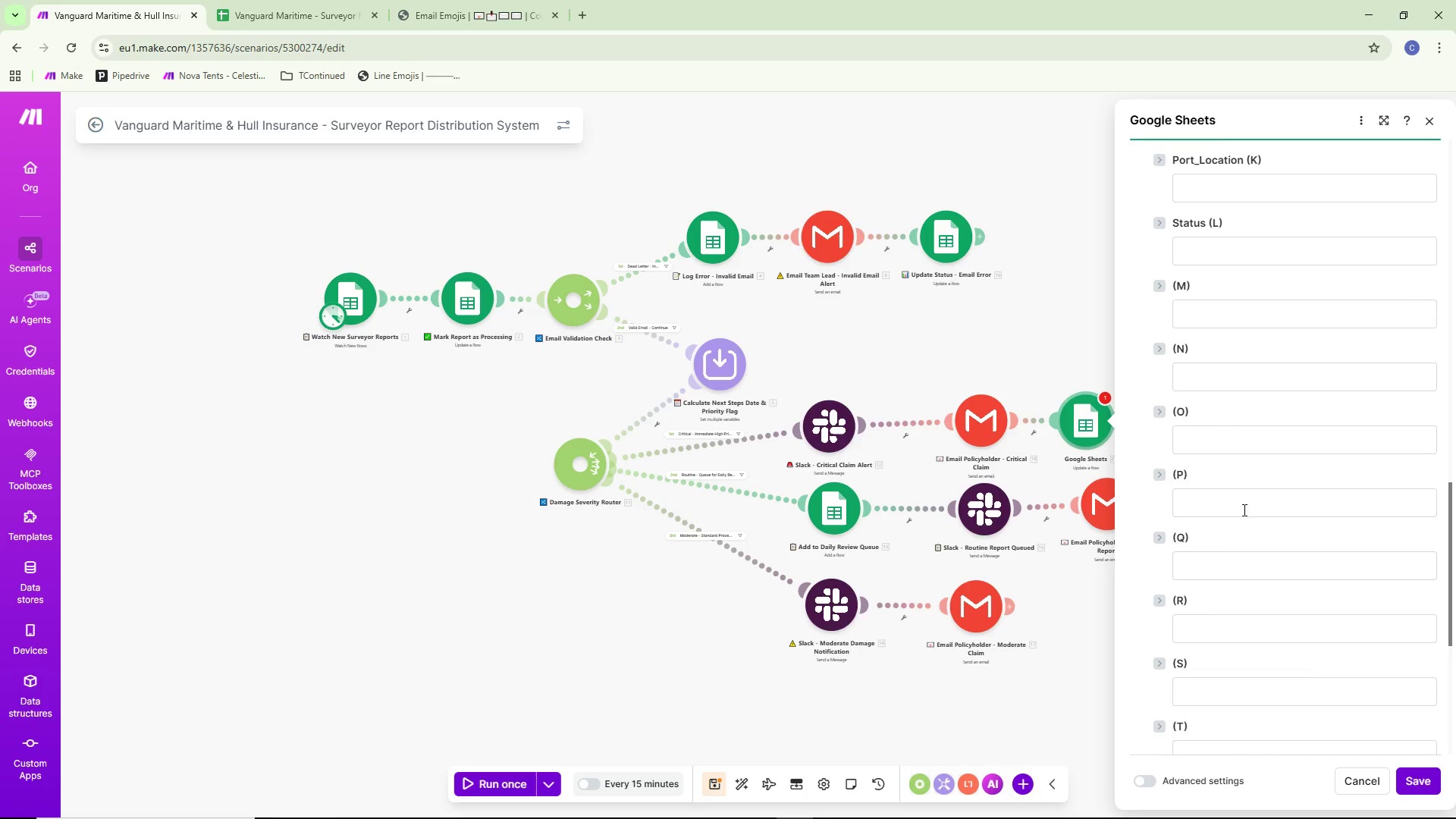 
scroll: coordinate [1254, 504], scroll_direction: up, amount: 4.0
 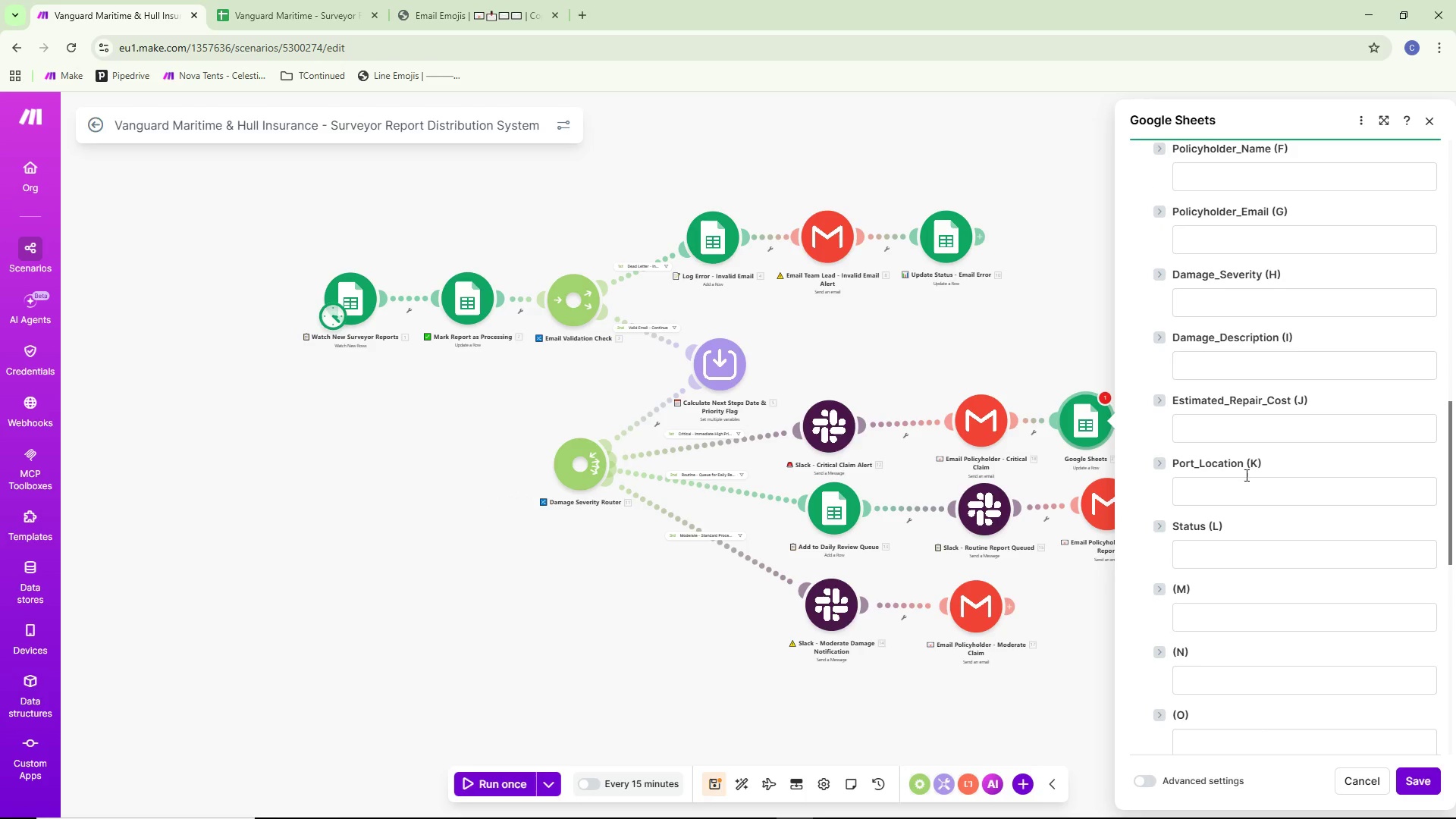 
left_click([1234, 430])
 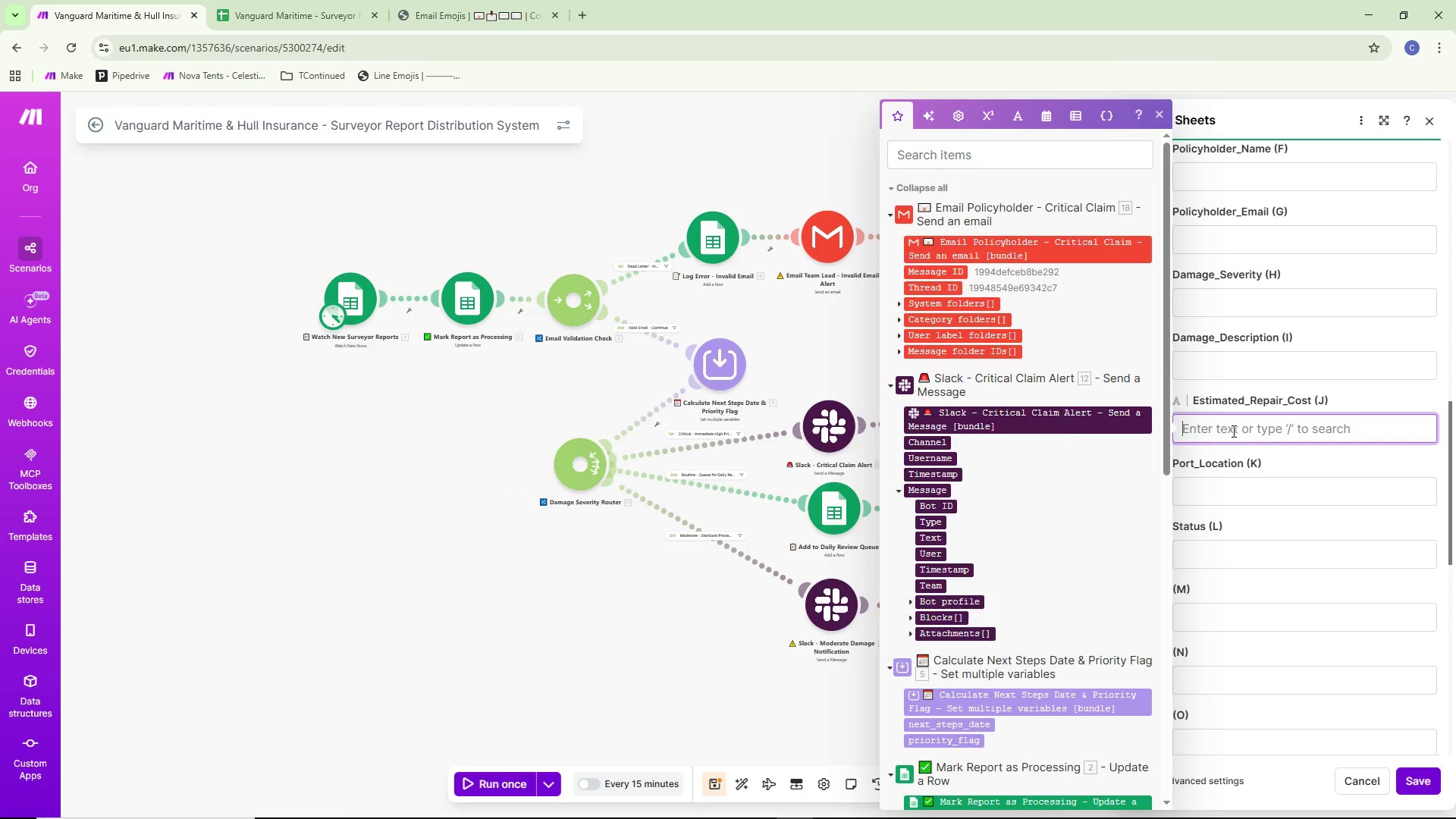 
left_click([1223, 500])
 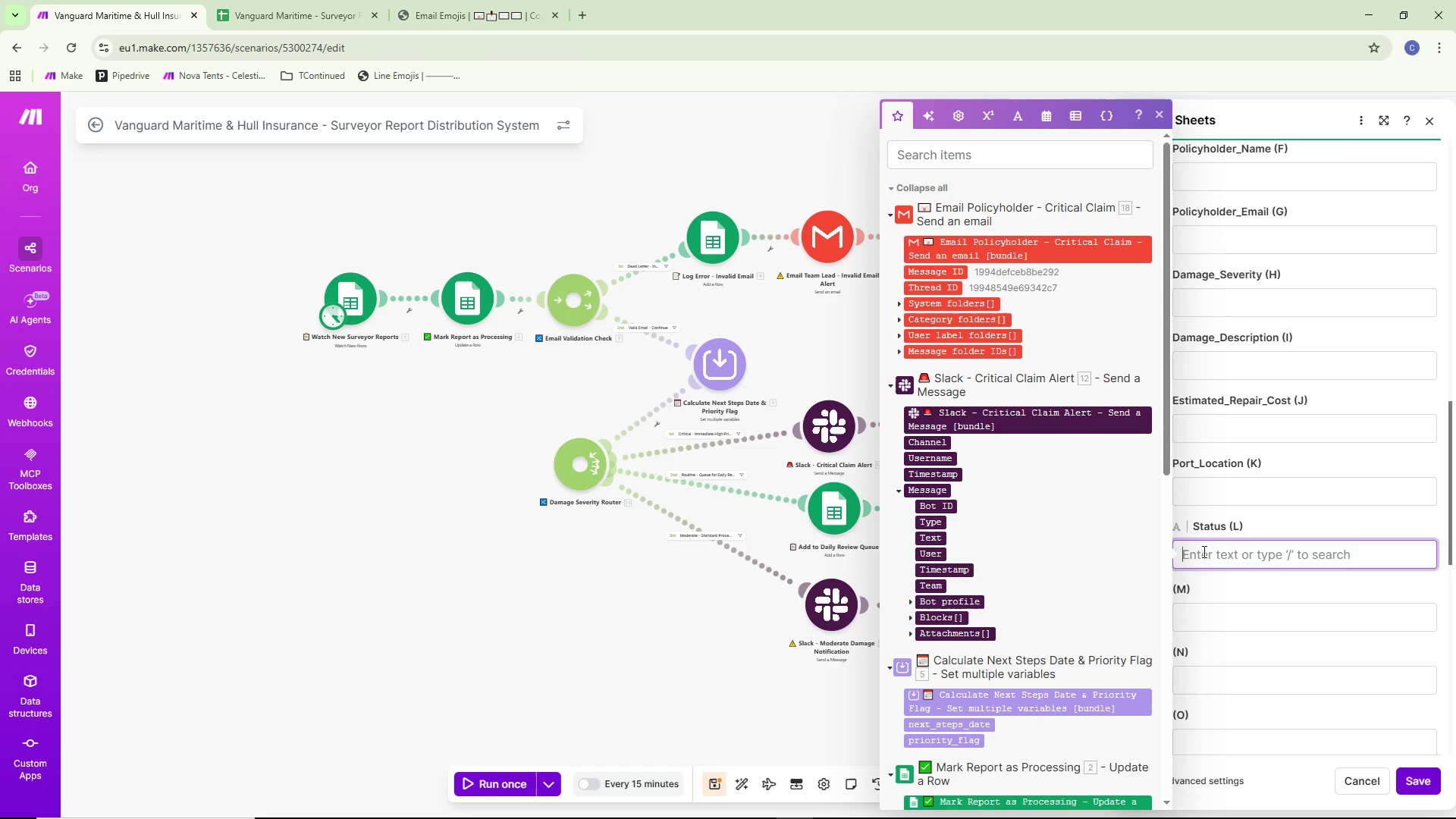 
type(Processed)
 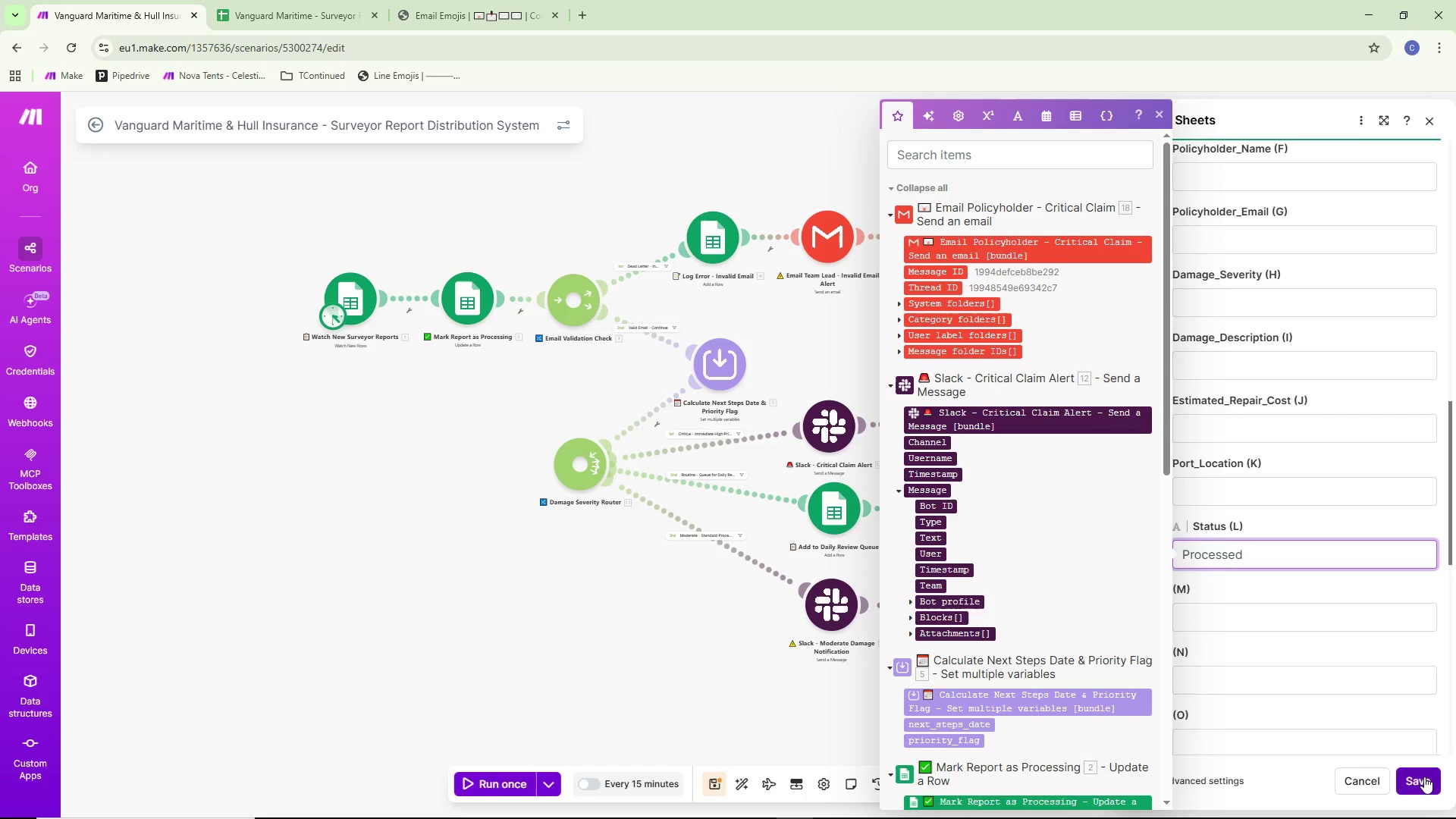 
left_click([1424, 777])
 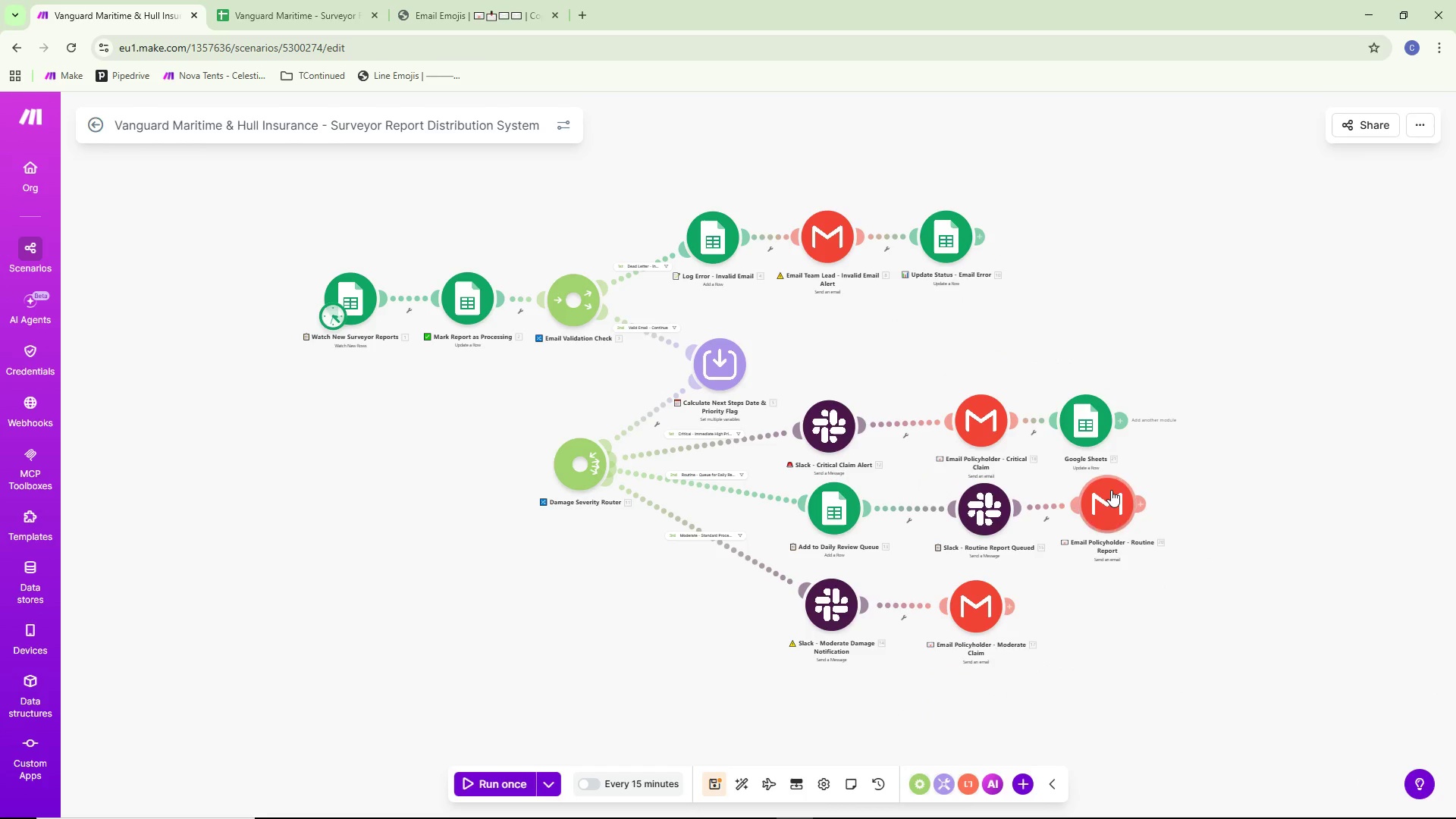 
left_click_drag(start_coordinate=[1113, 488], to_coordinate=[1116, 497])
 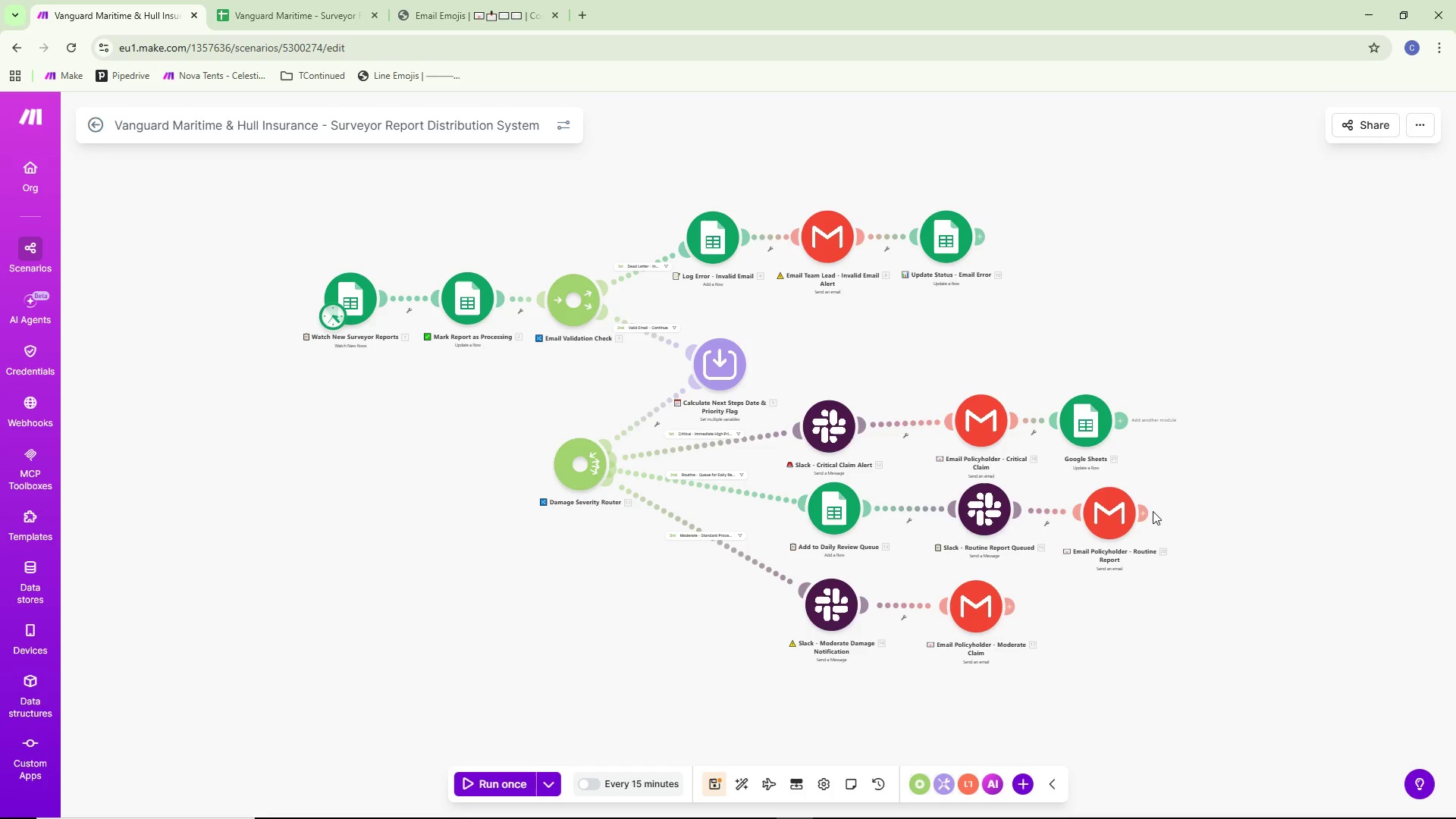 
left_click([1149, 510])
 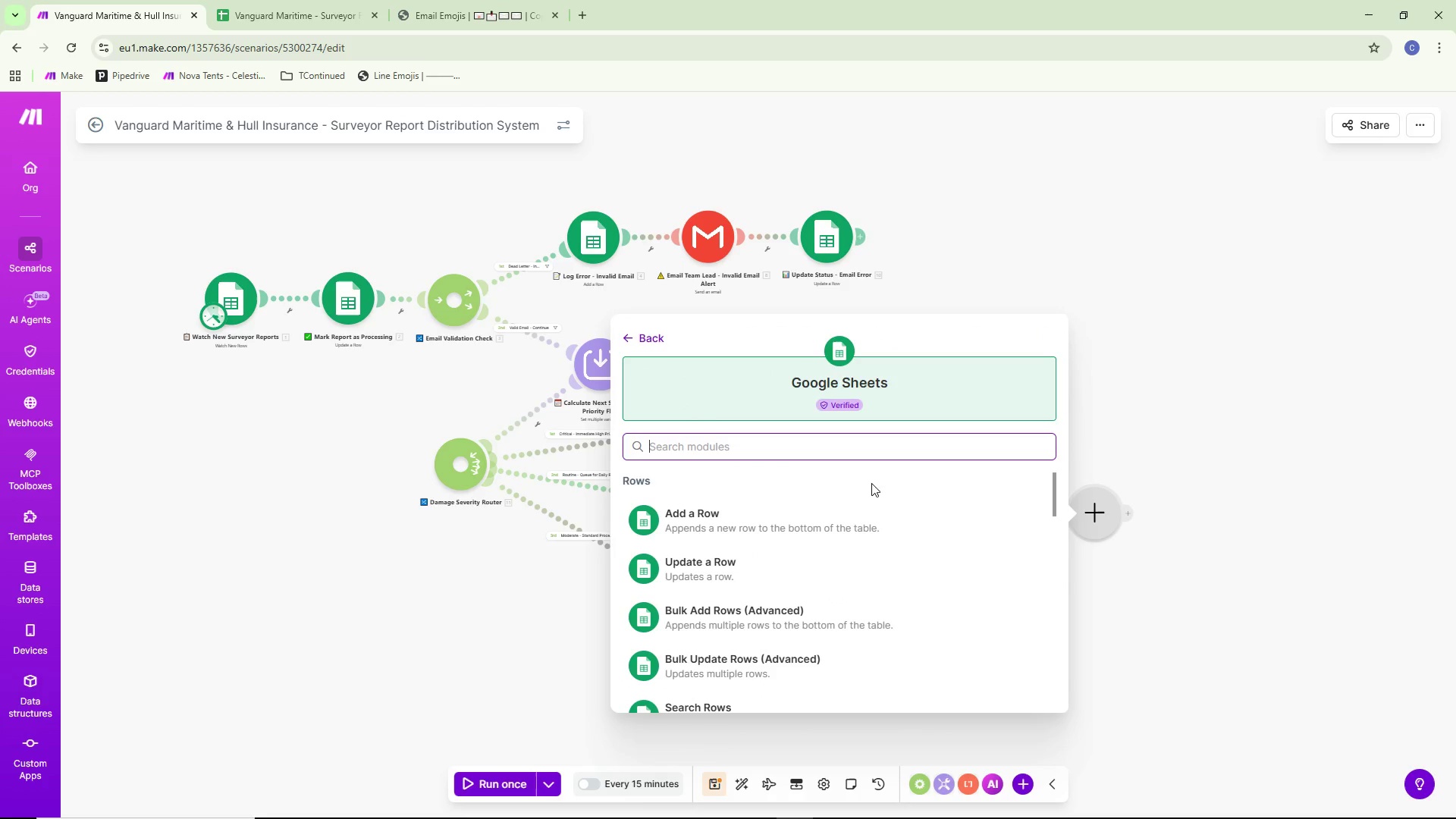 
scroll: coordinate [812, 542], scroll_direction: down, amount: 1.0
 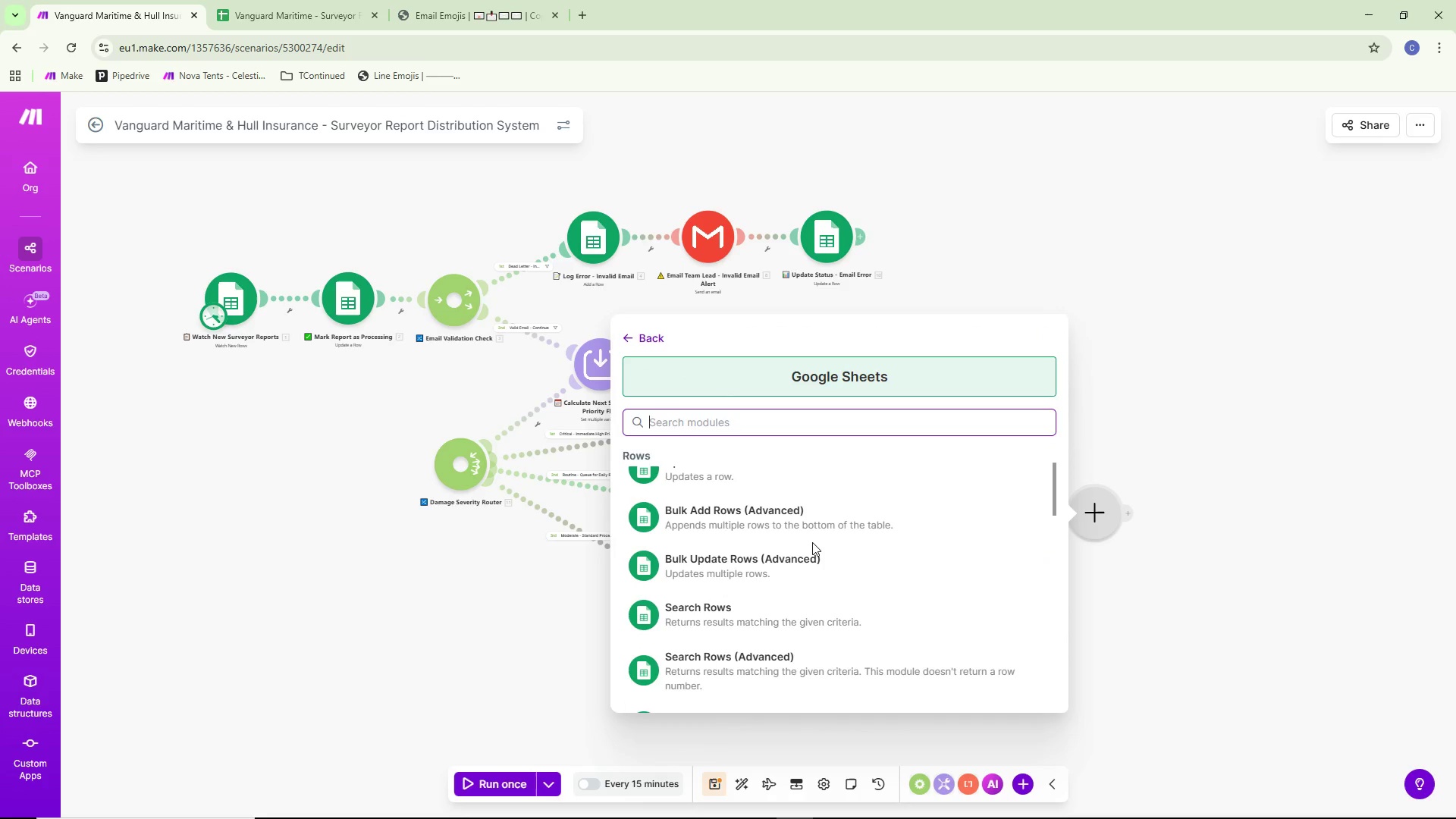 
scroll: coordinate [812, 542], scroll_direction: up, amount: 4.0
 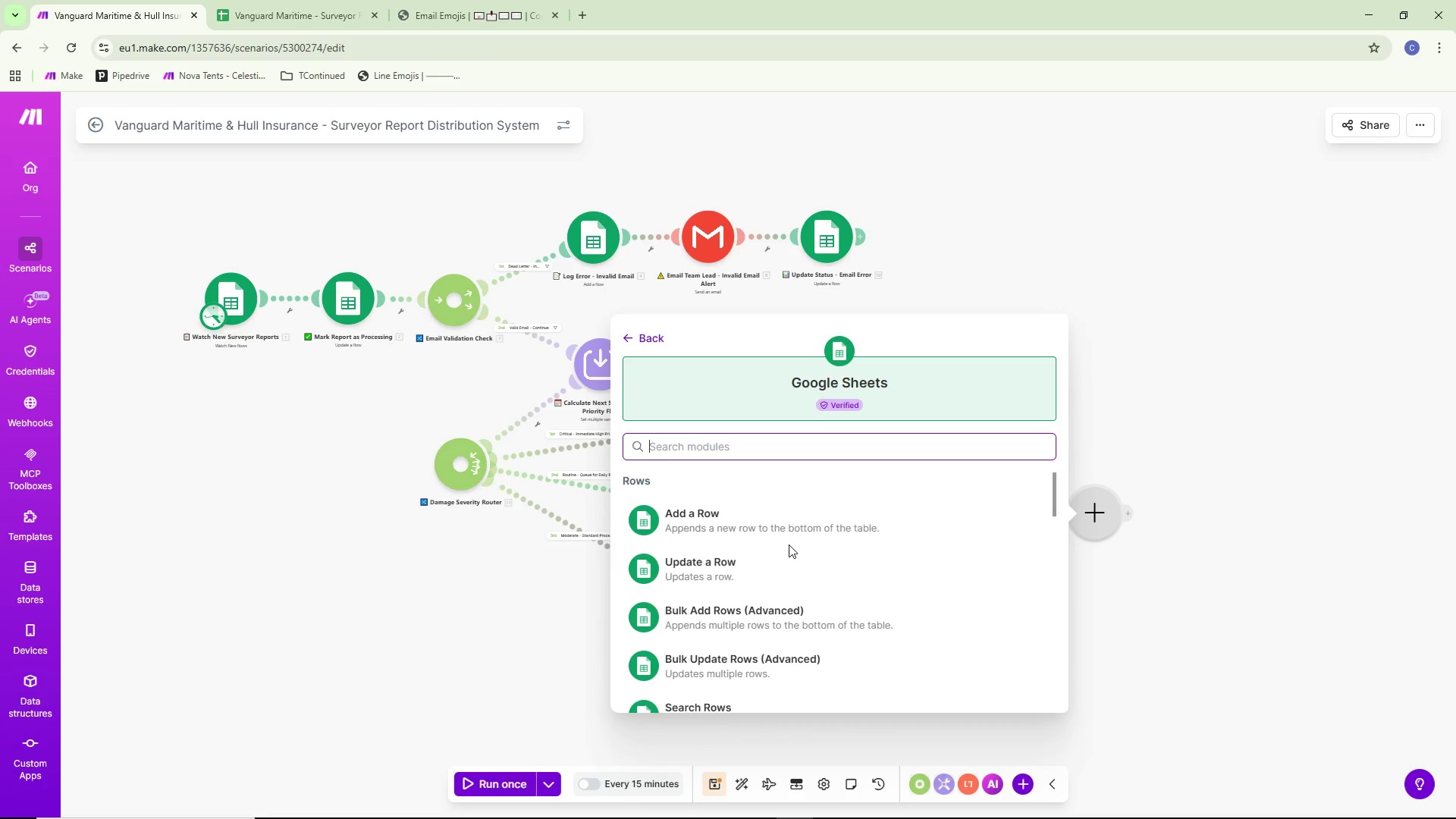 
left_click([780, 575])
 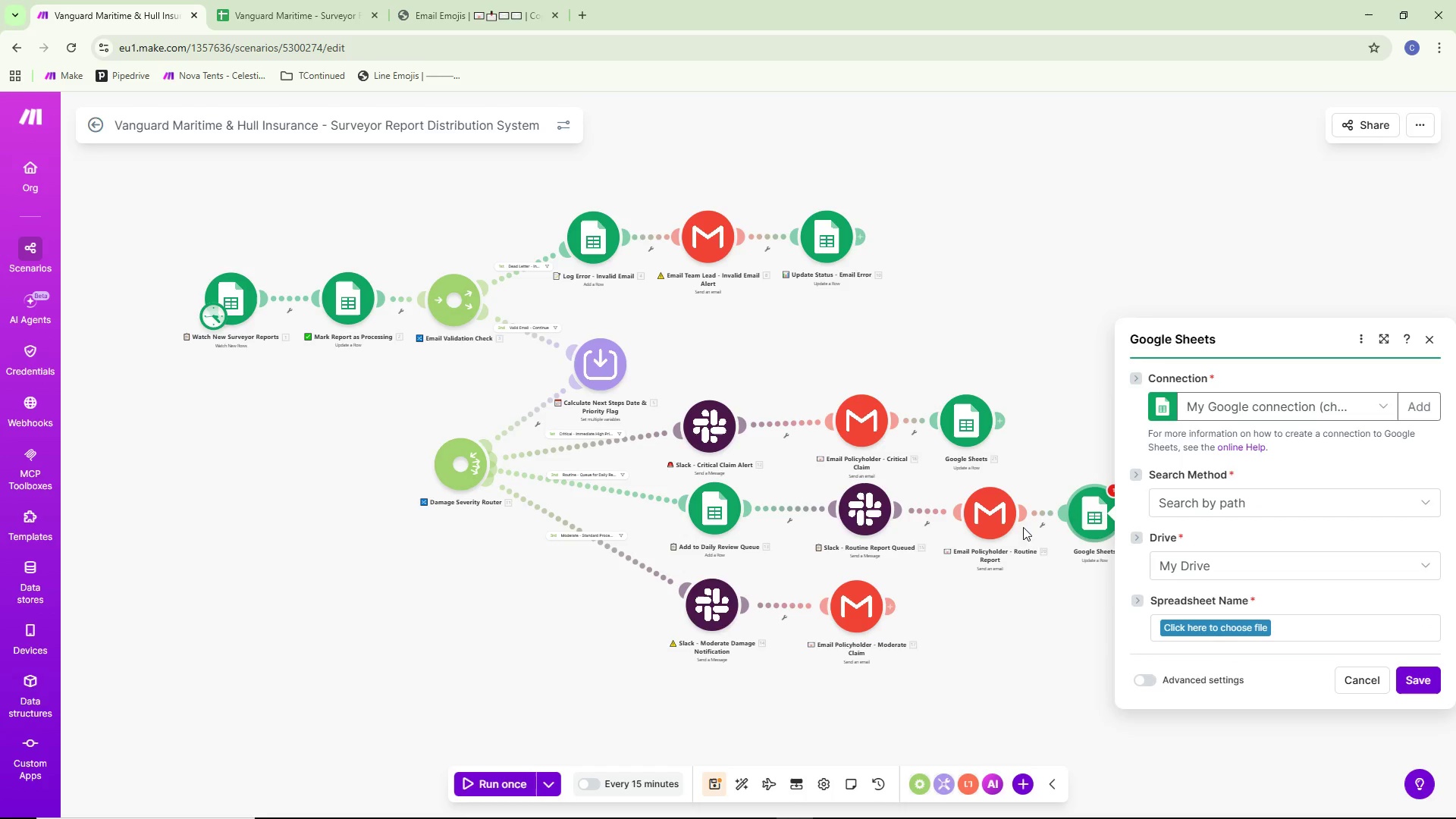 
left_click_drag(start_coordinate=[992, 523], to_coordinate=[993, 515])
 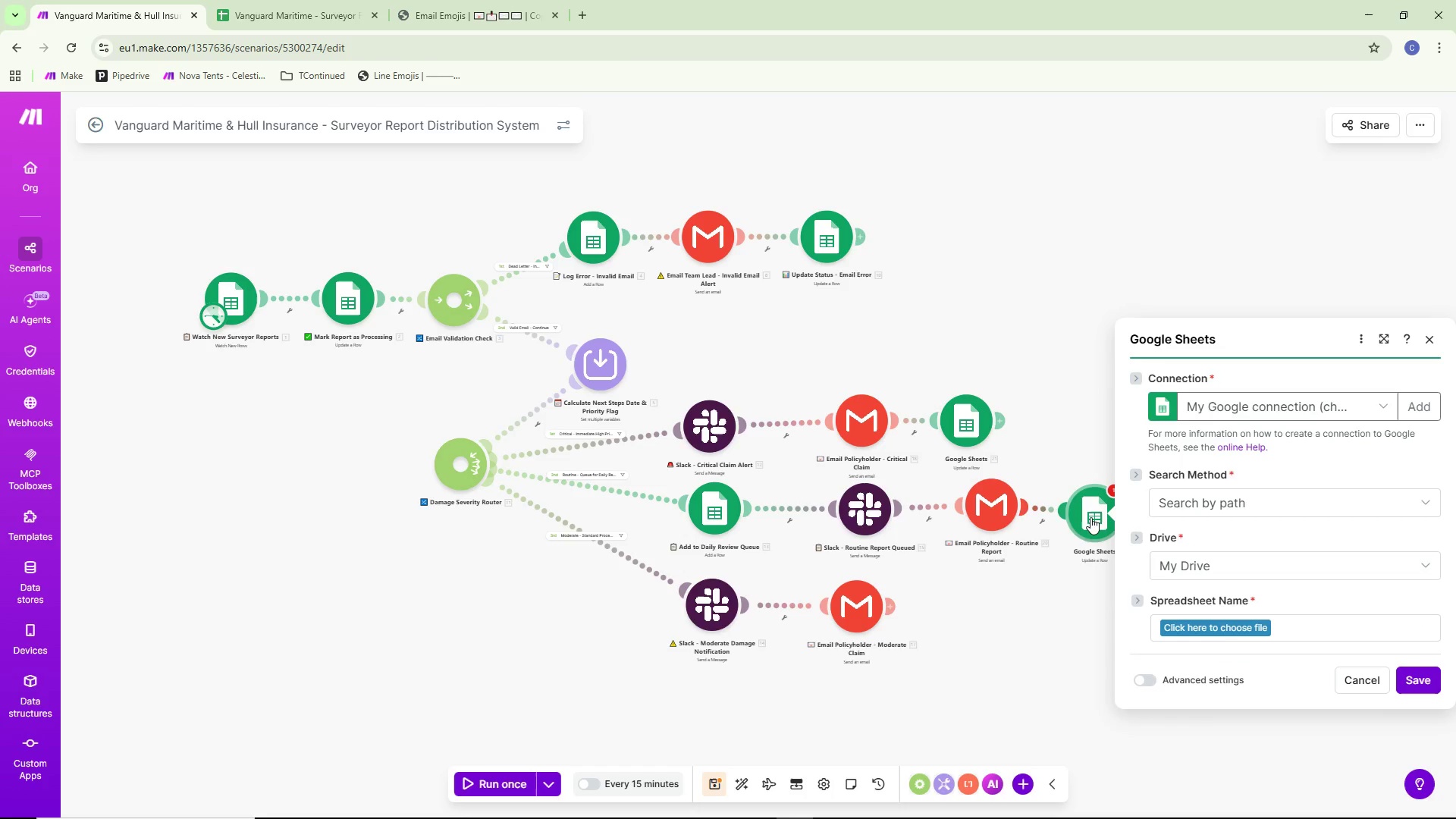 
left_click_drag(start_coordinate=[1096, 519], to_coordinate=[1098, 509])
 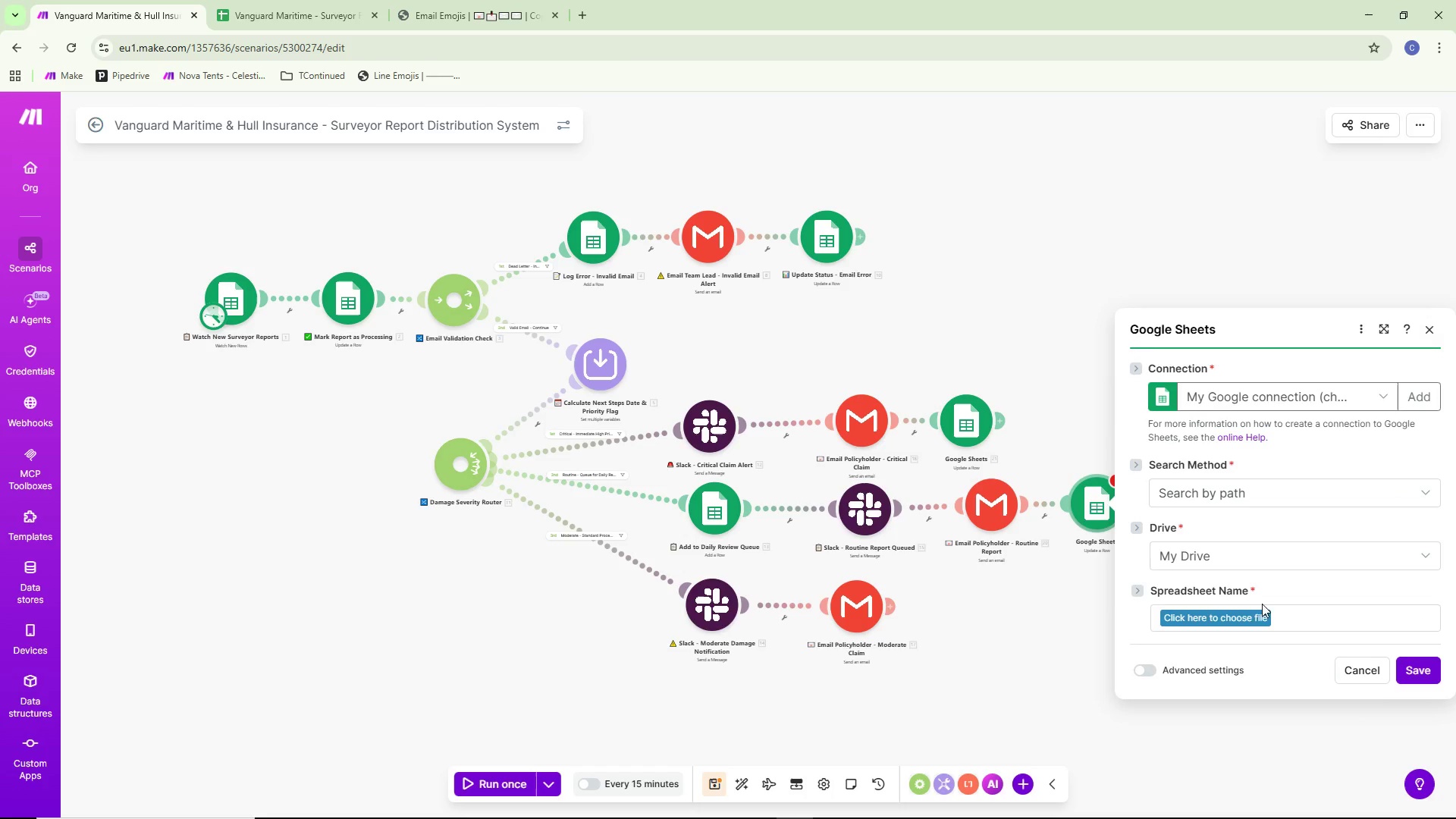 
left_click([1255, 613])
 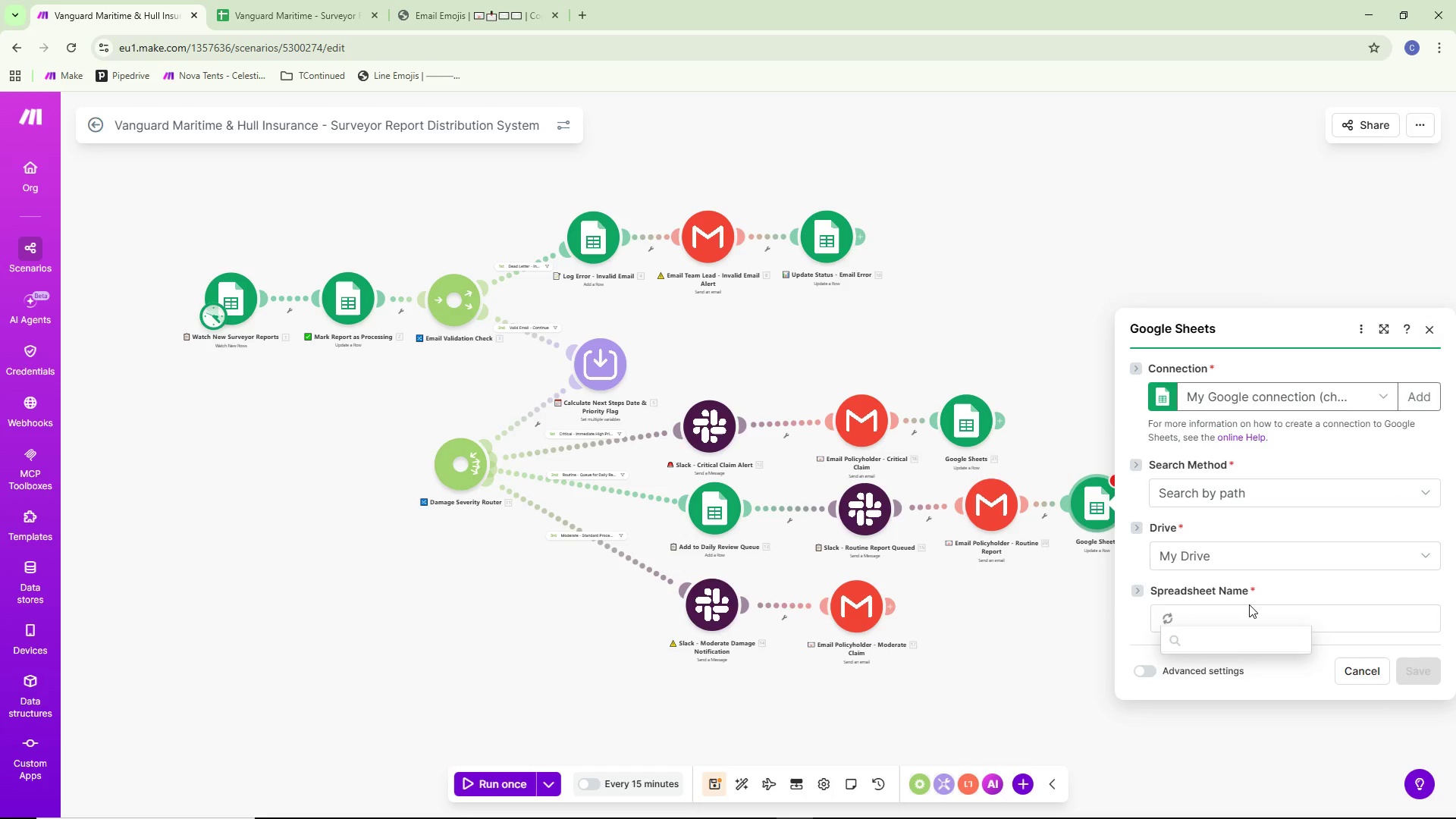 
mouse_move([1232, 595])
 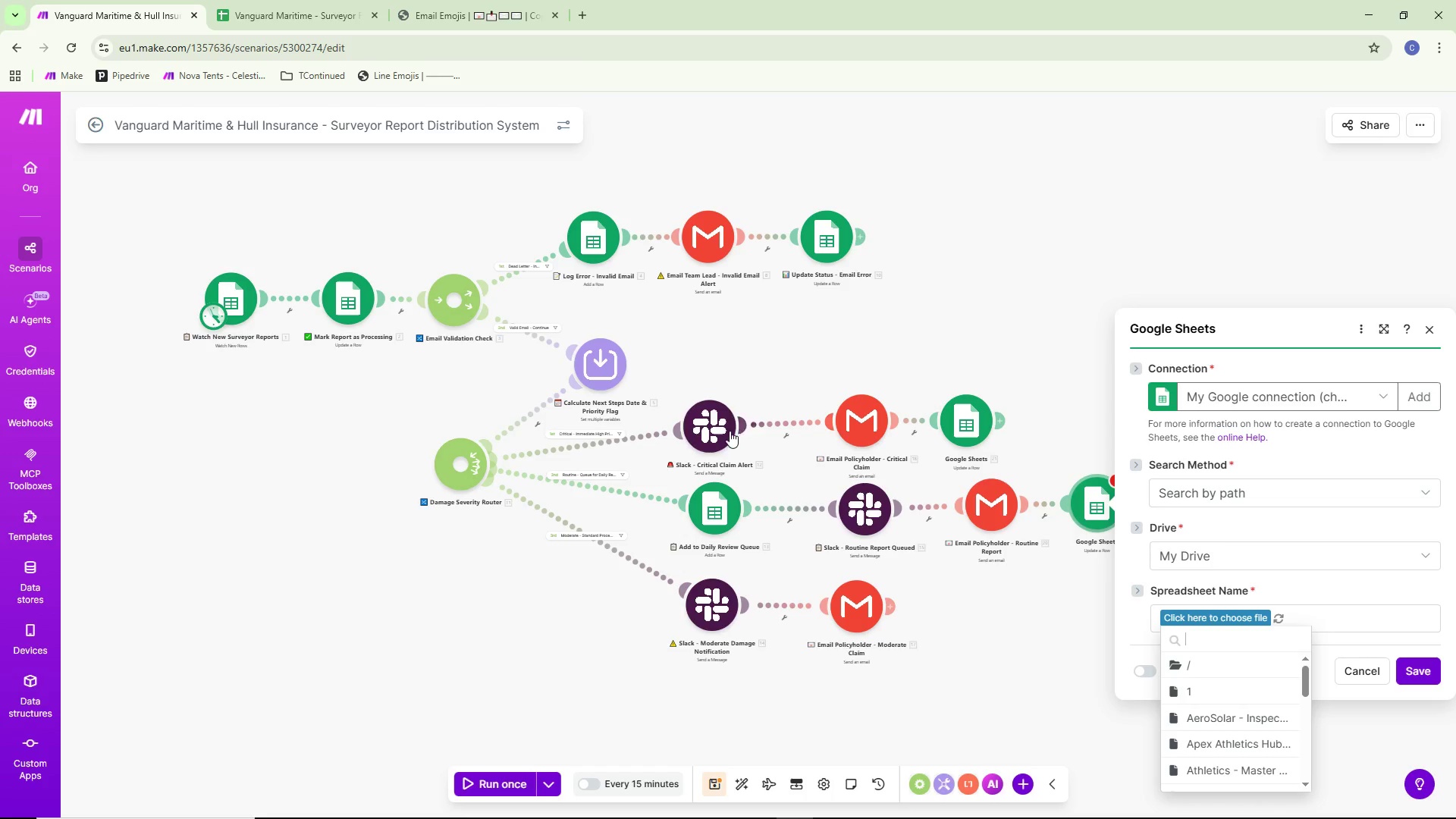 
double_click([728, 431])
 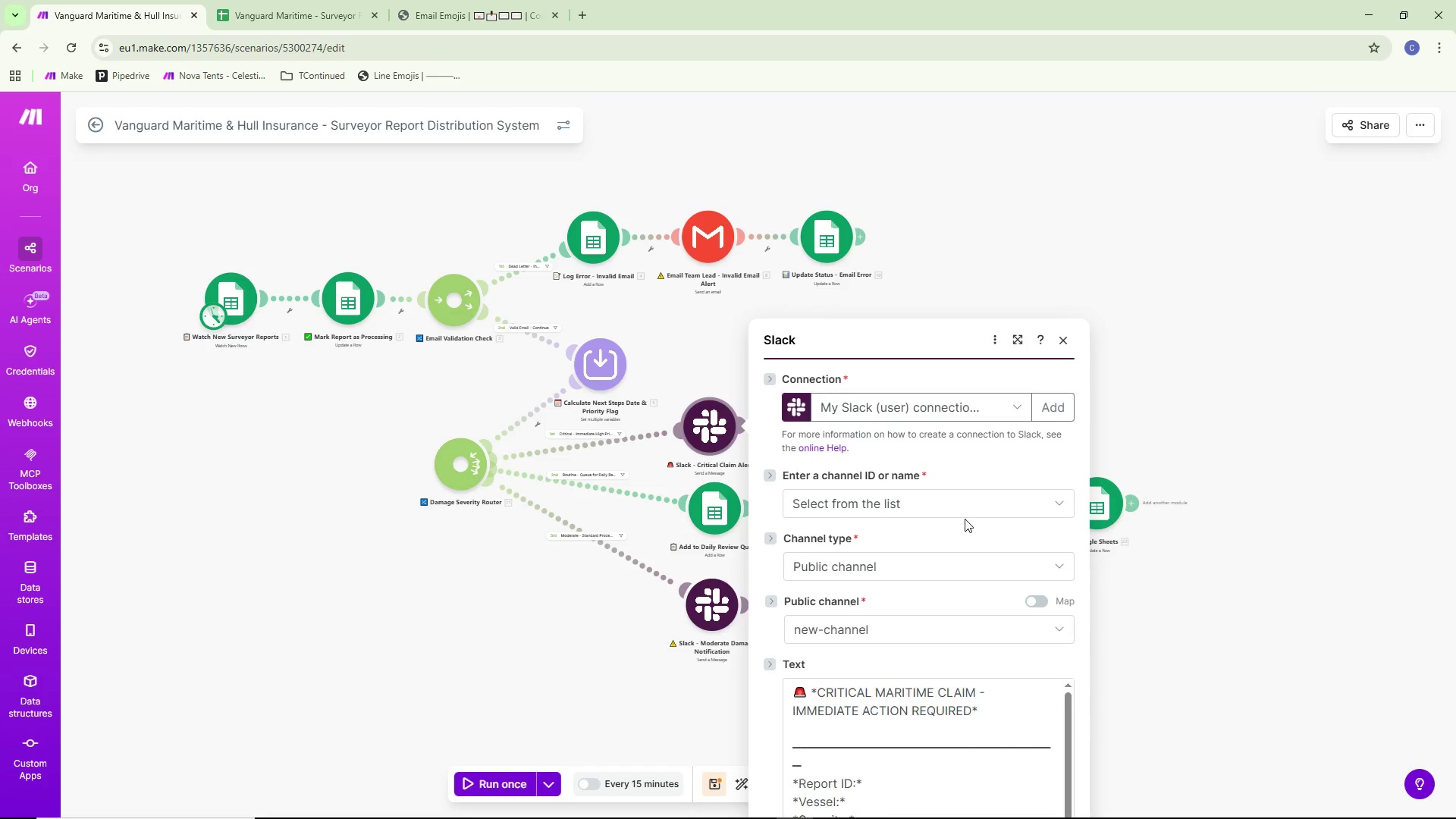 
scroll: coordinate [965, 519], scroll_direction: up, amount: 2.0
 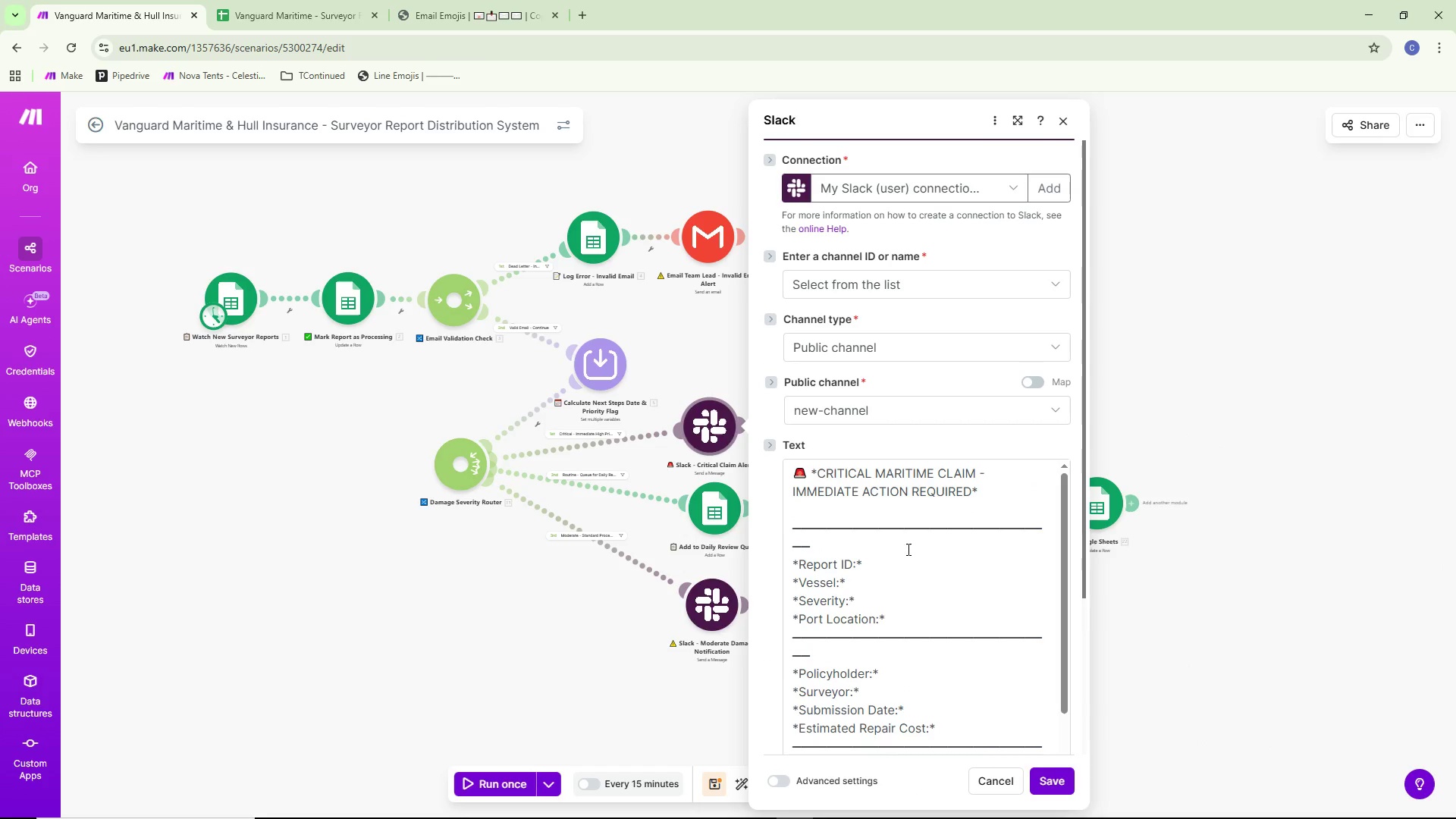 
left_click([868, 565])
 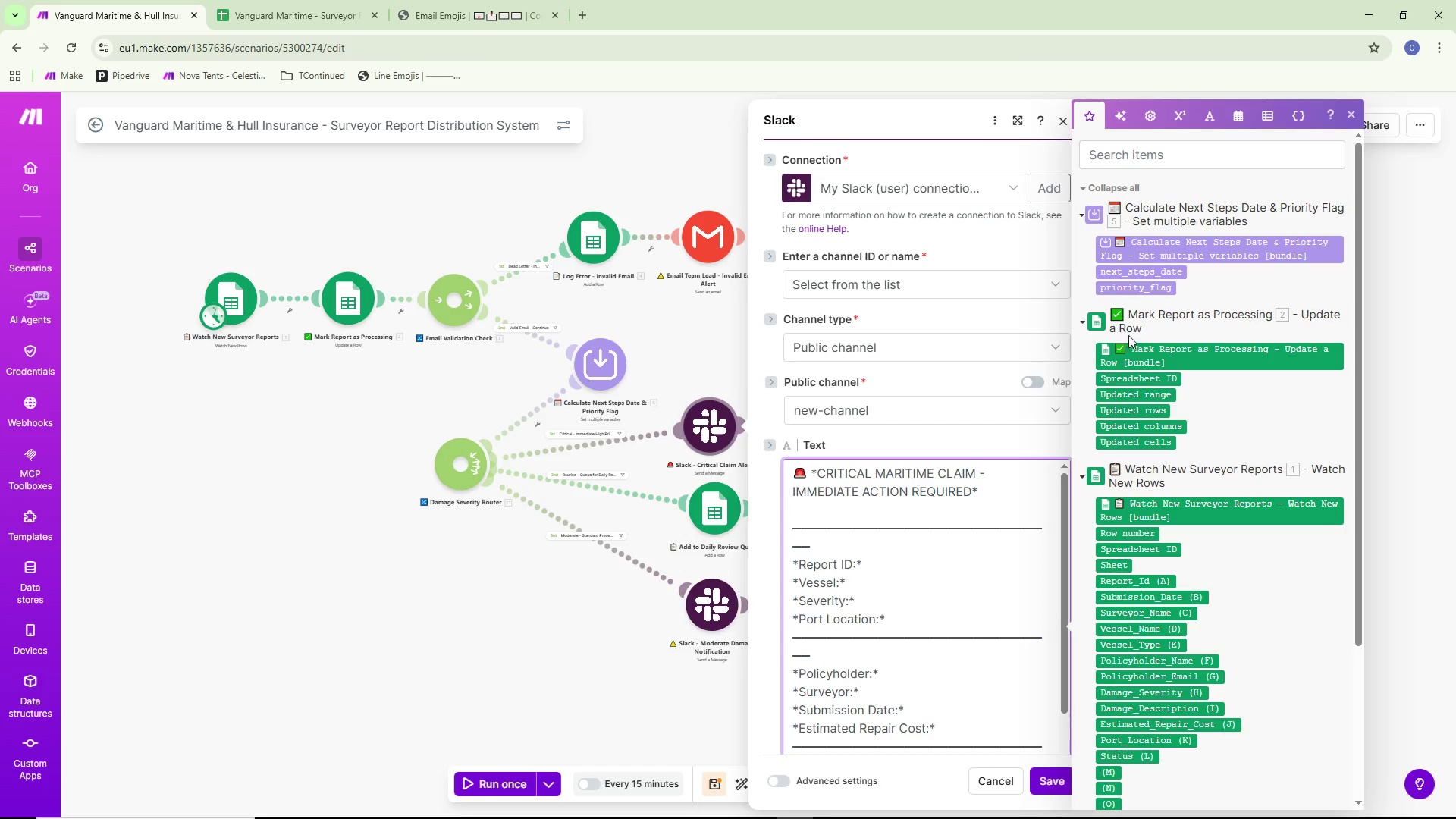 
left_click([595, 630])
 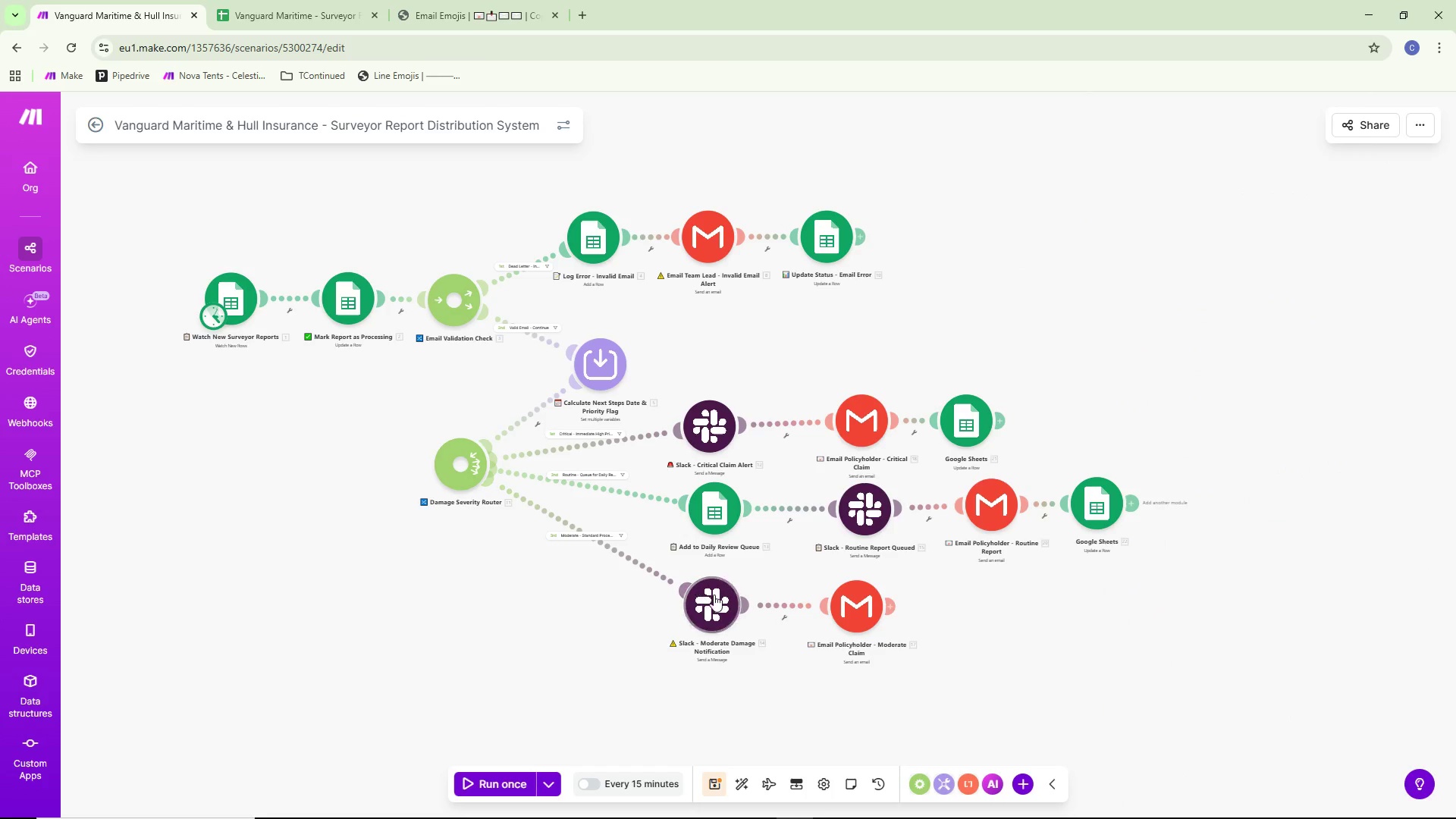 
double_click([714, 595])
 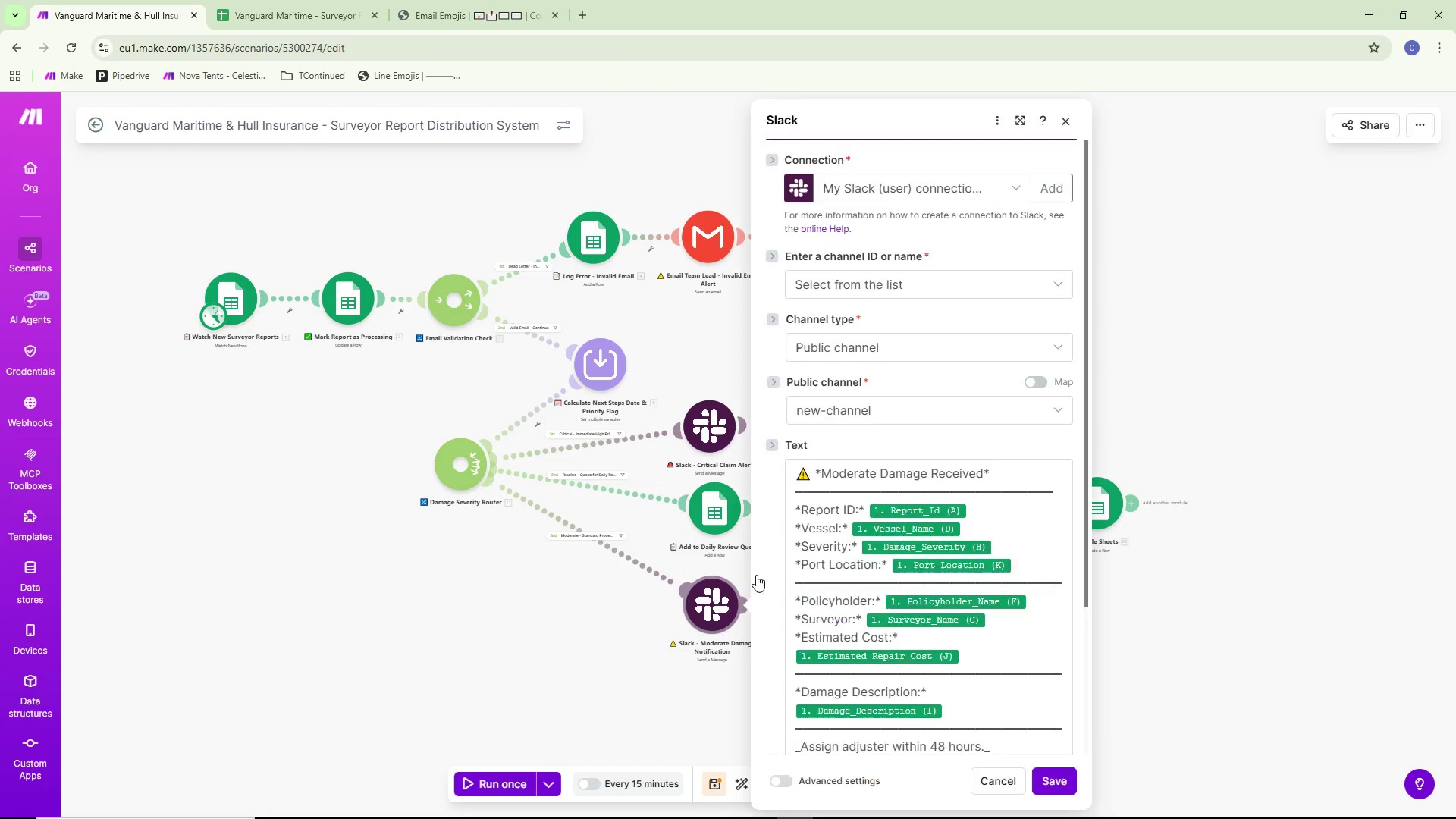 
scroll: coordinate [827, 560], scroll_direction: down, amount: 1.0
 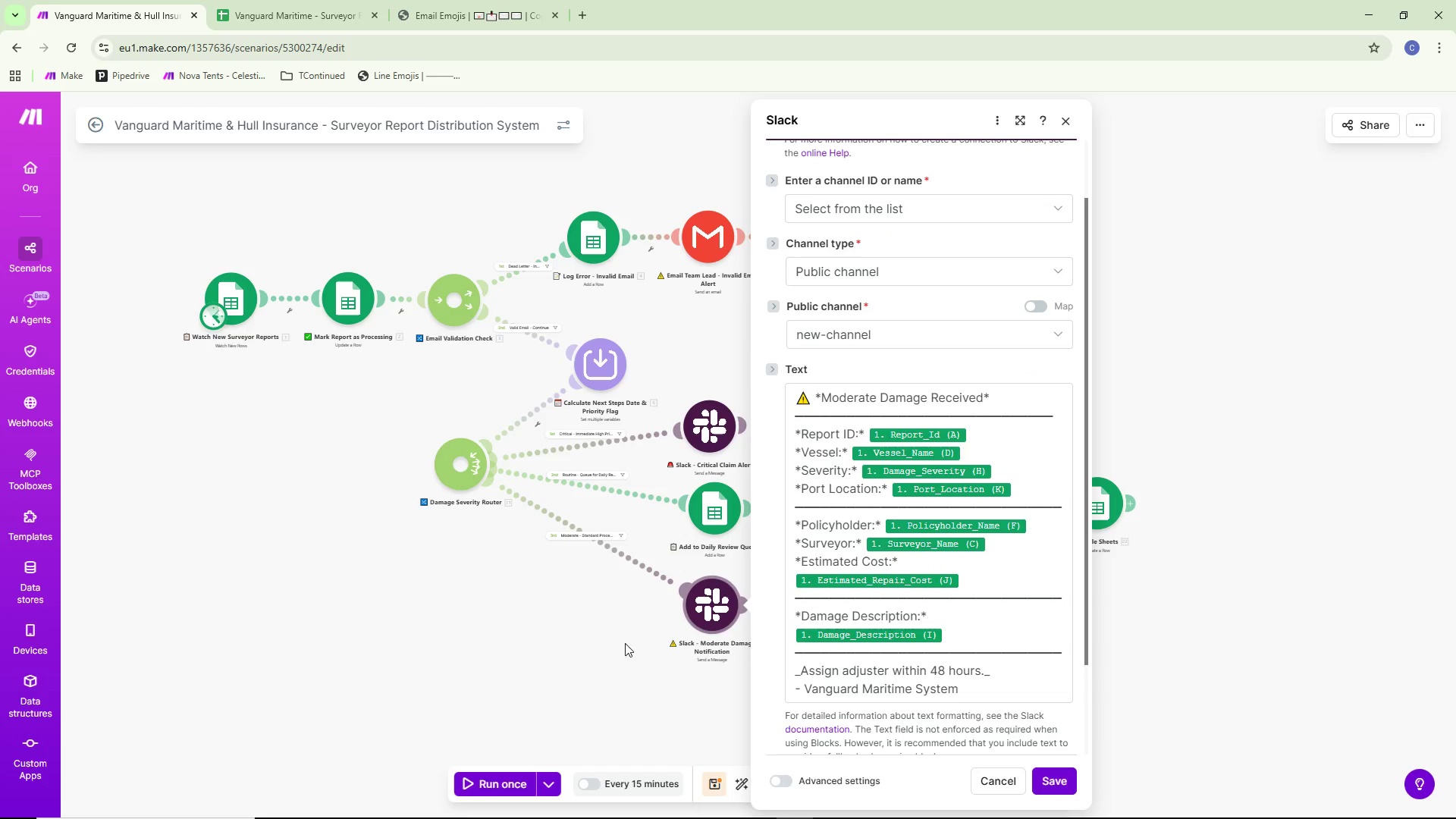 
left_click([623, 645])
 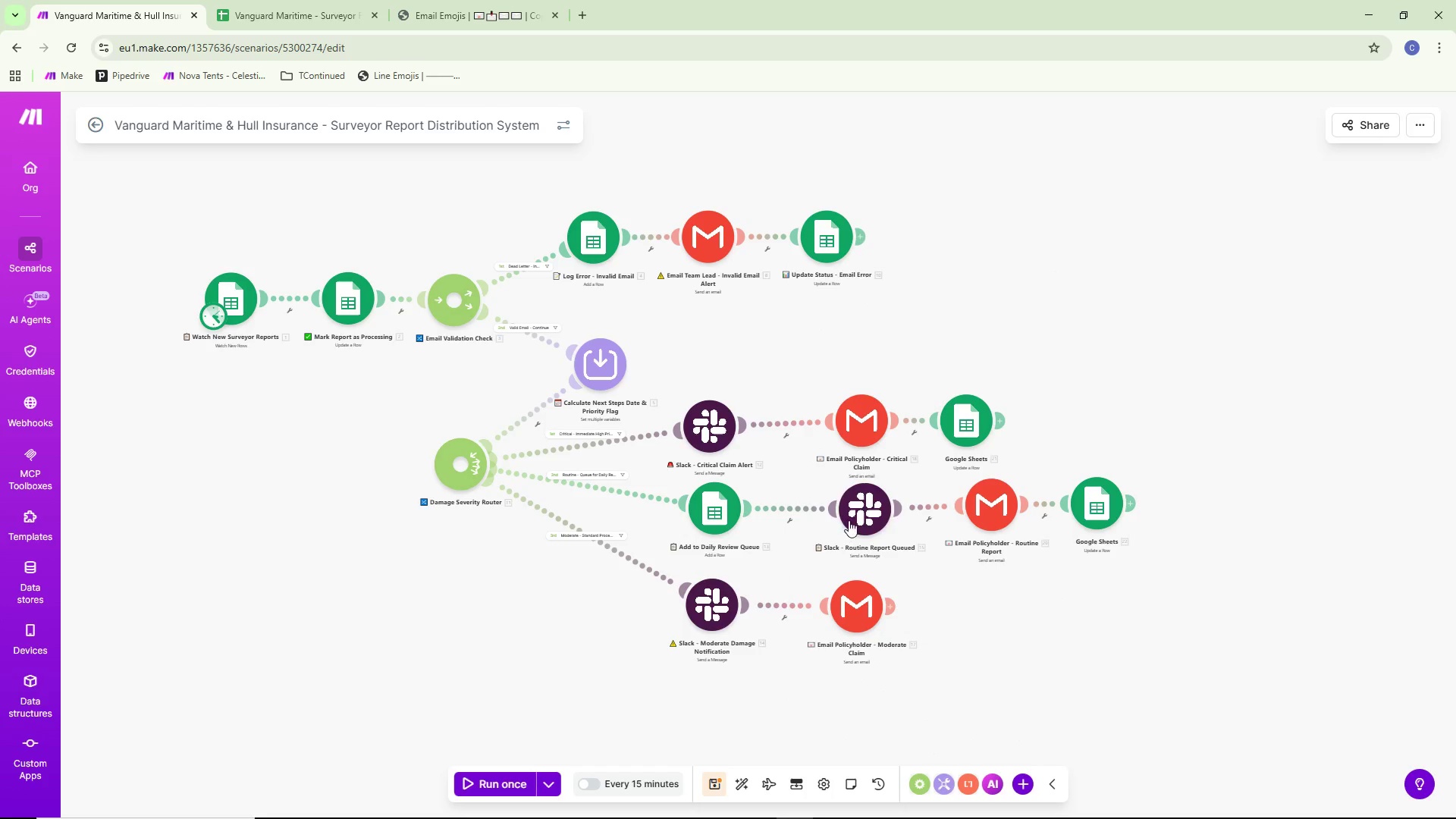 
double_click([849, 520])
 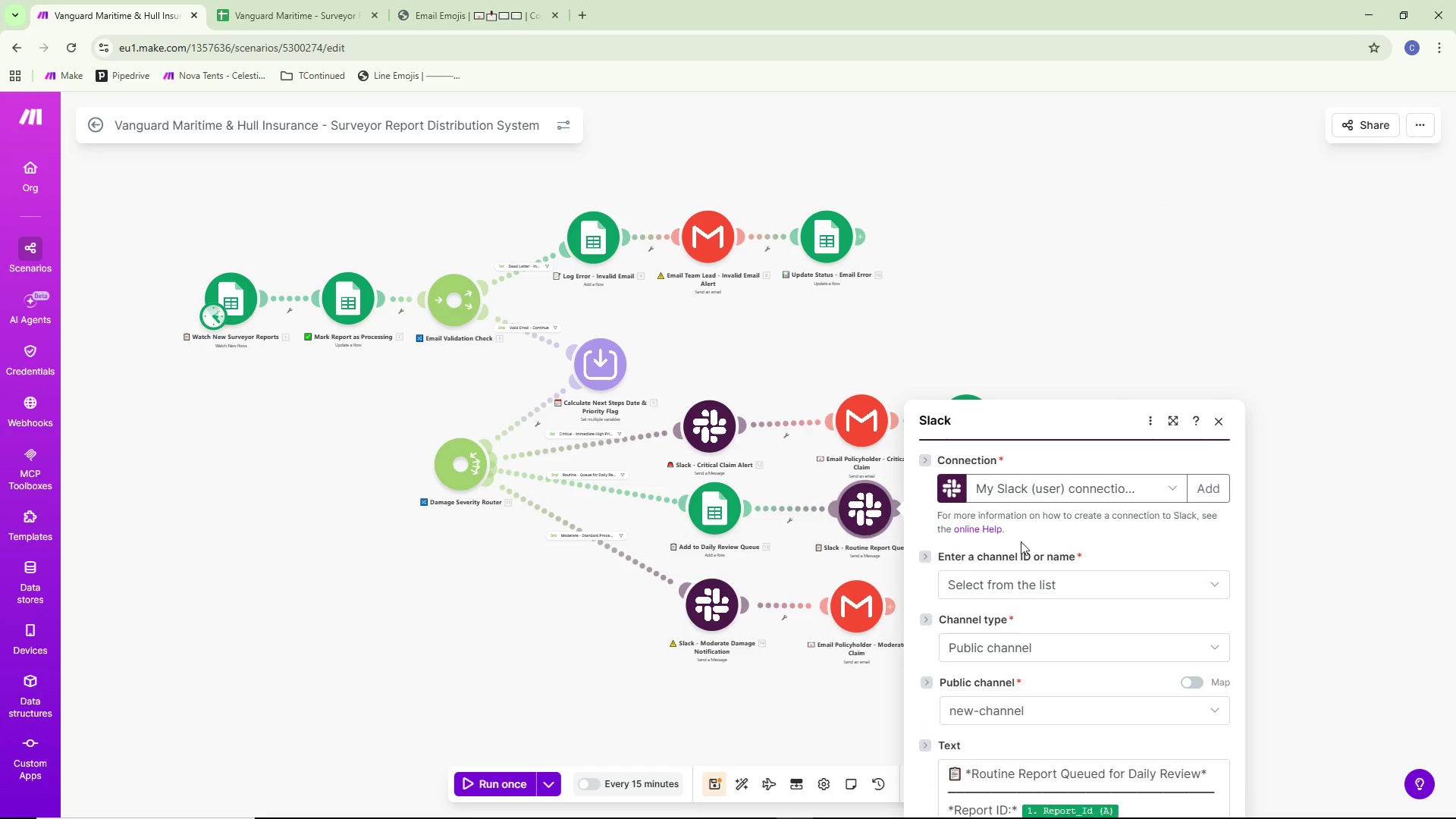 
scroll: coordinate [1079, 551], scroll_direction: down, amount: 3.0
 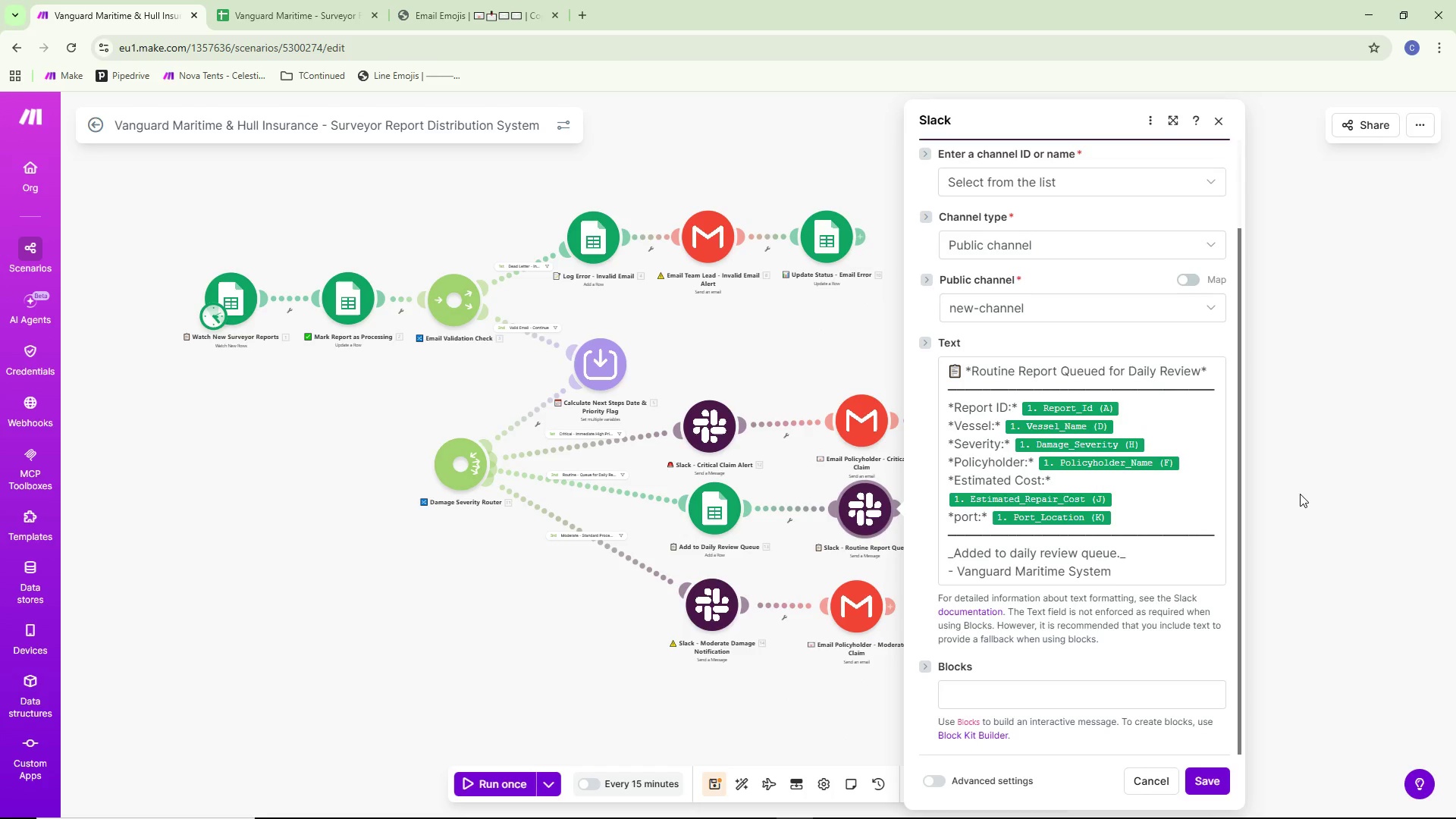 
left_click([1300, 494])
 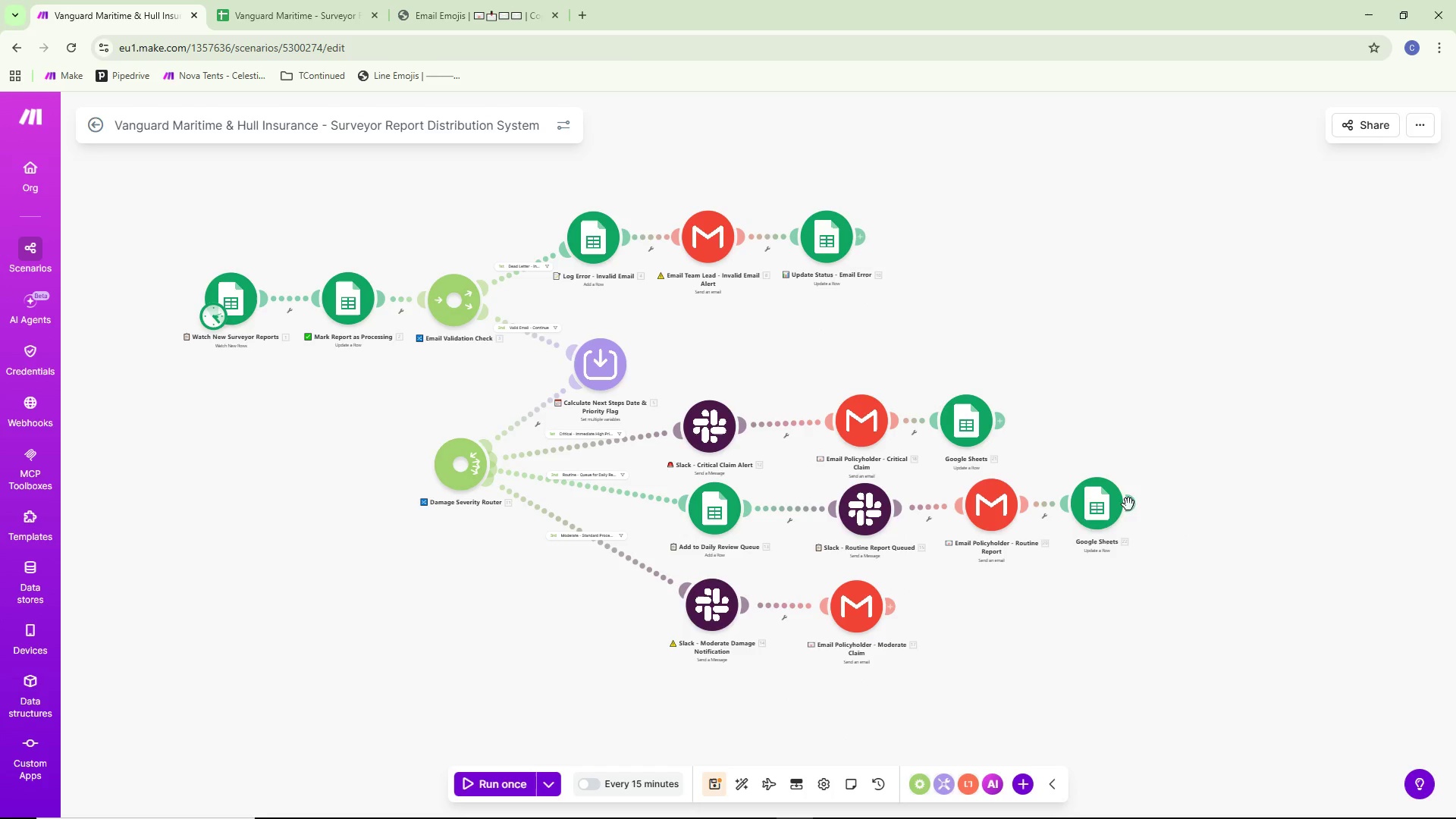 
double_click([1063, 517])
 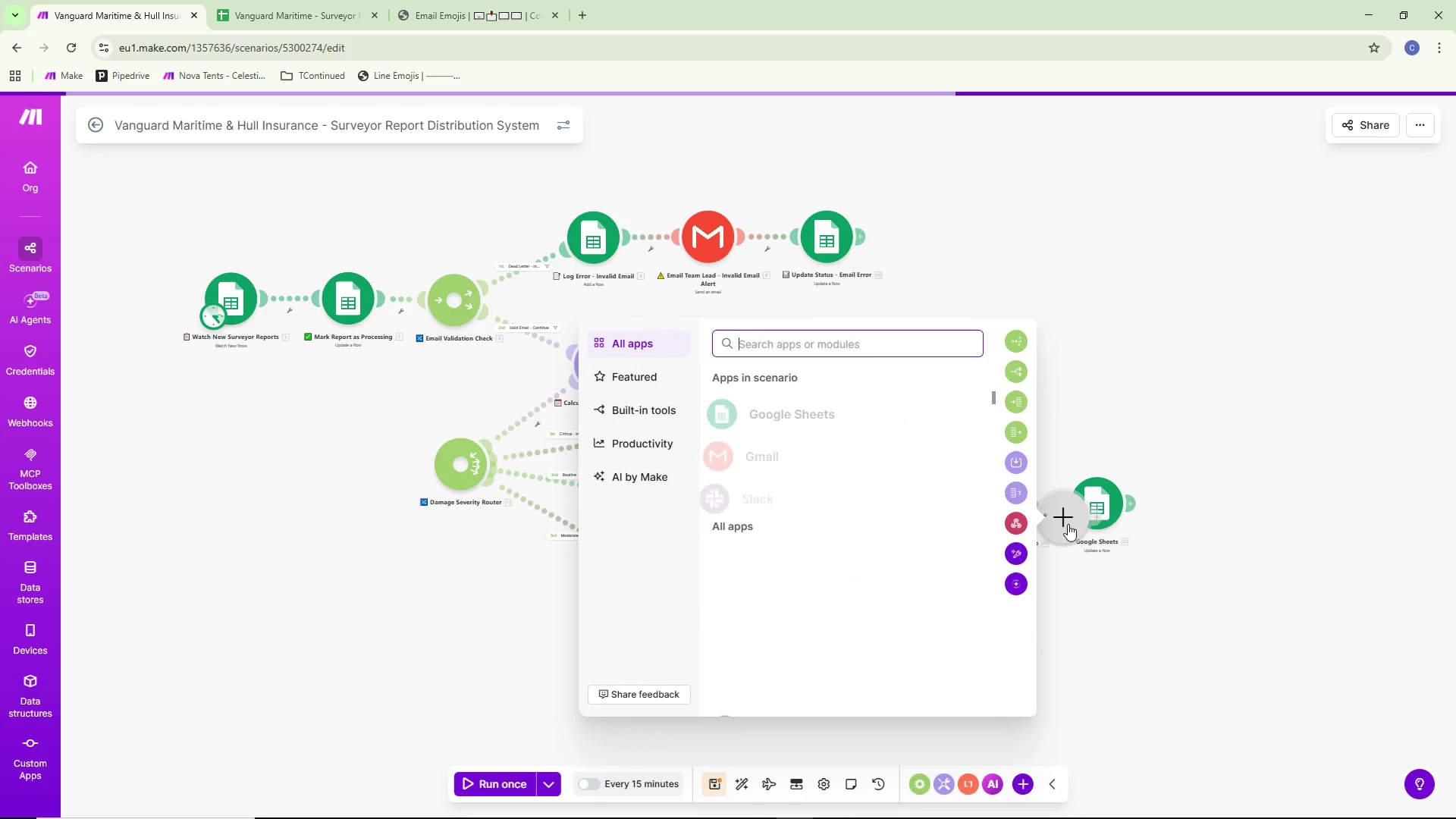 
left_click_drag(start_coordinate=[1068, 519], to_coordinate=[1175, 580])
 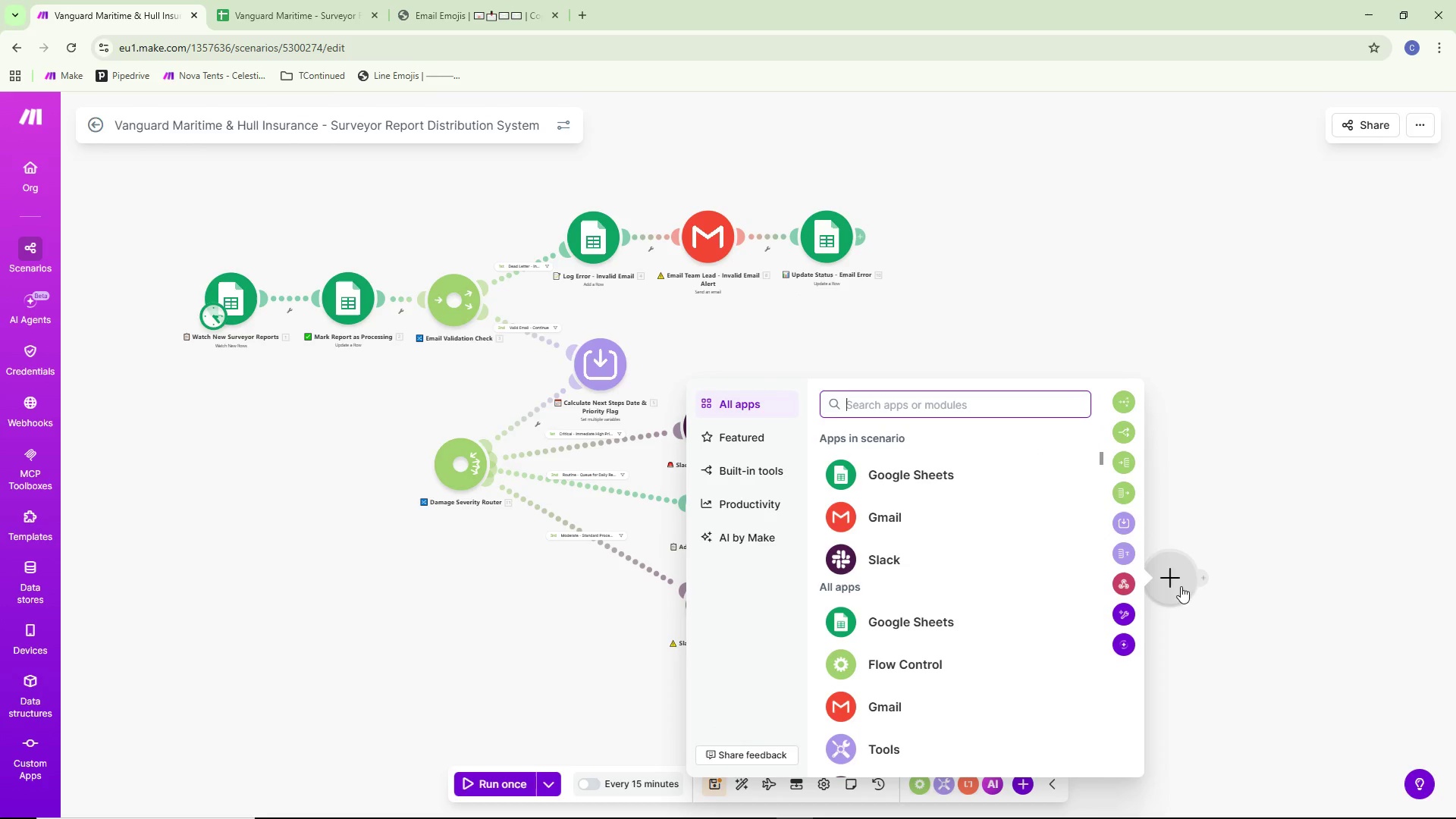 
right_click([1178, 580])
 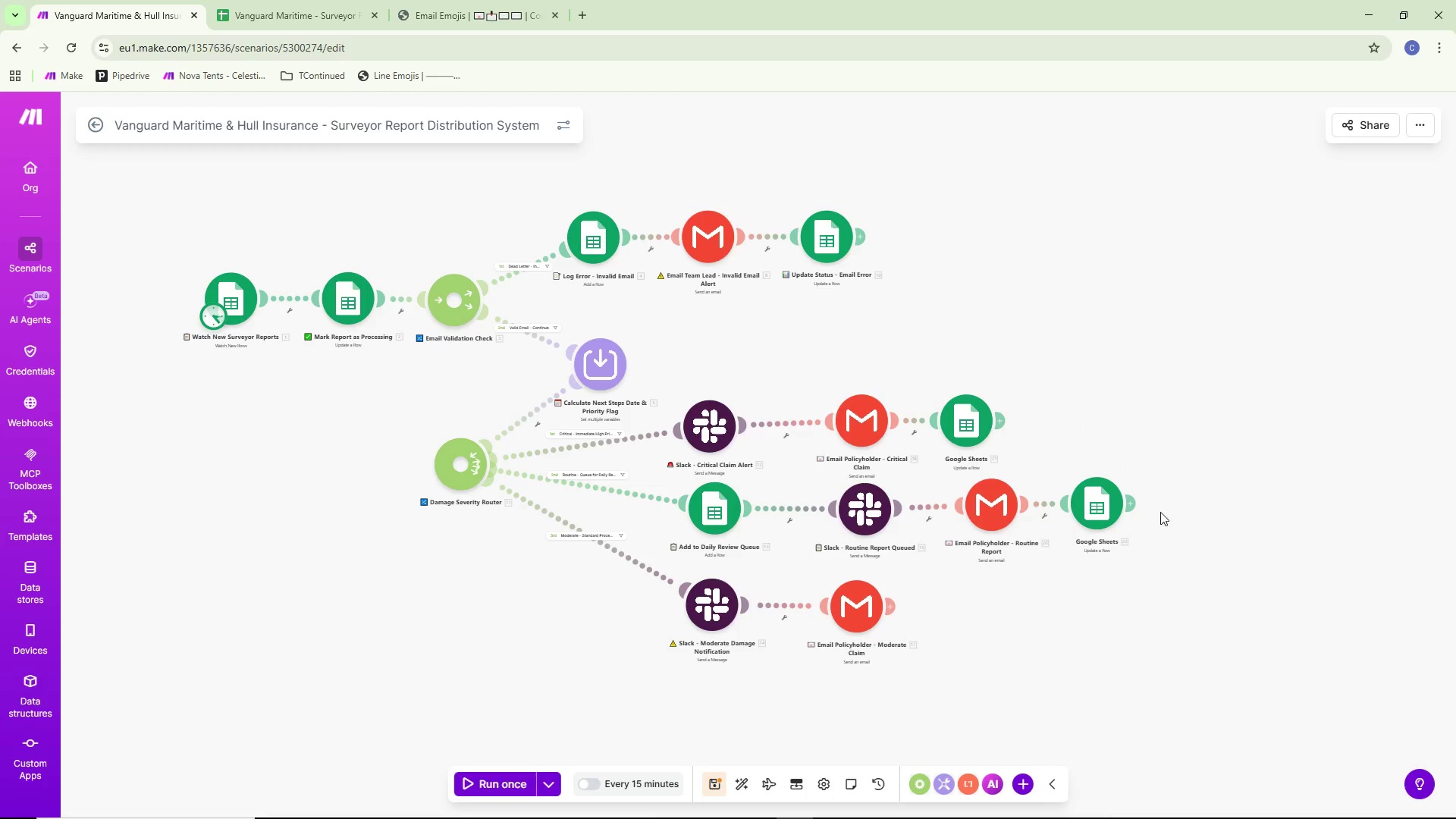 
double_click([1100, 500])
 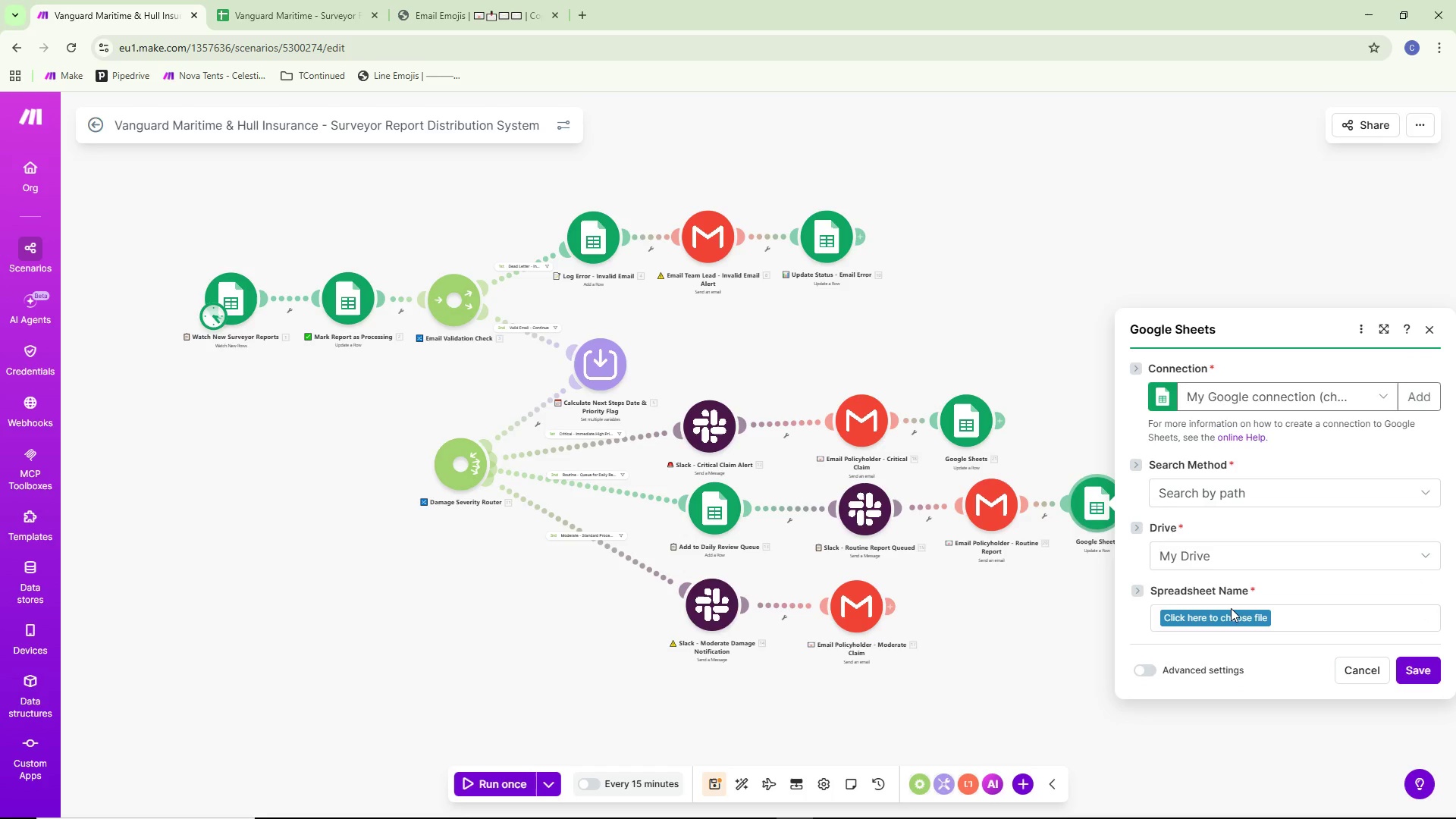 
double_click([1229, 610])
 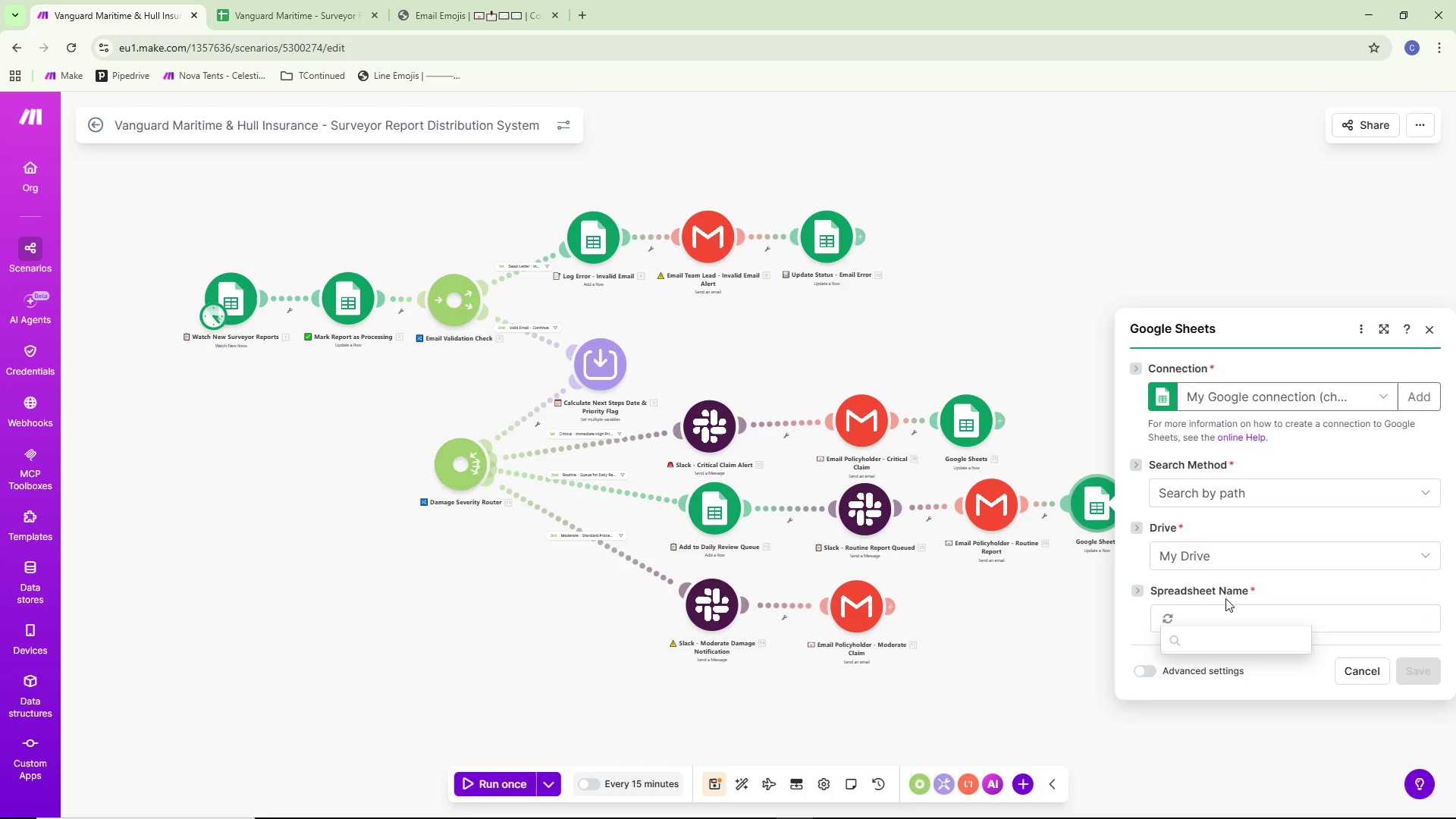 
scroll: coordinate [1216, 690], scroll_direction: down, amount: 4.0
 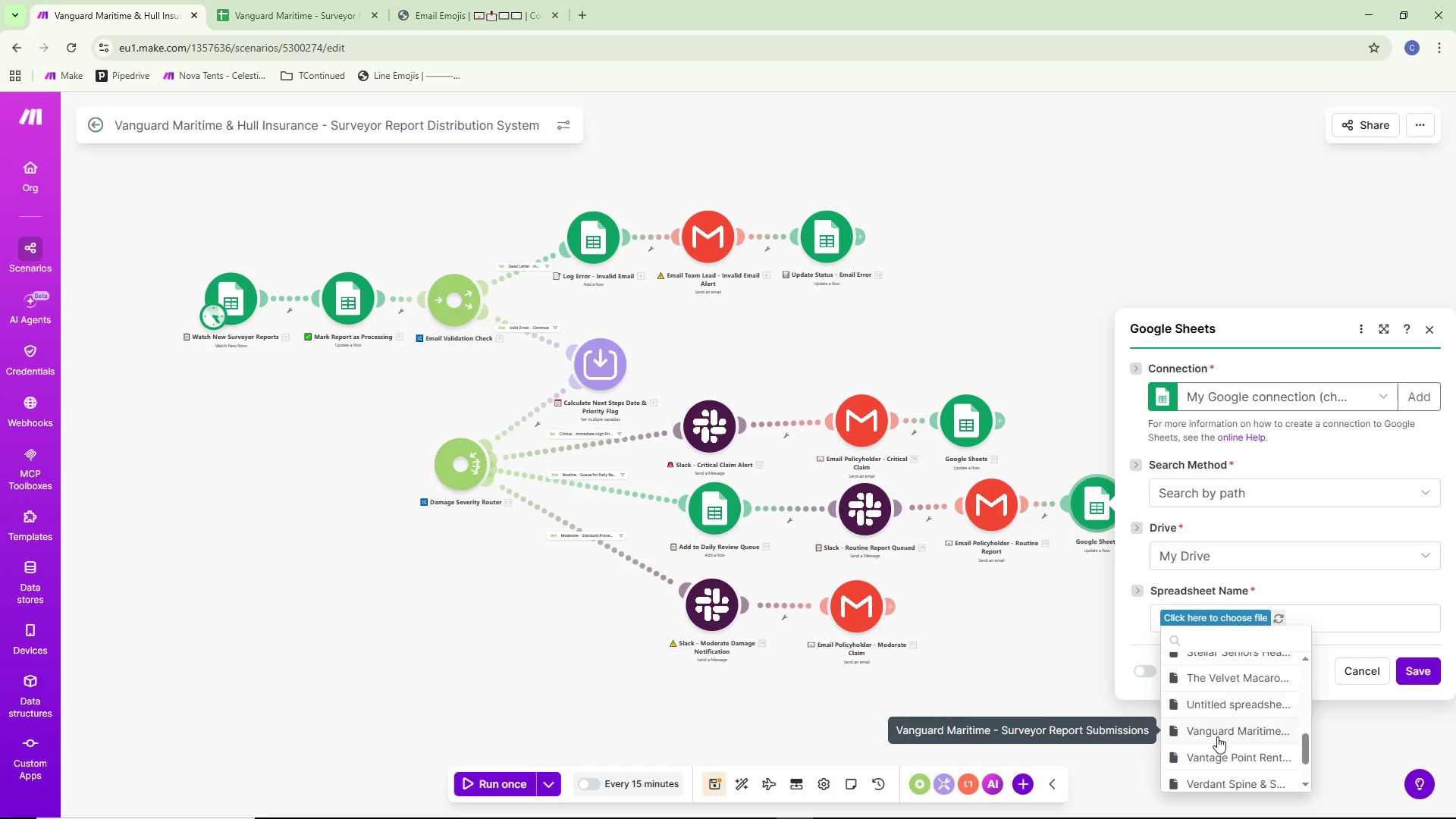 
left_click([1217, 738])
 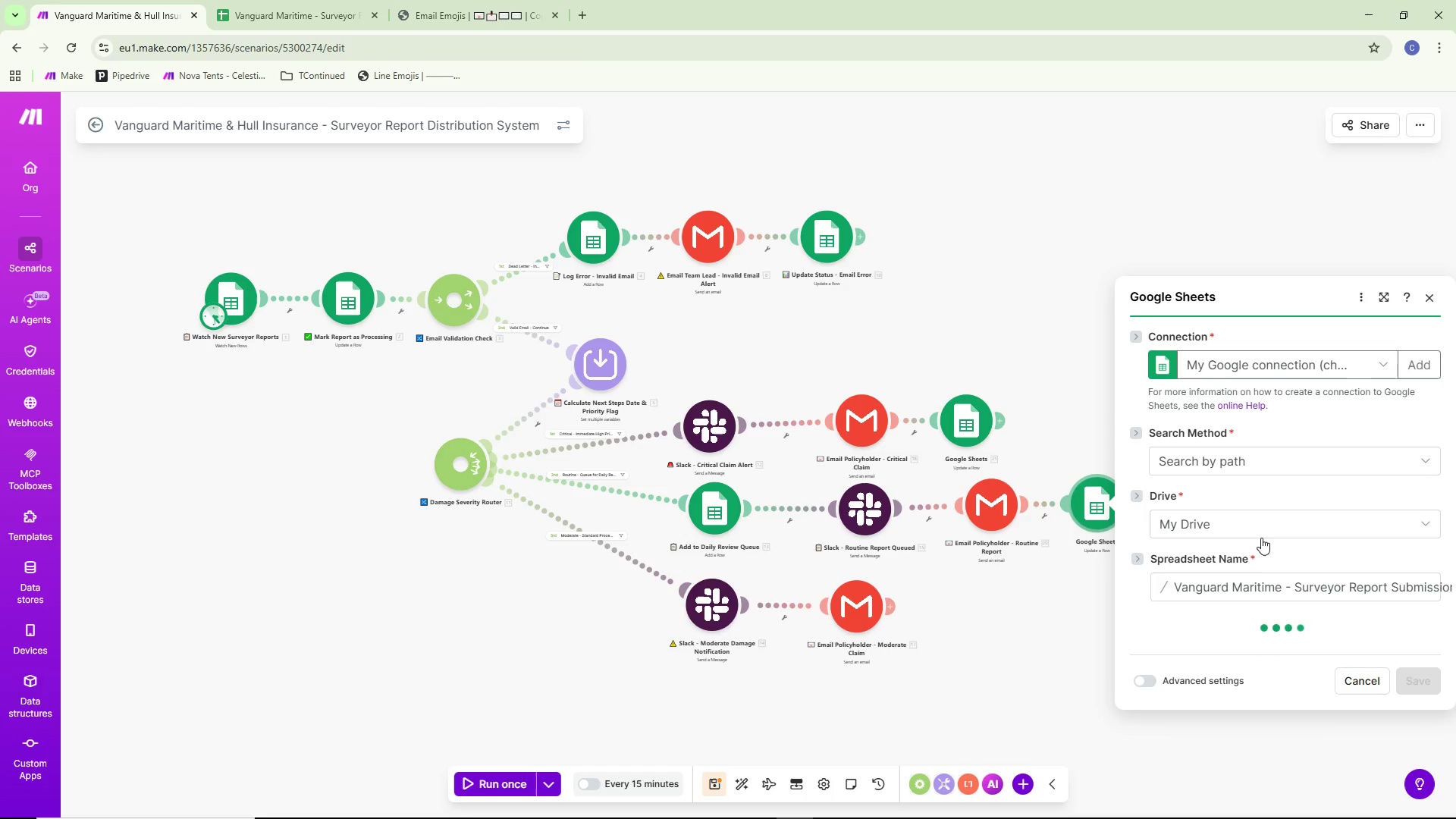 
left_click([1207, 664])
 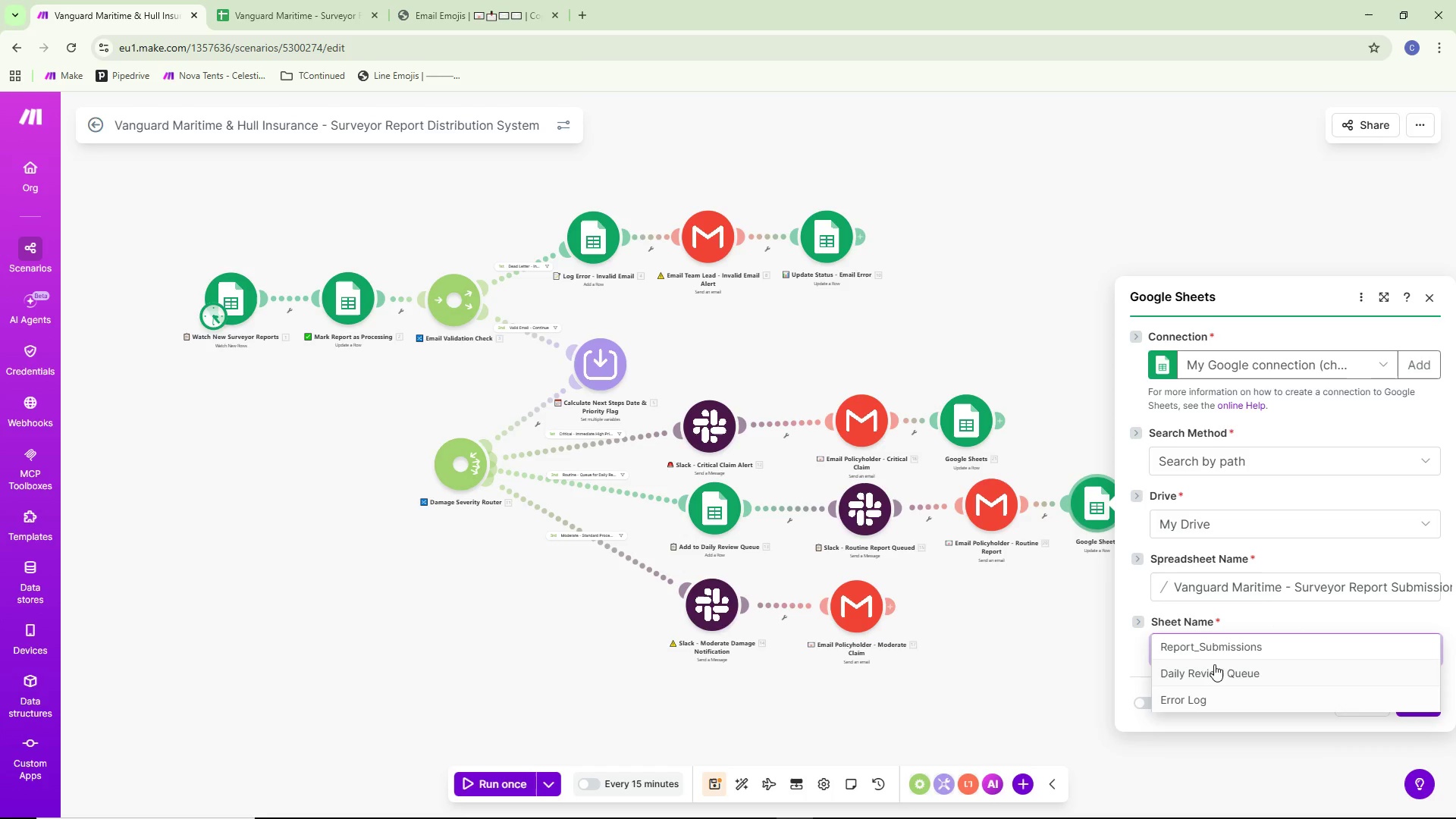 
scroll: coordinate [1261, 538], scroll_direction: down, amount: 6.0
 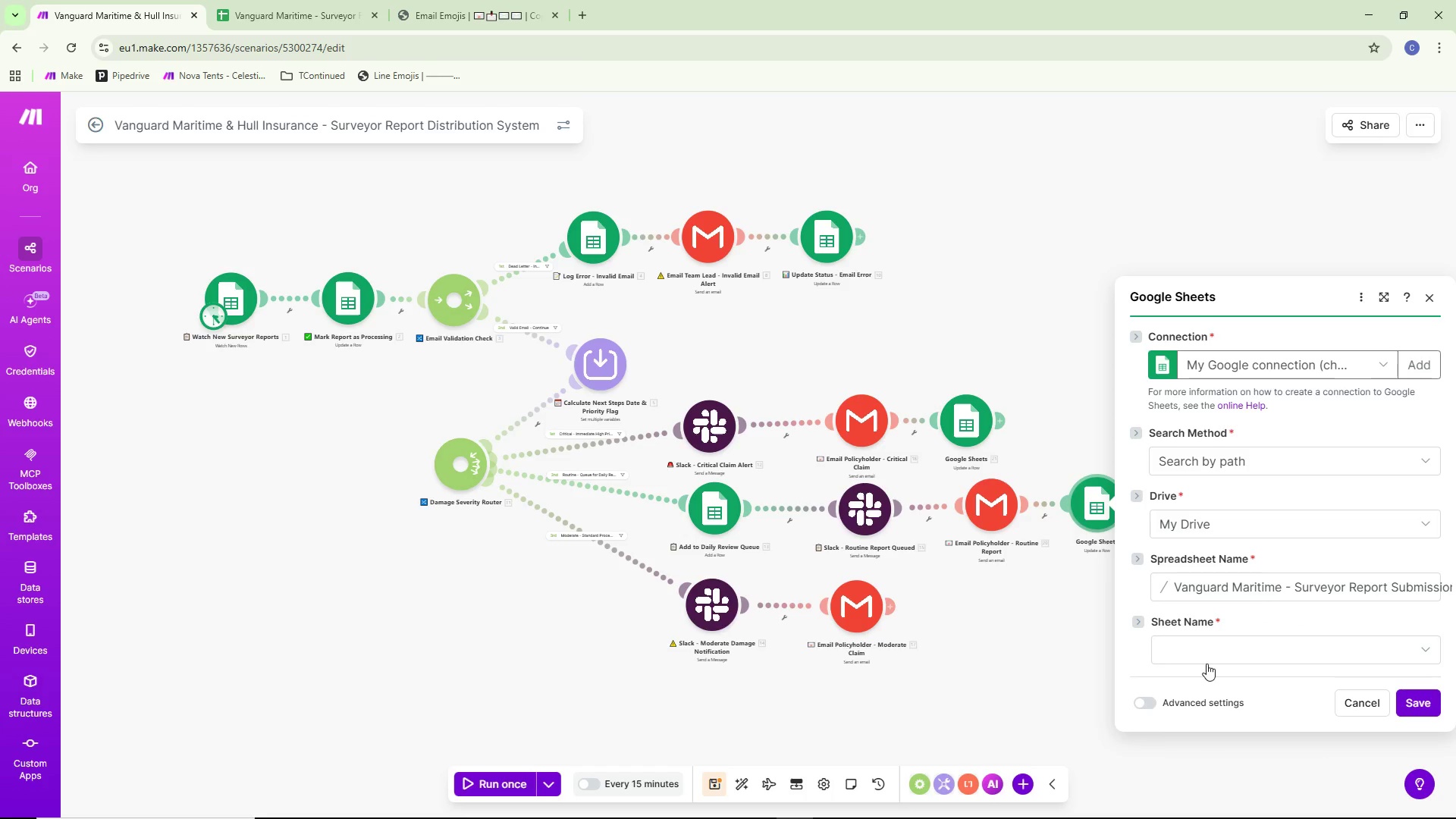 
left_click([1221, 644])
 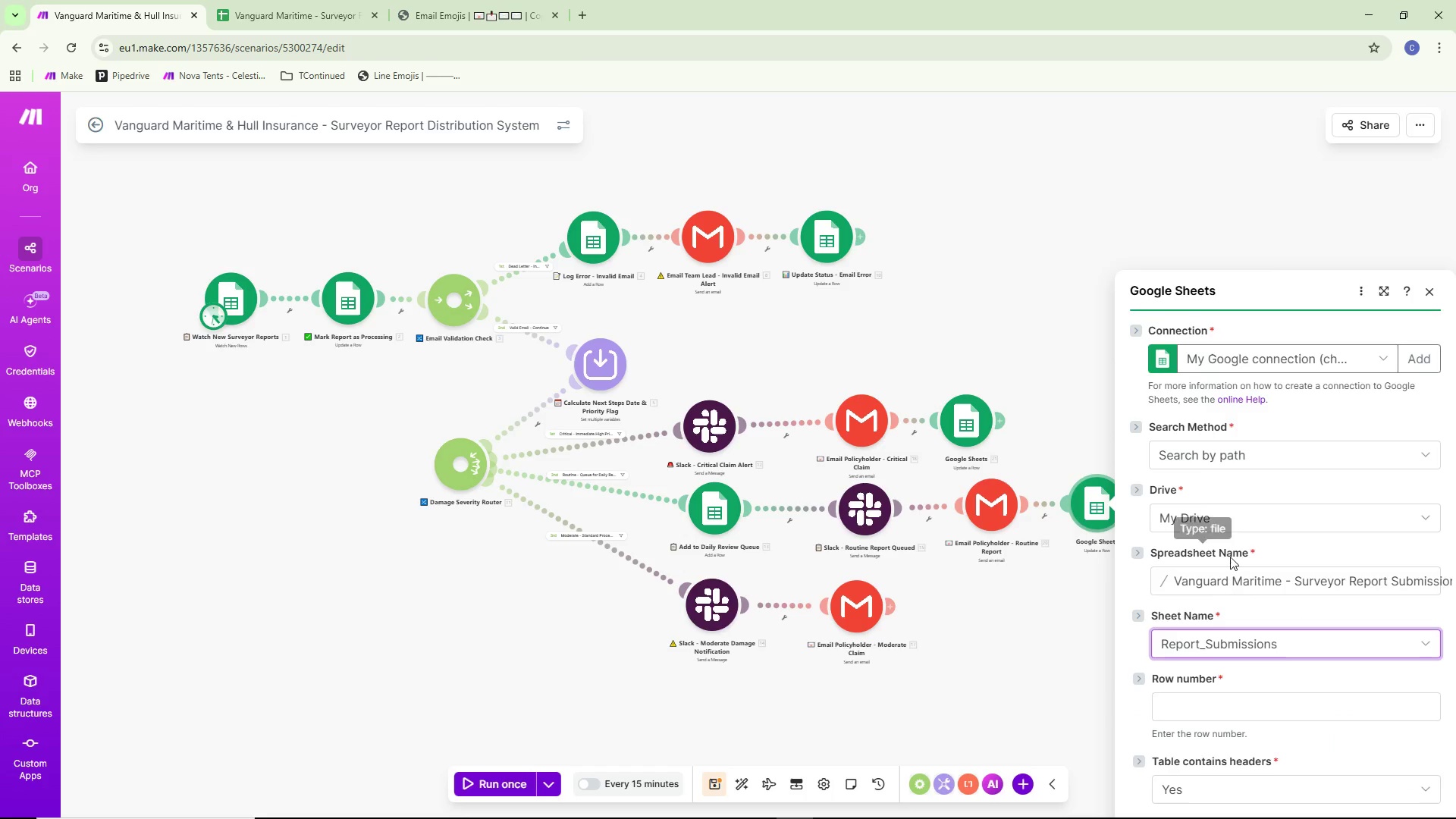 
scroll: coordinate [1230, 557], scroll_direction: down, amount: 4.0
 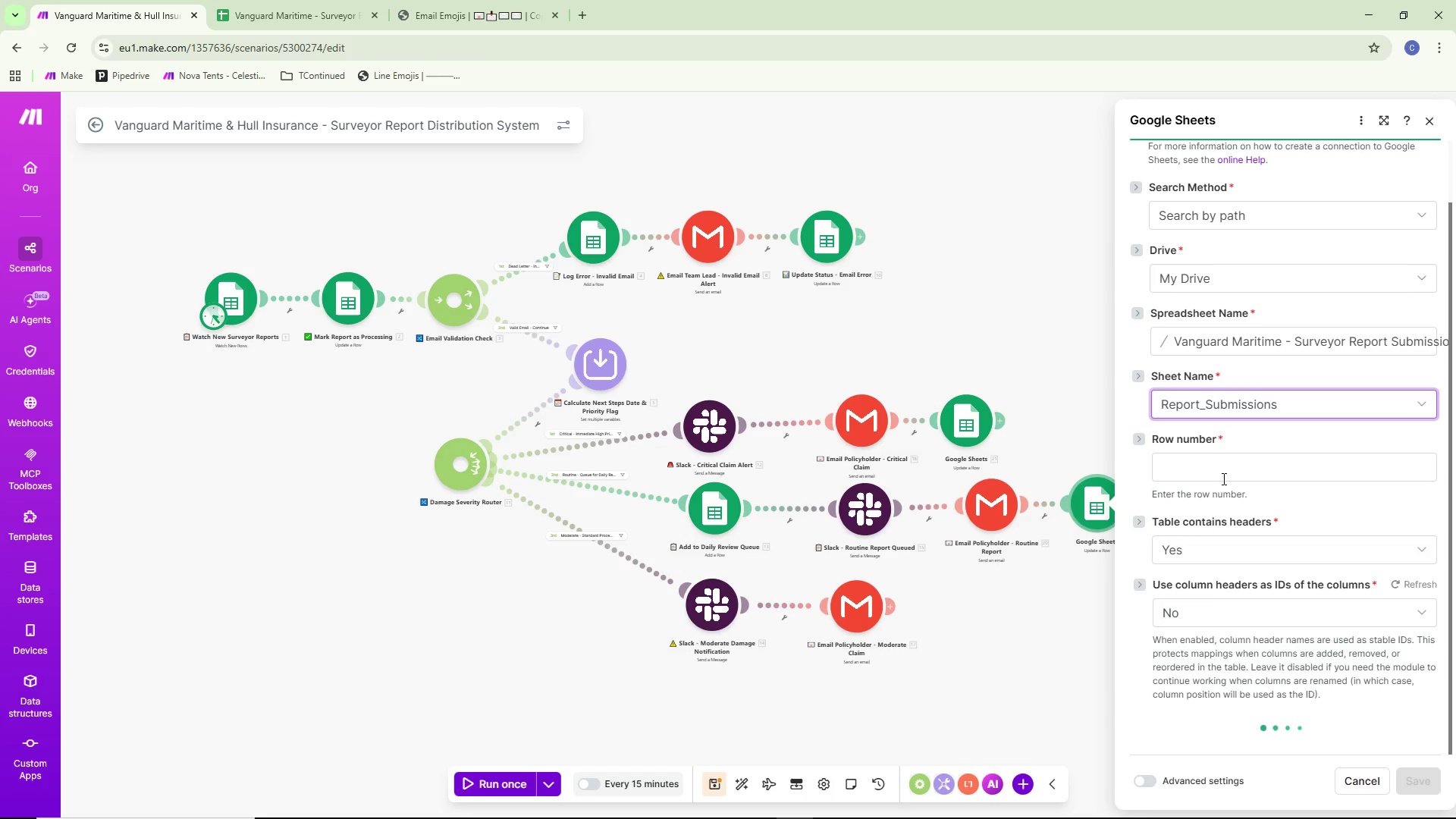 
left_click([1224, 472])
 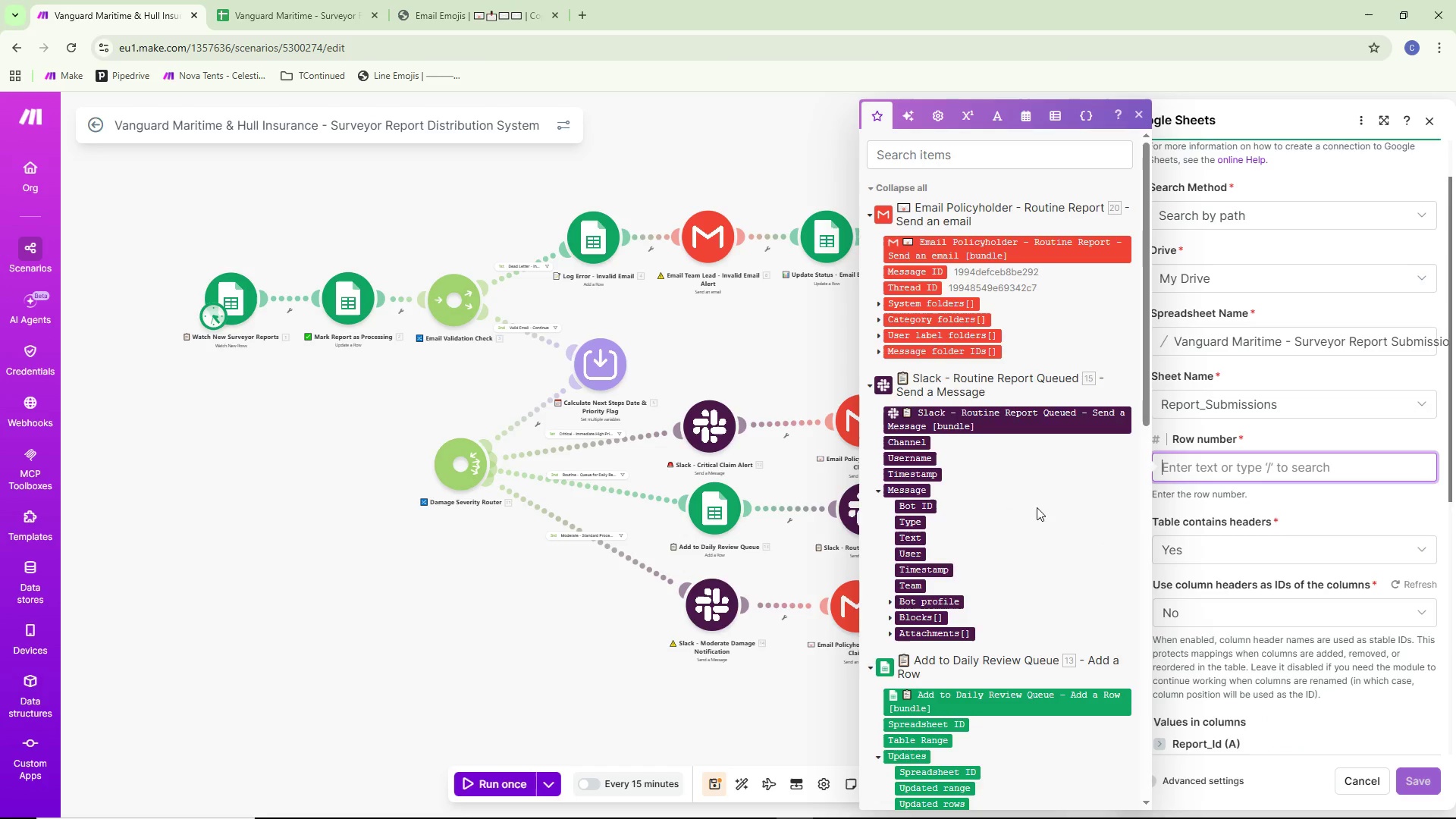 
scroll: coordinate [990, 534], scroll_direction: down, amount: 12.0
 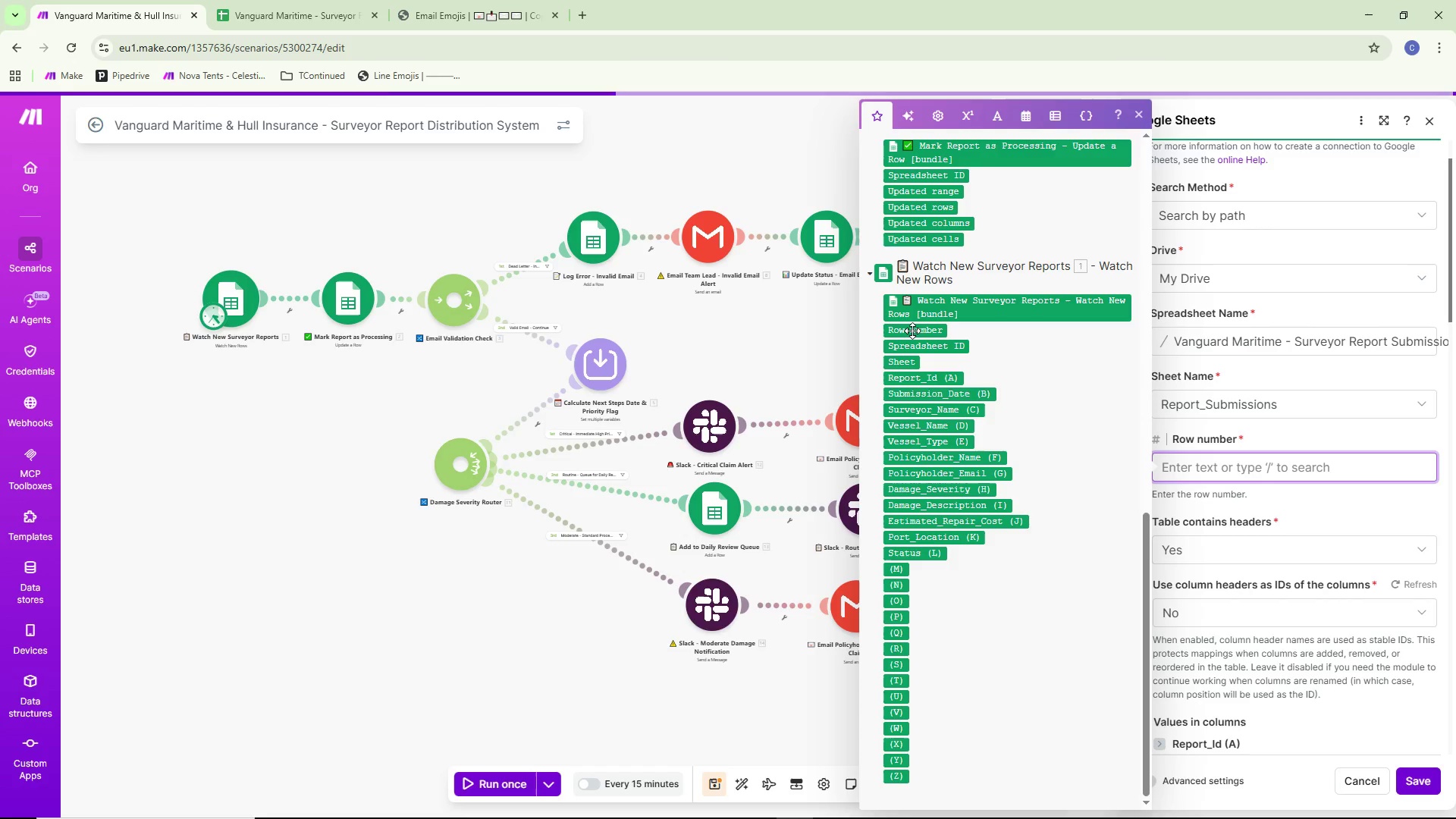 
left_click([912, 331])
 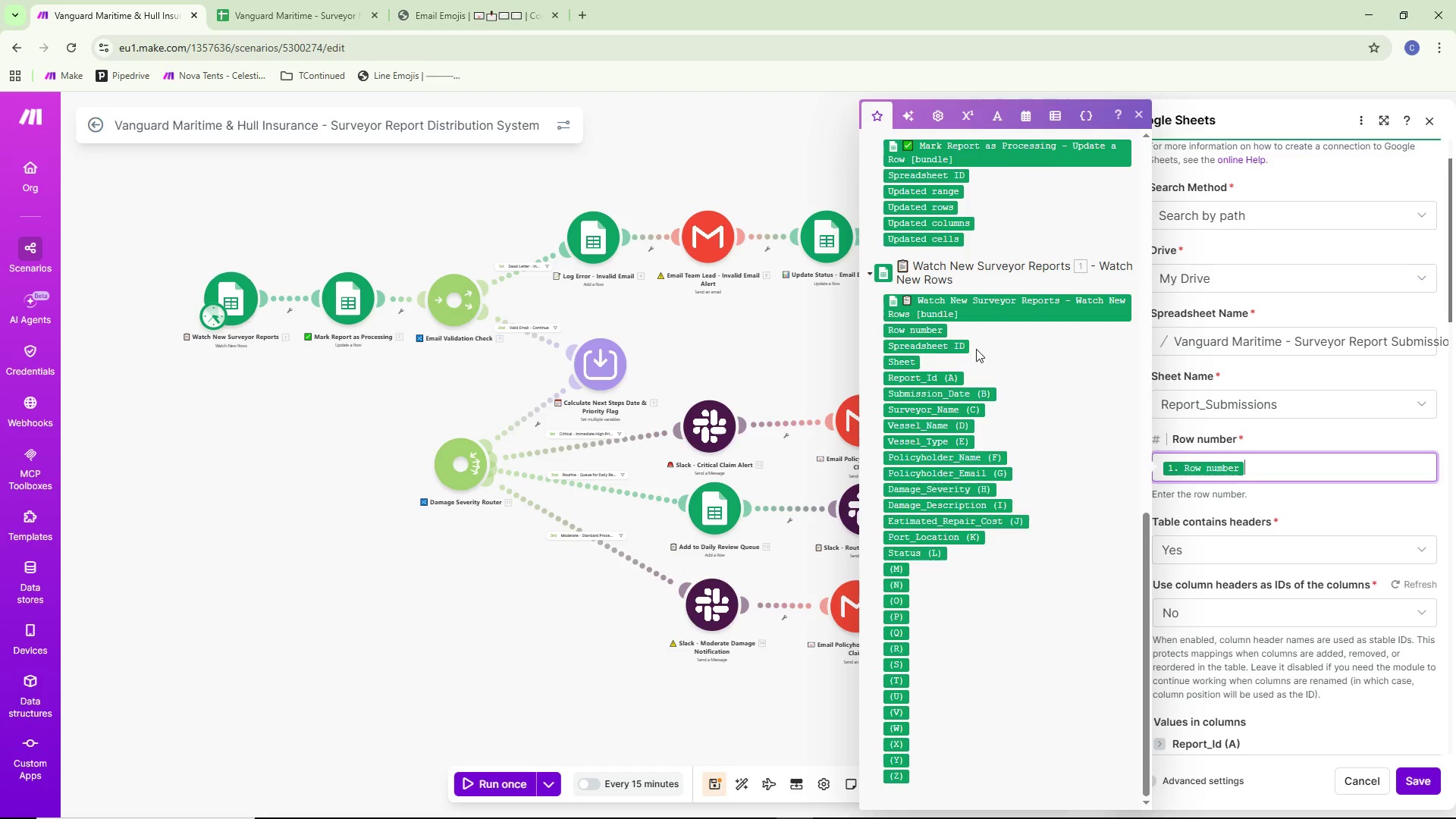 
scroll: coordinate [1009, 342], scroll_direction: up, amount: 5.0
 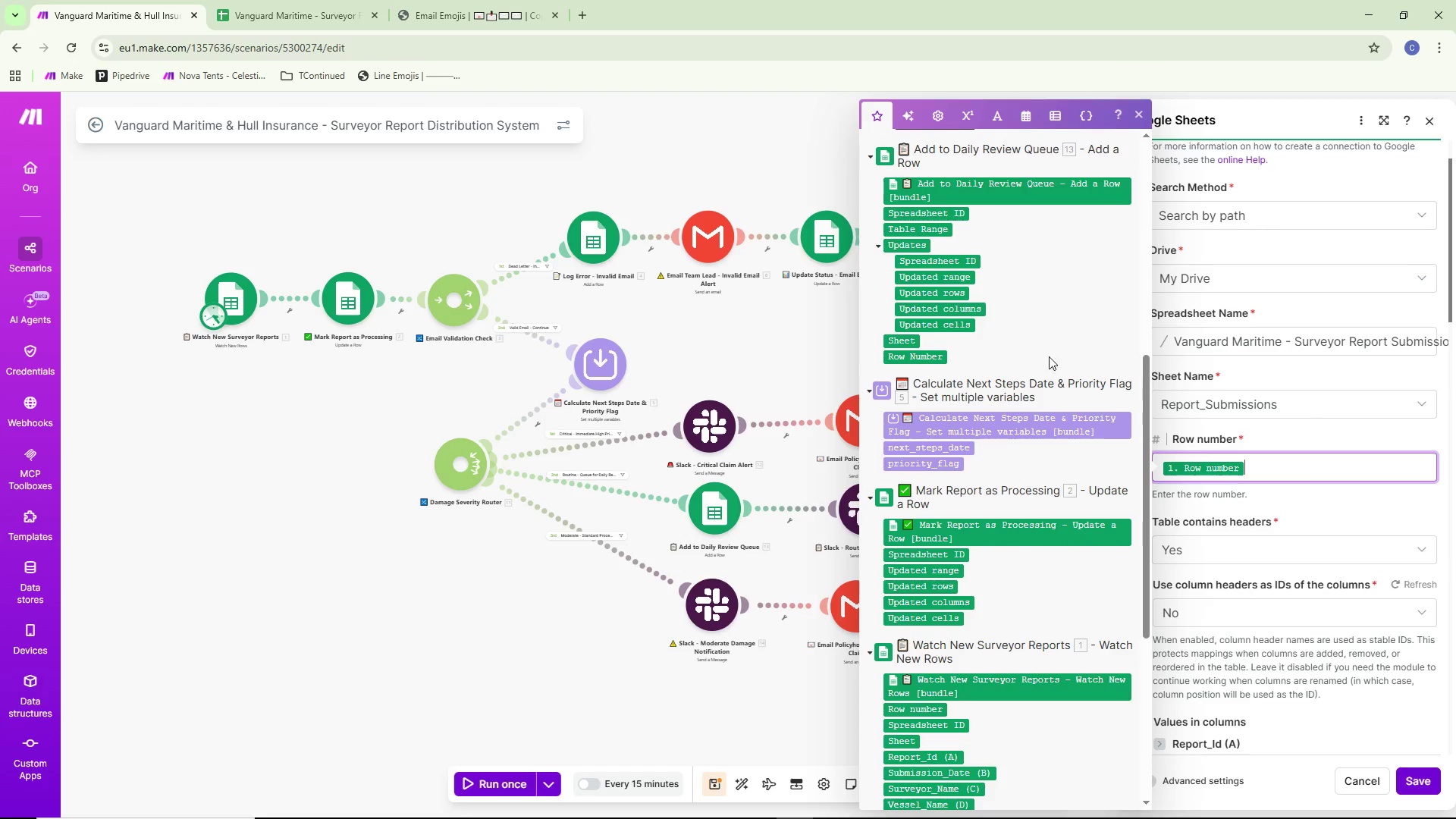 
left_click([1277, 431])
 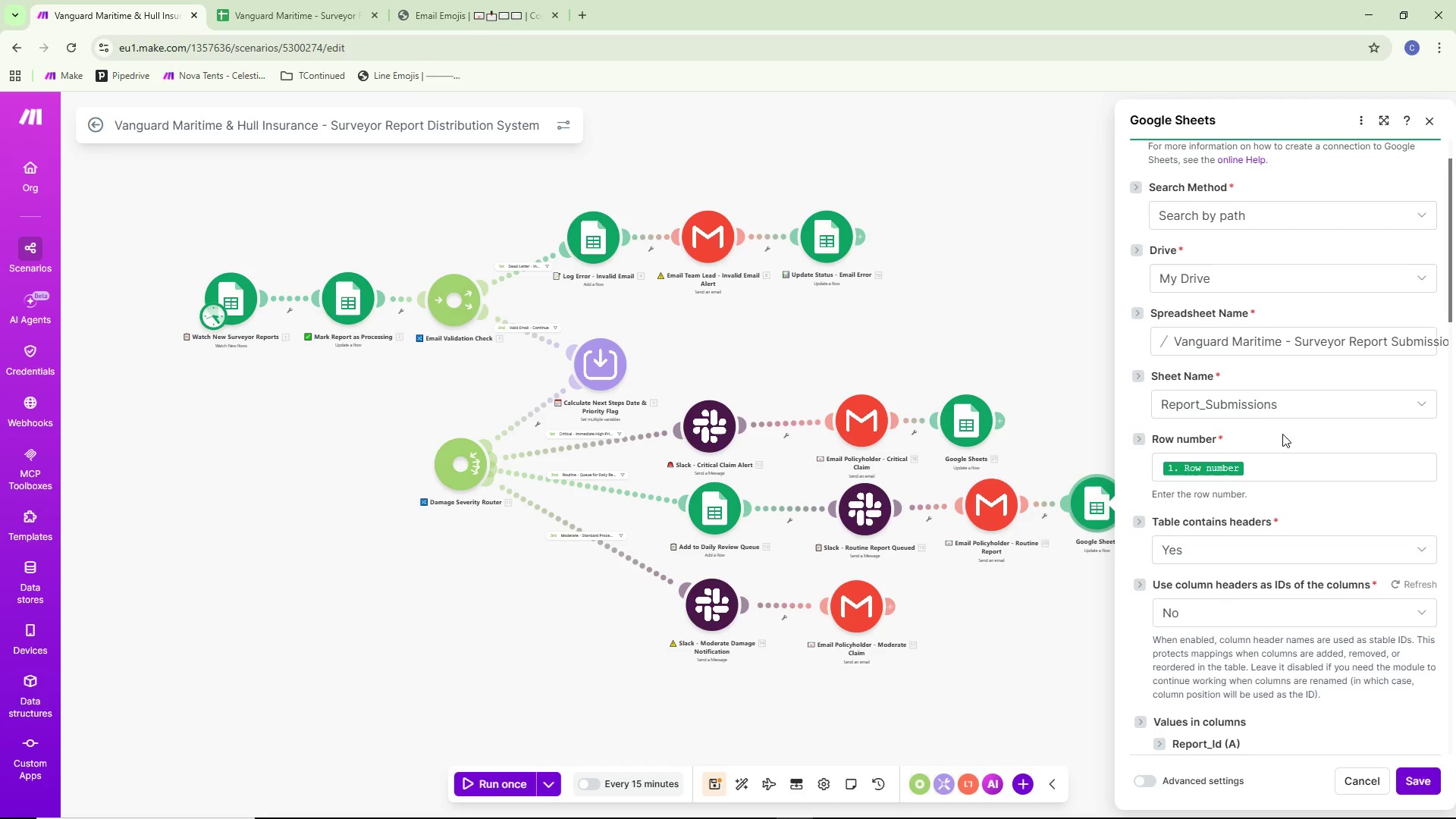 
scroll: coordinate [1250, 454], scroll_direction: down, amount: 13.0
 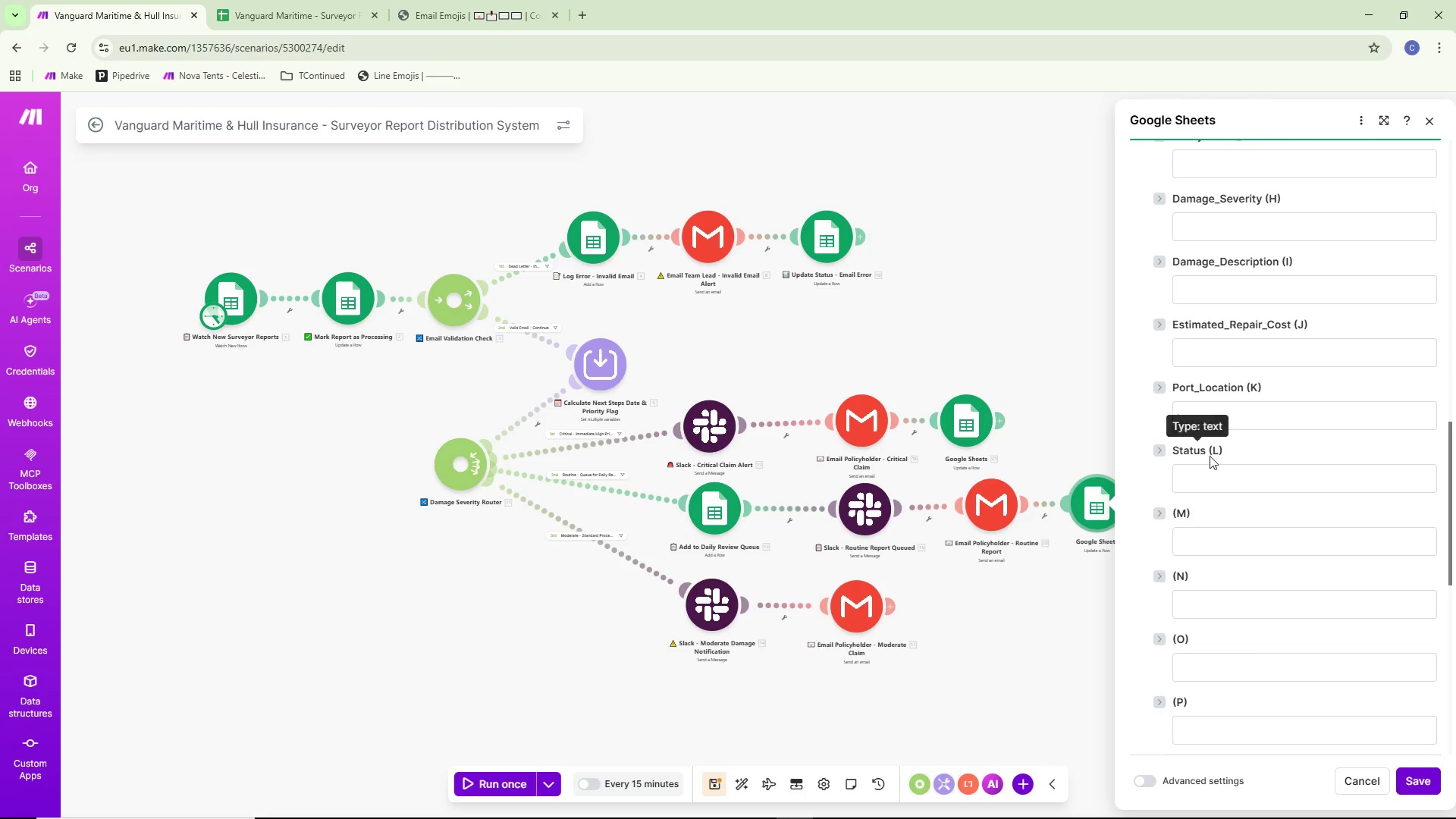 
left_click([1191, 490])
 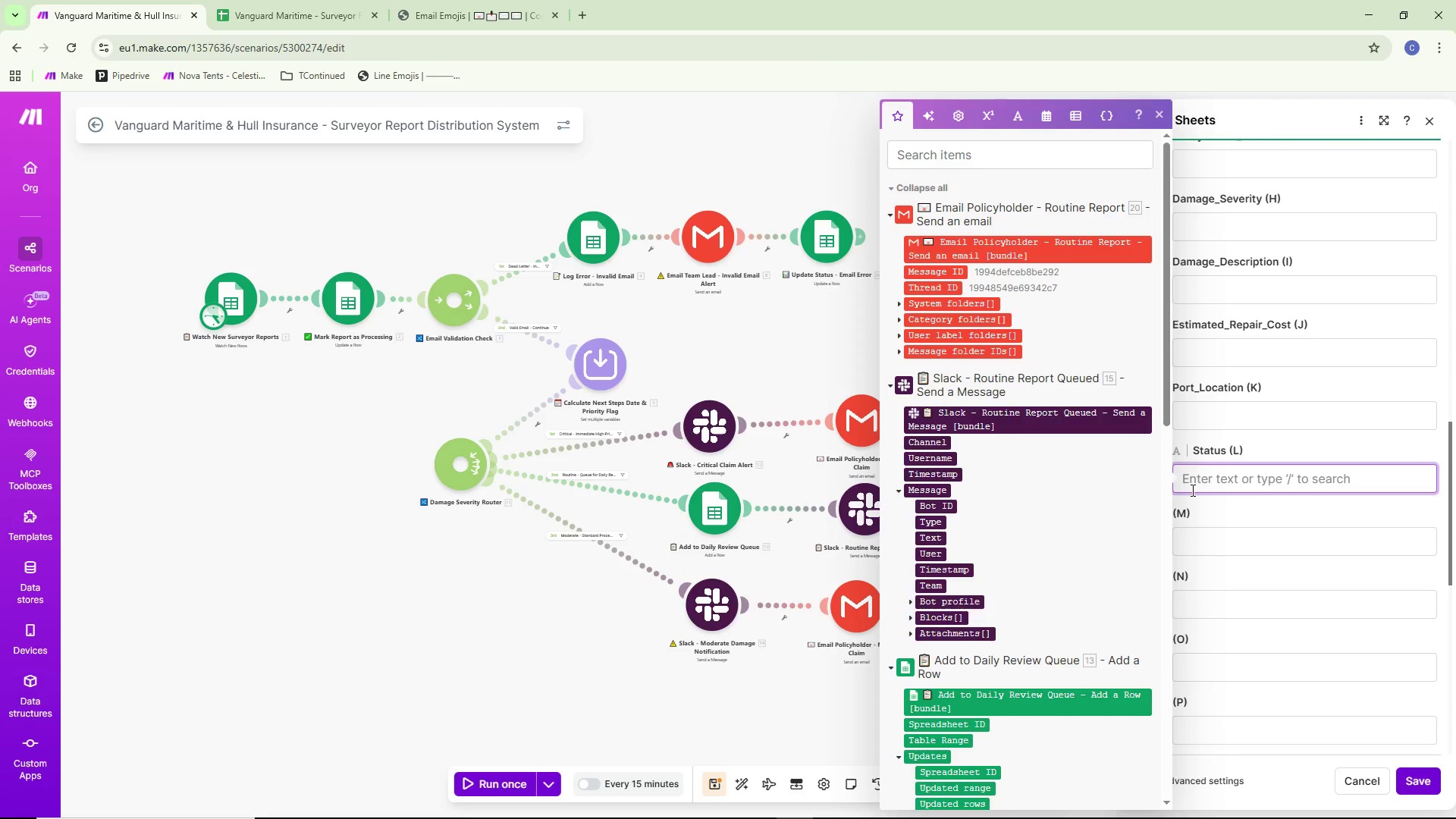 
type(Proi)
key(Backspace)
type(csse)
key(Backspace)
key(Backspace)
key(Backspace)
type(essed)
 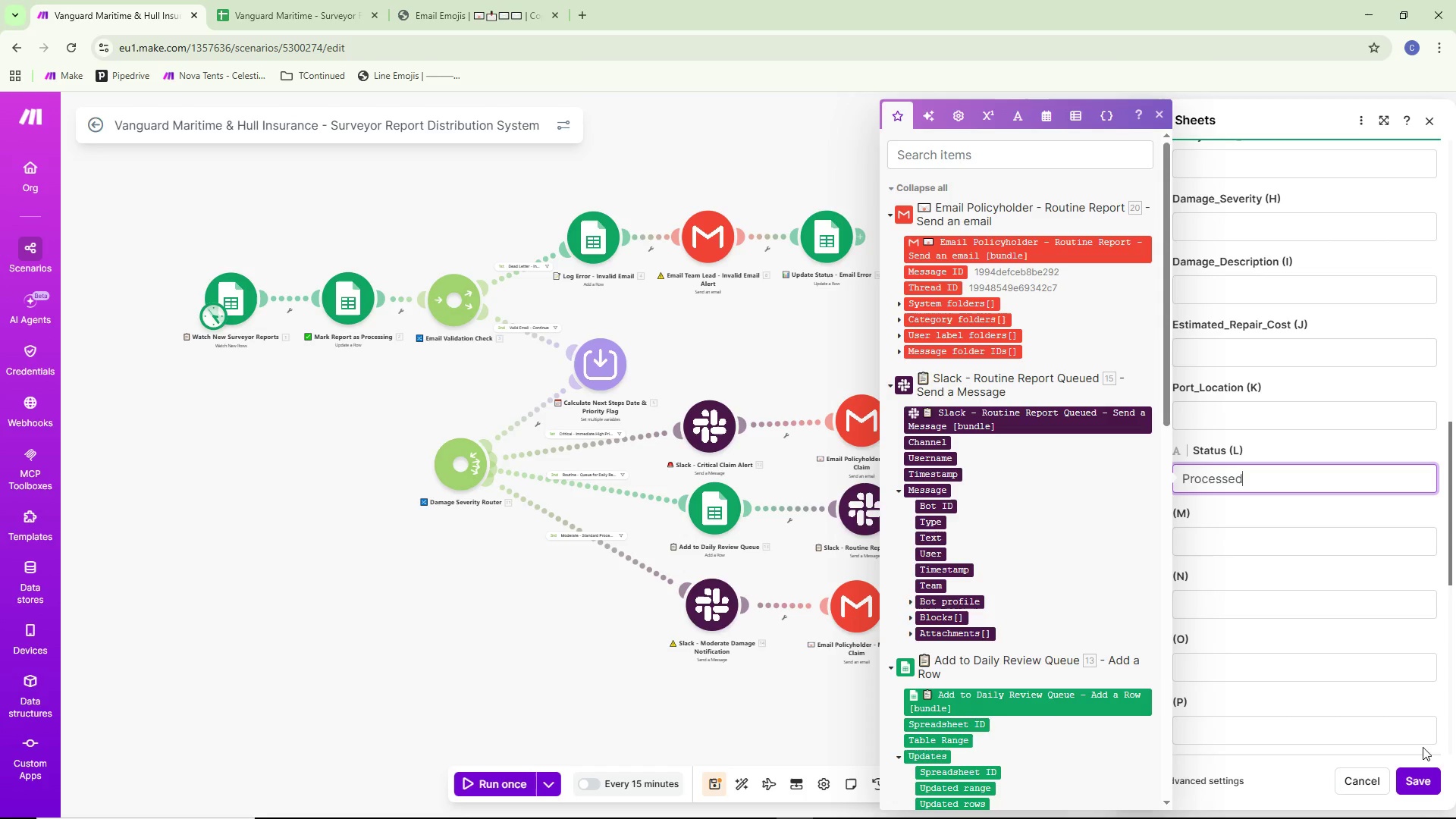 
left_click([1415, 774])
 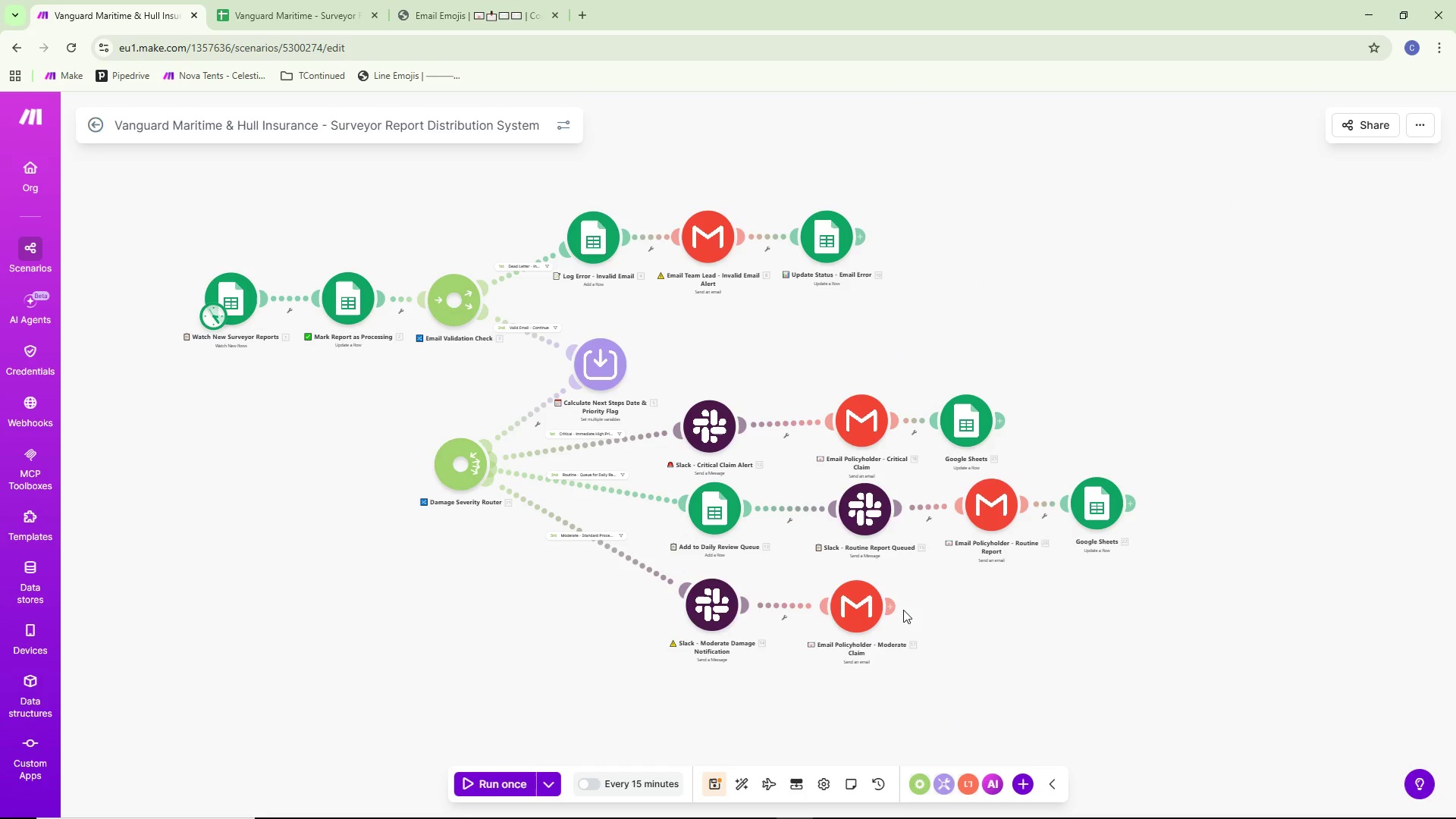 
left_click([895, 612])
 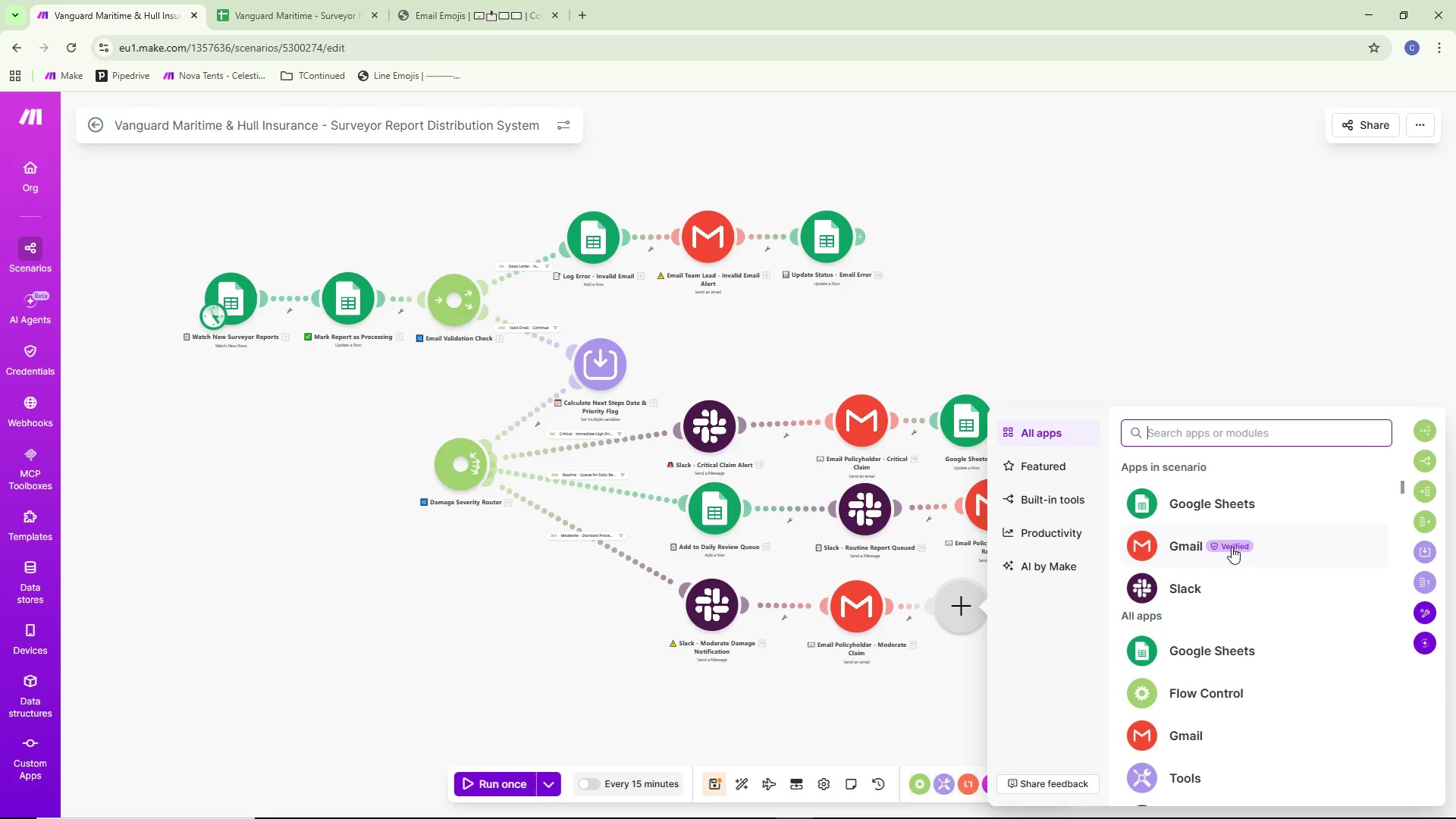 
left_click([1245, 506])
 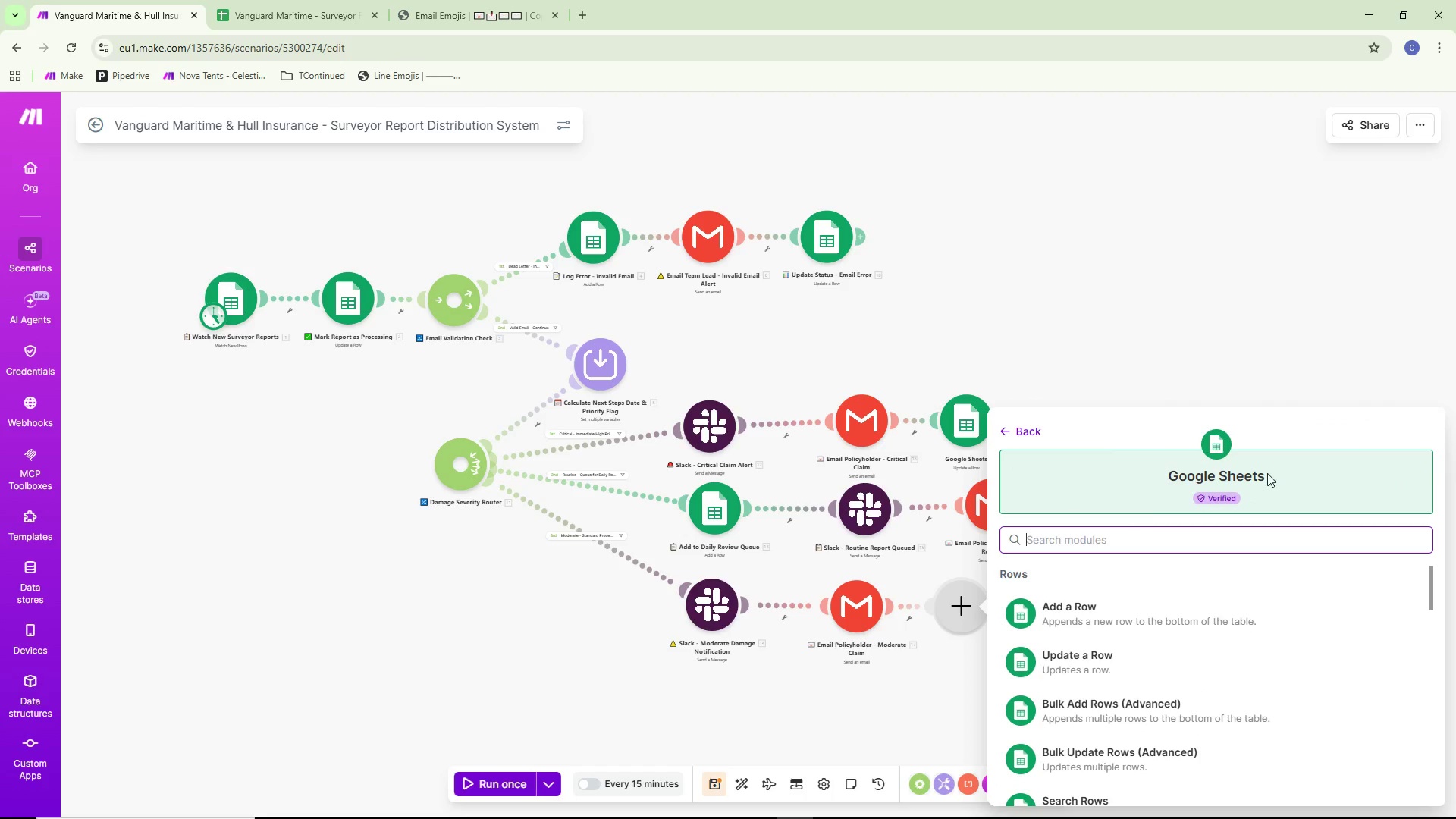 
left_click([1143, 655])
 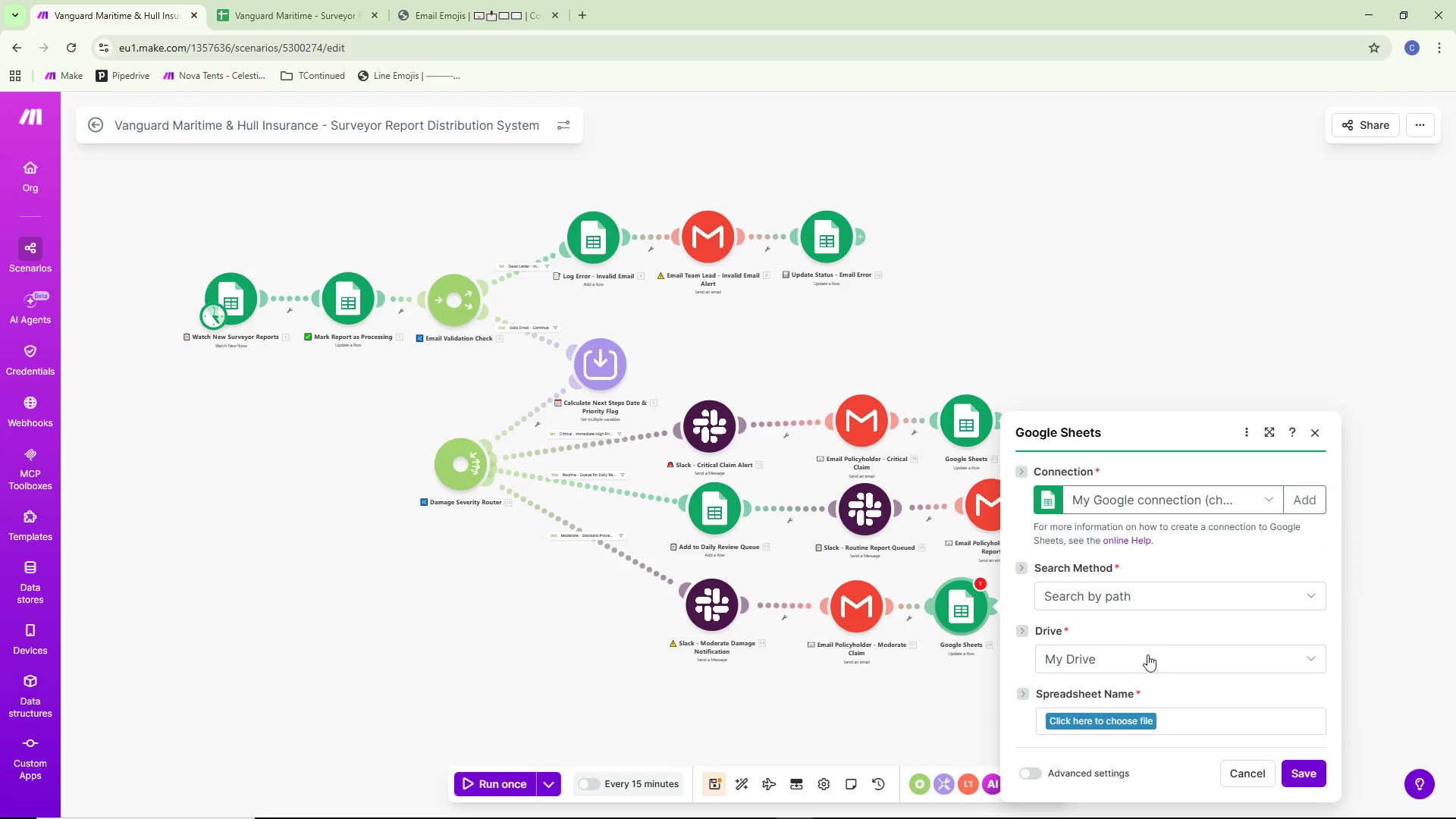 
left_click([1119, 729])
 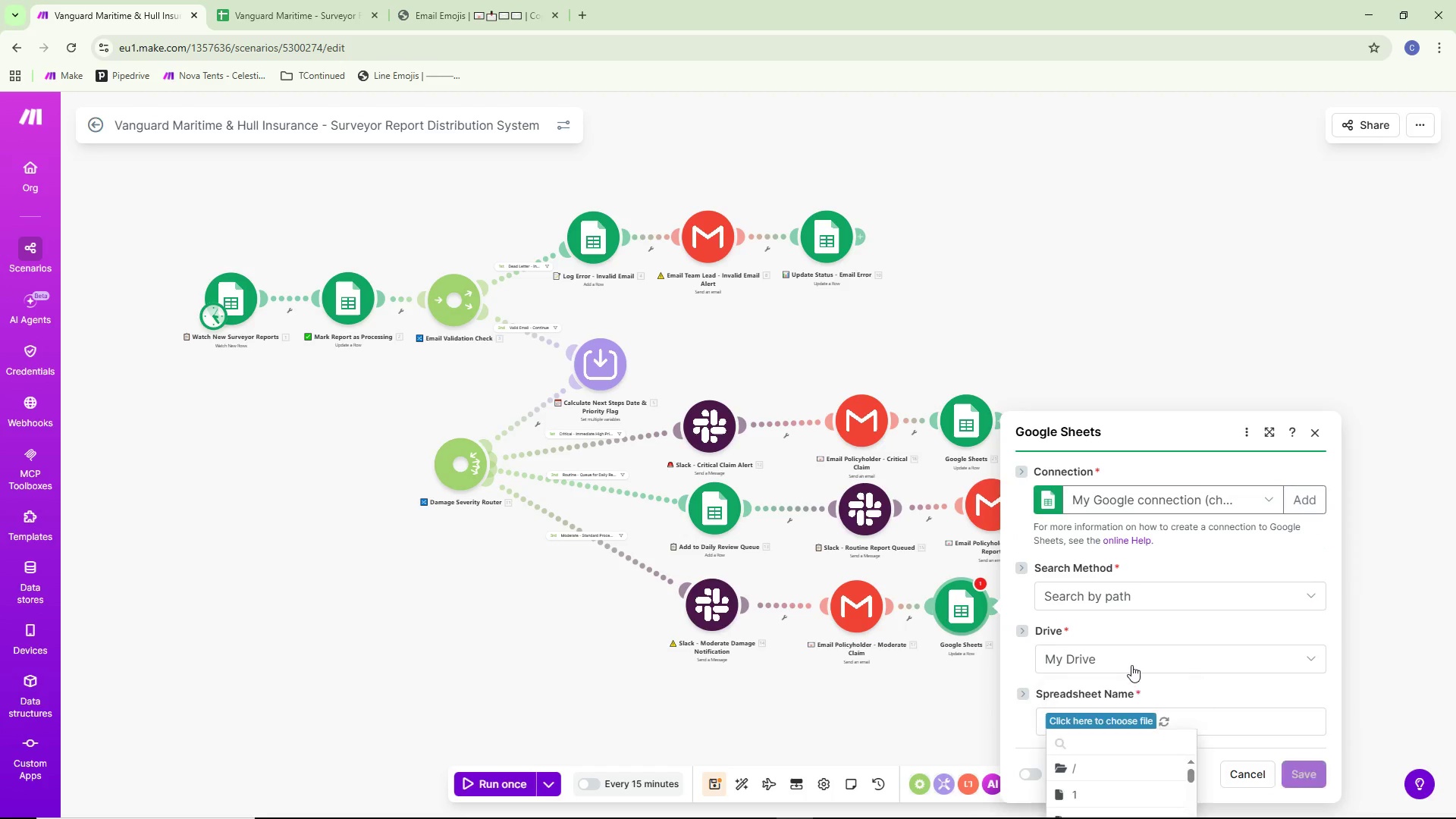 
scroll: coordinate [1131, 661], scroll_direction: down, amount: 4.0
 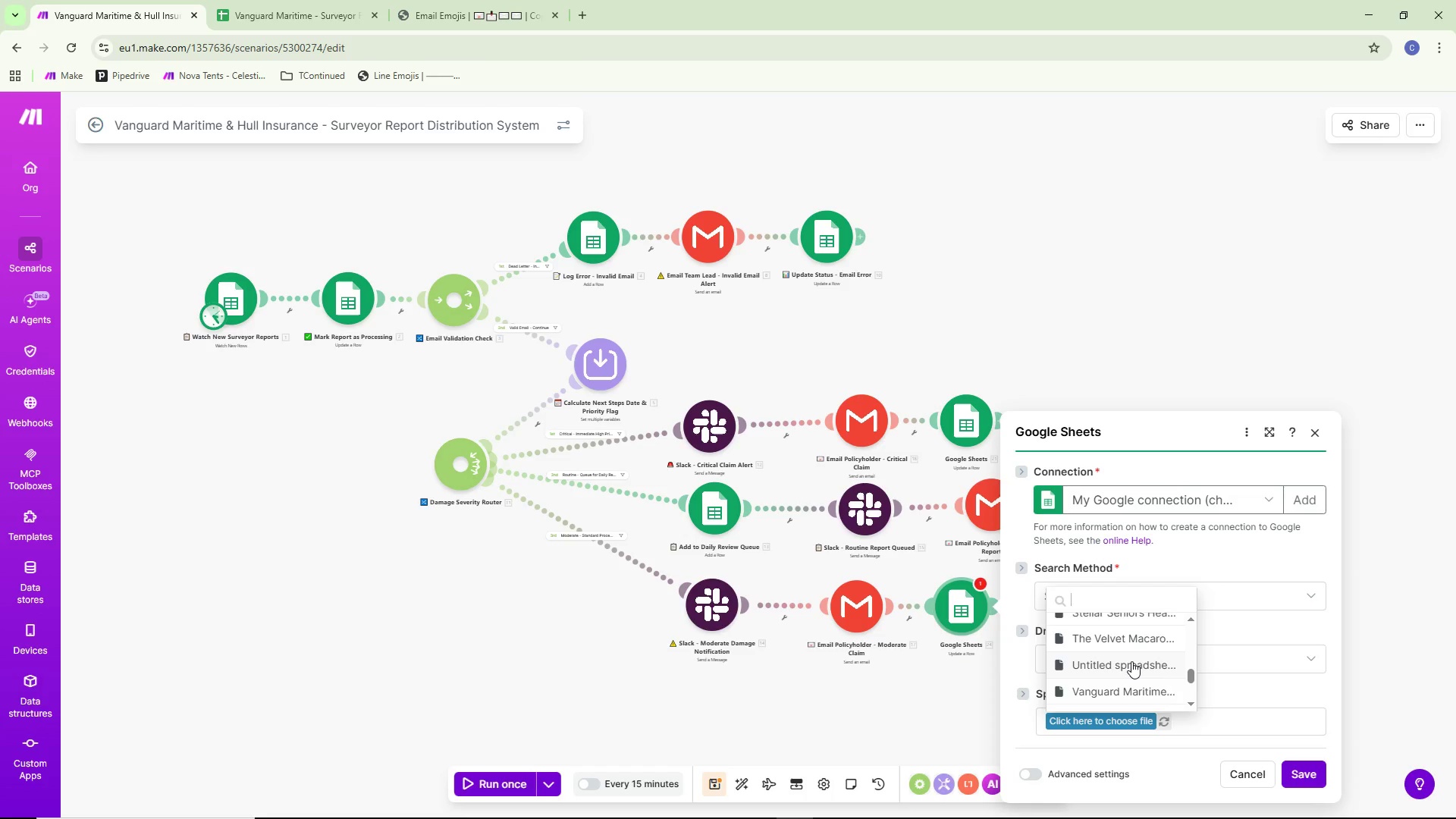 
left_click([1114, 686])
 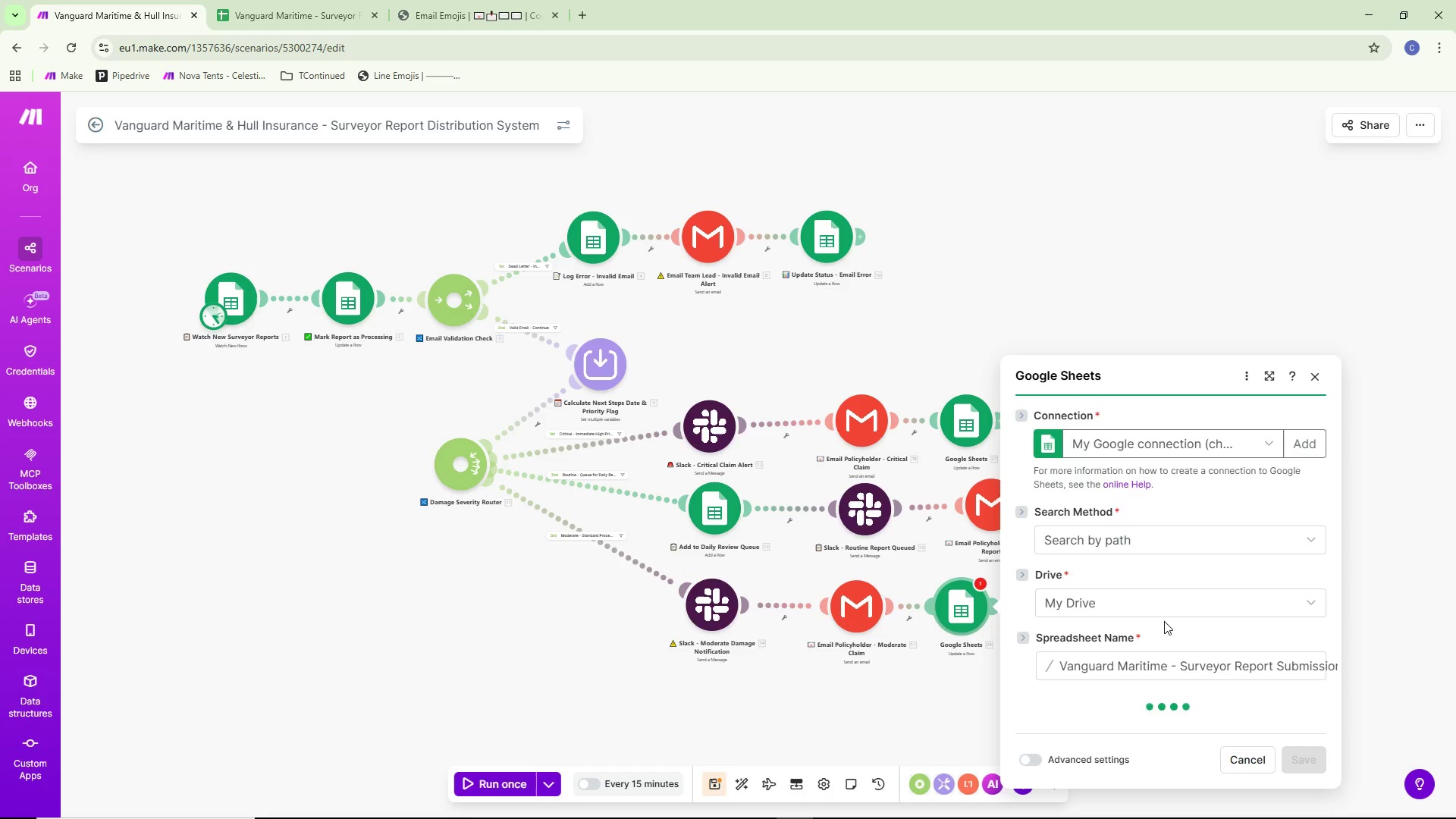 
scroll: coordinate [1164, 621], scroll_direction: down, amount: 2.0
 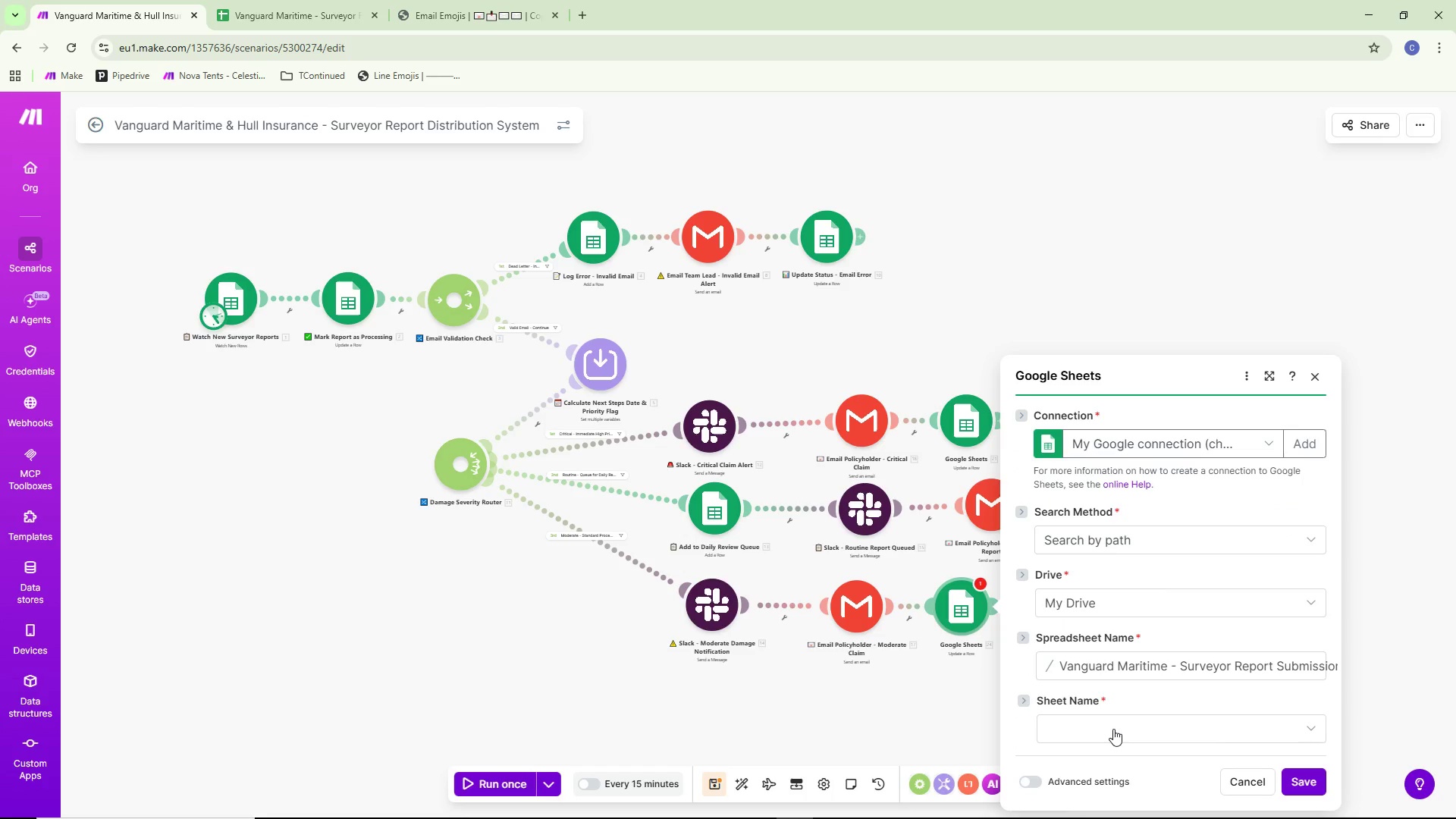 
left_click([1113, 729])
 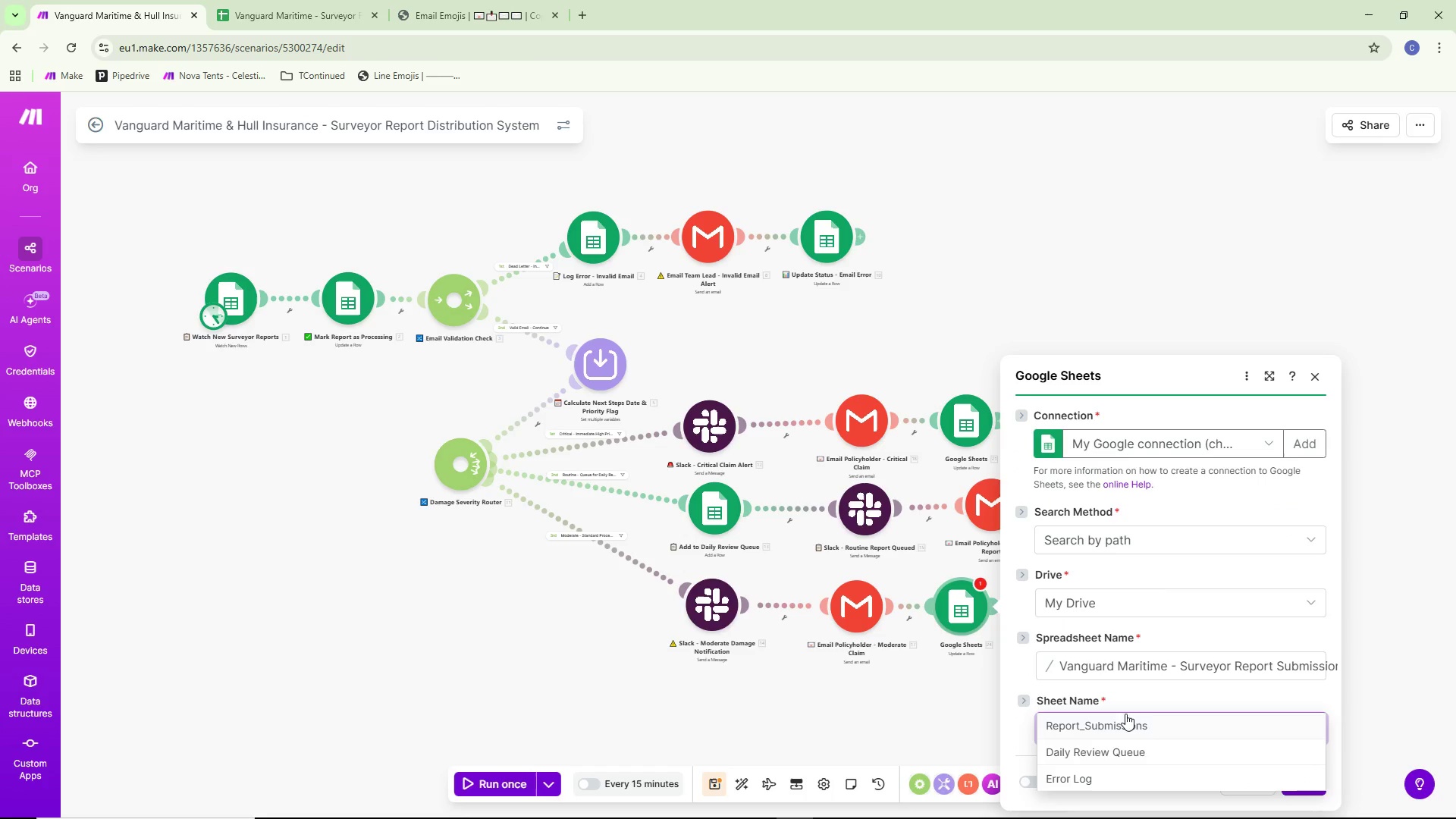 
left_click([1112, 723])
 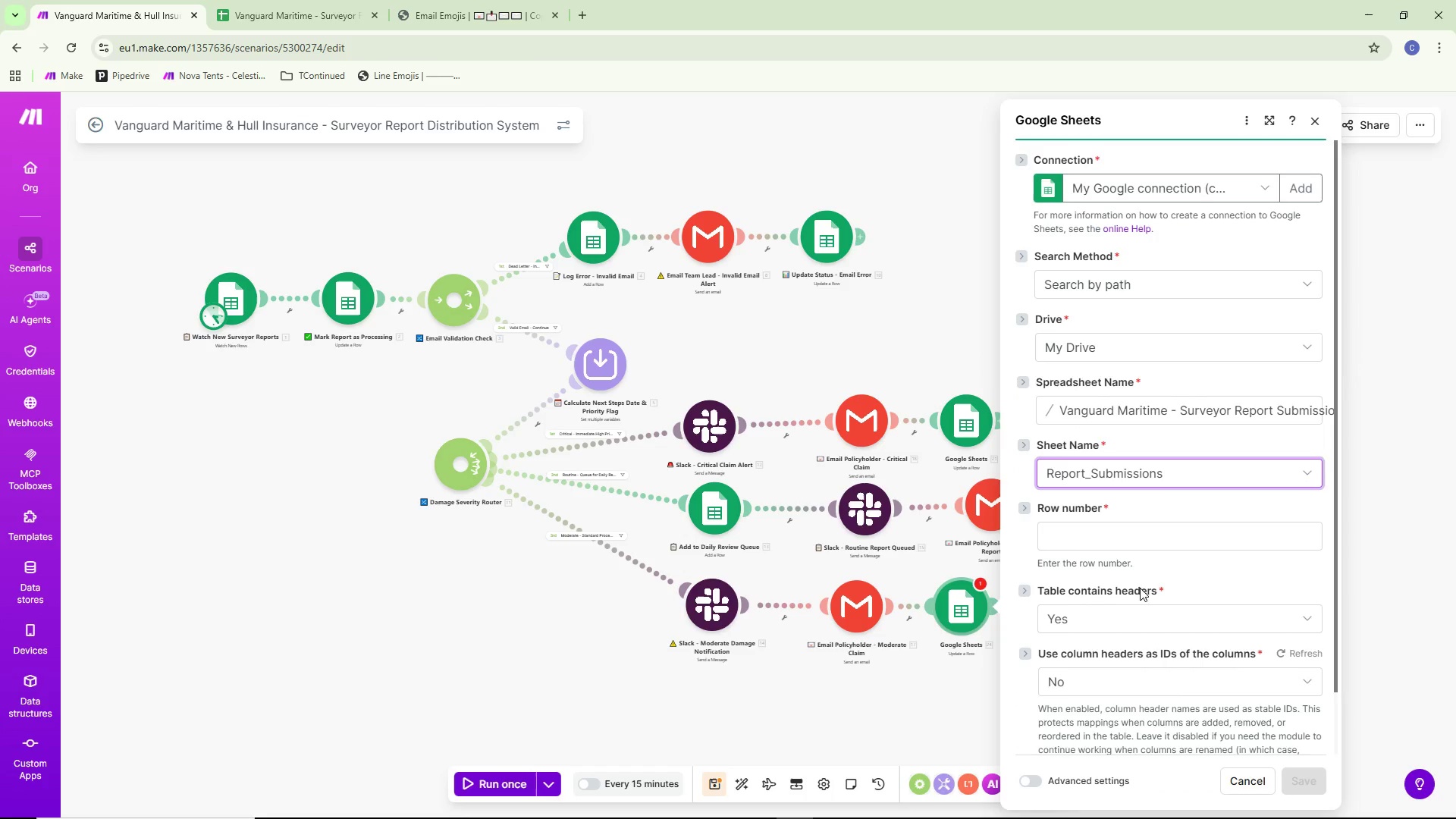 
scroll: coordinate [1144, 573], scroll_direction: down, amount: 4.0
 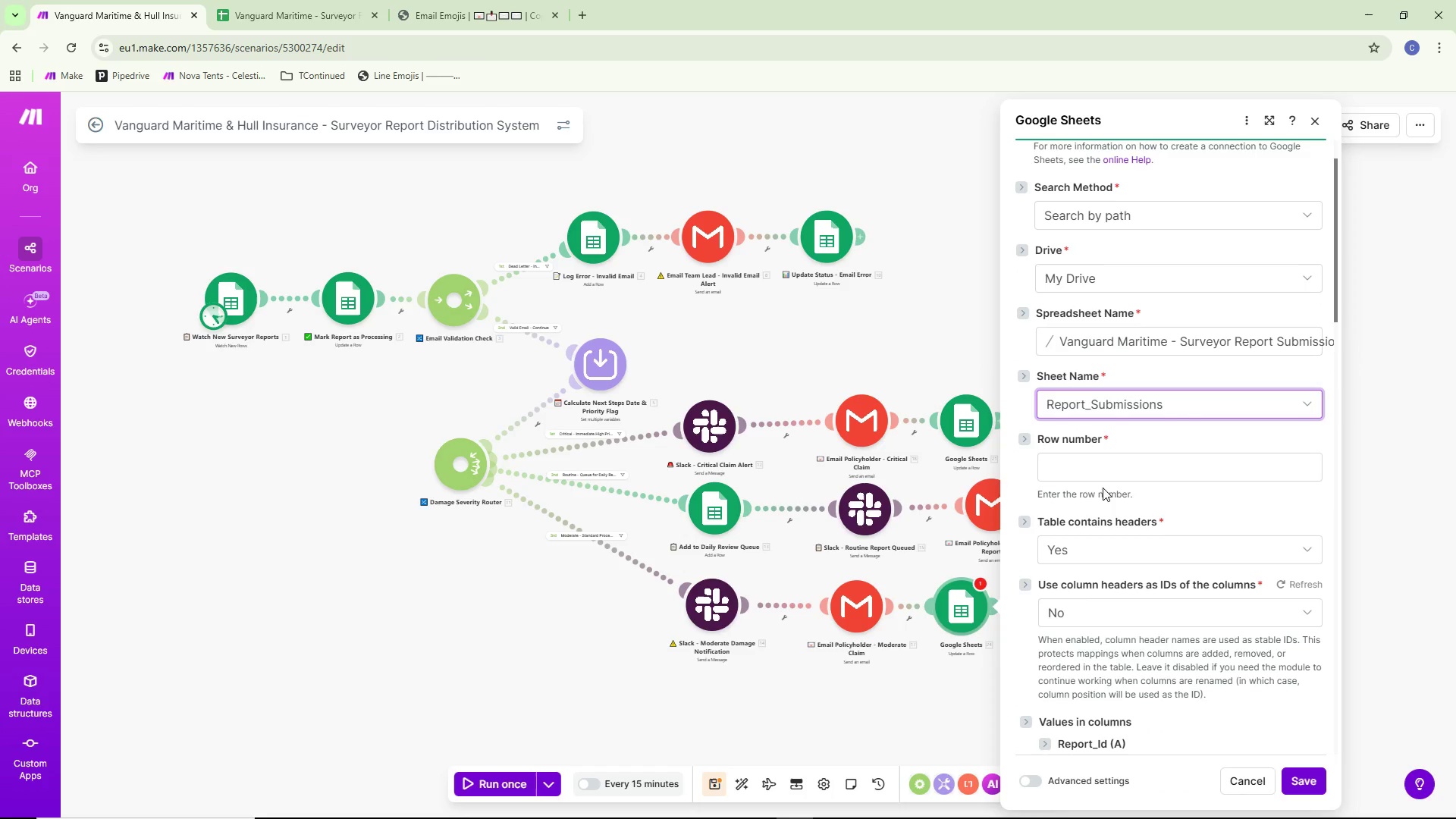 
left_click([1097, 462])
 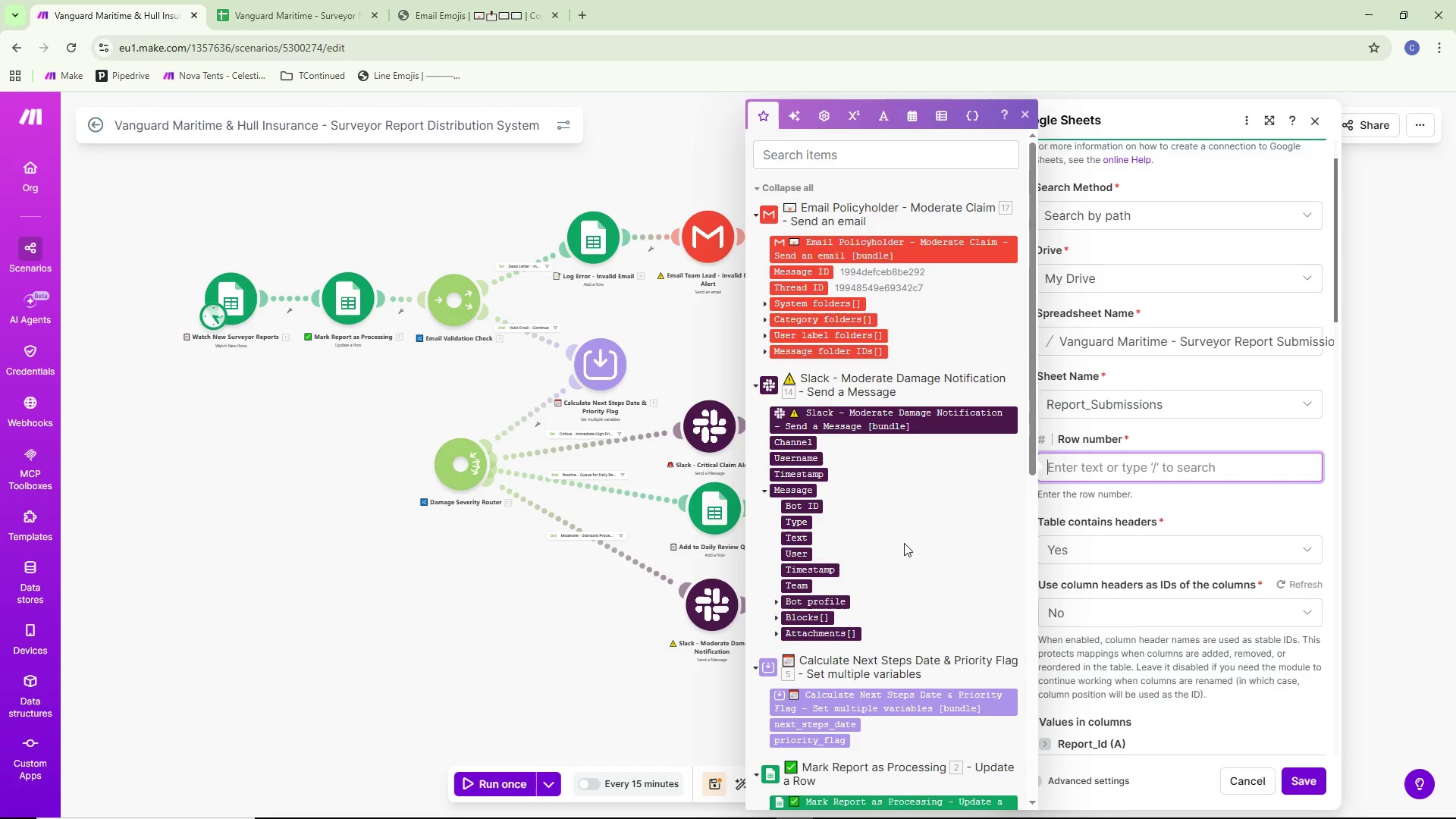 
scroll: coordinate [827, 491], scroll_direction: down, amount: 8.0
 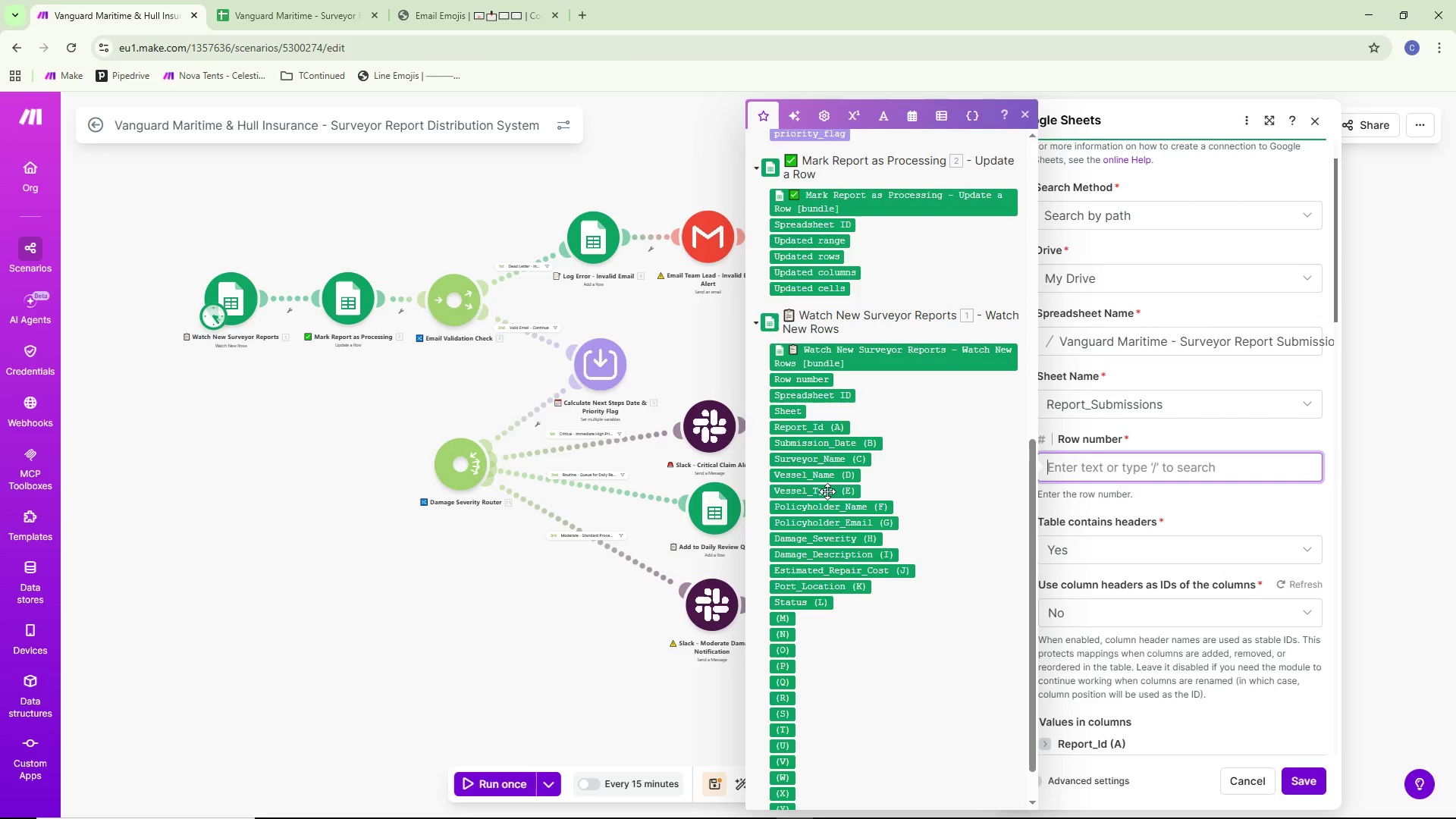 
scroll: coordinate [827, 491], scroll_direction: up, amount: 1.0
 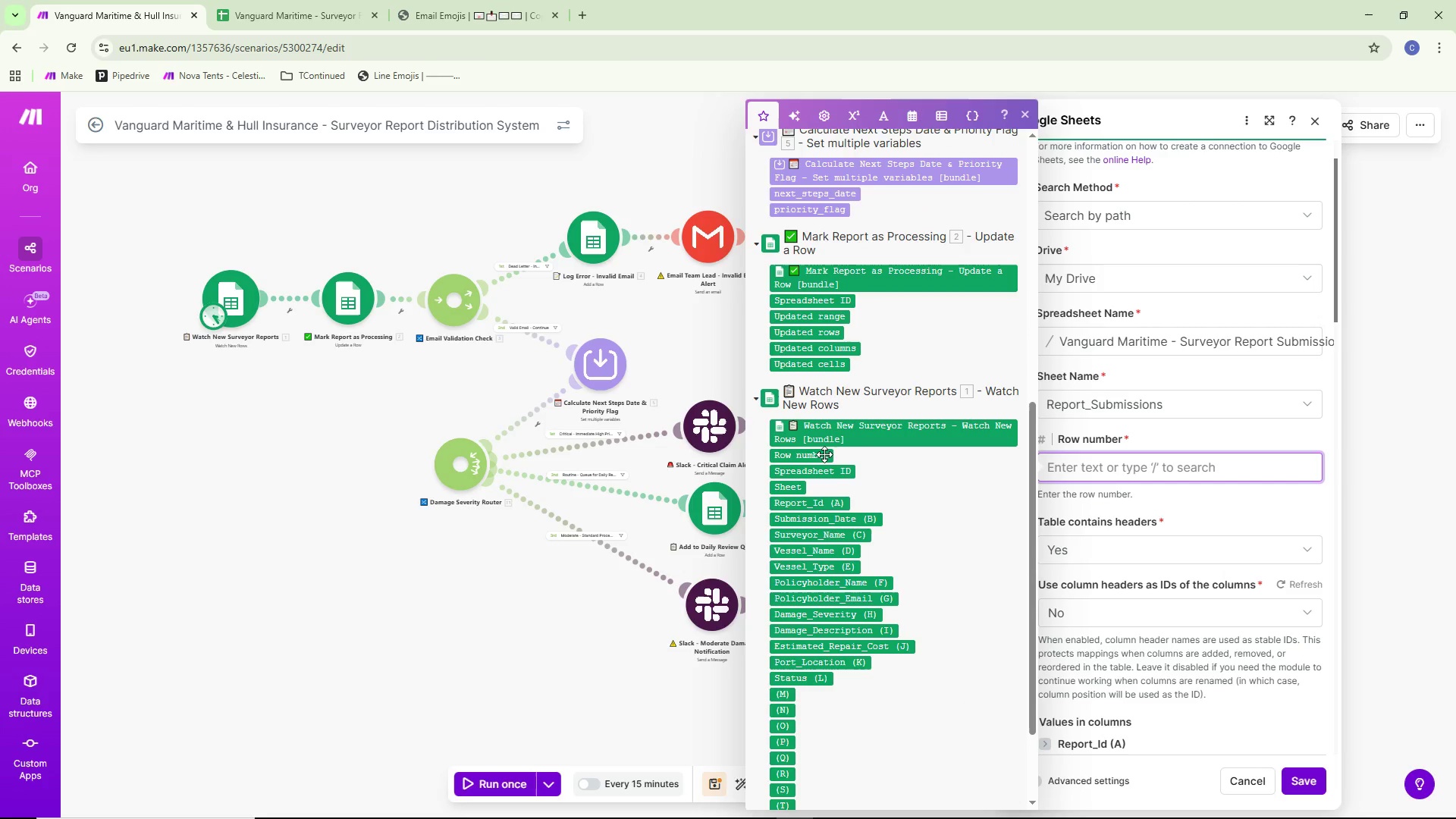 
left_click([824, 454])
 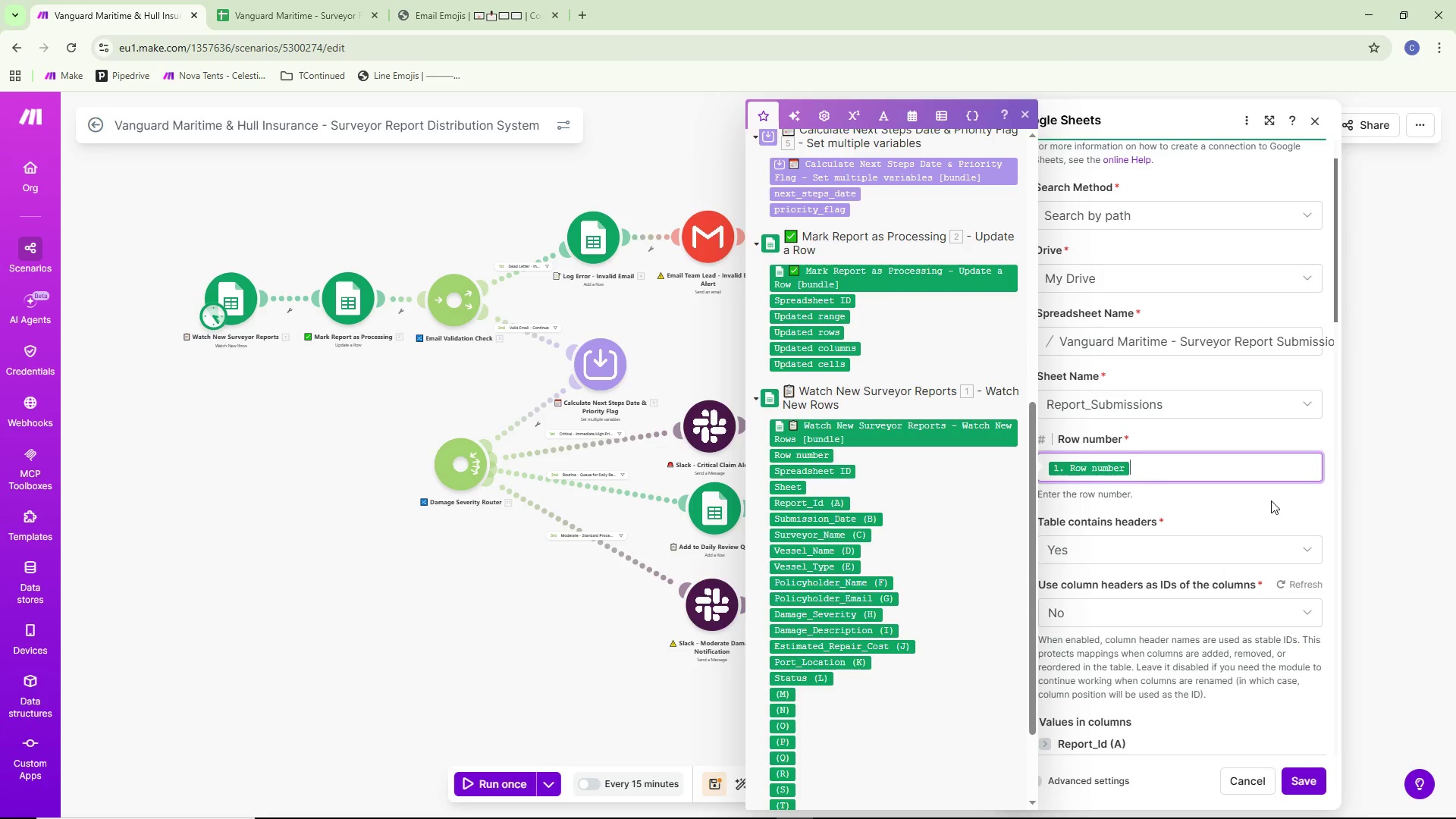 
scroll: coordinate [1200, 516], scroll_direction: down, amount: 12.0
 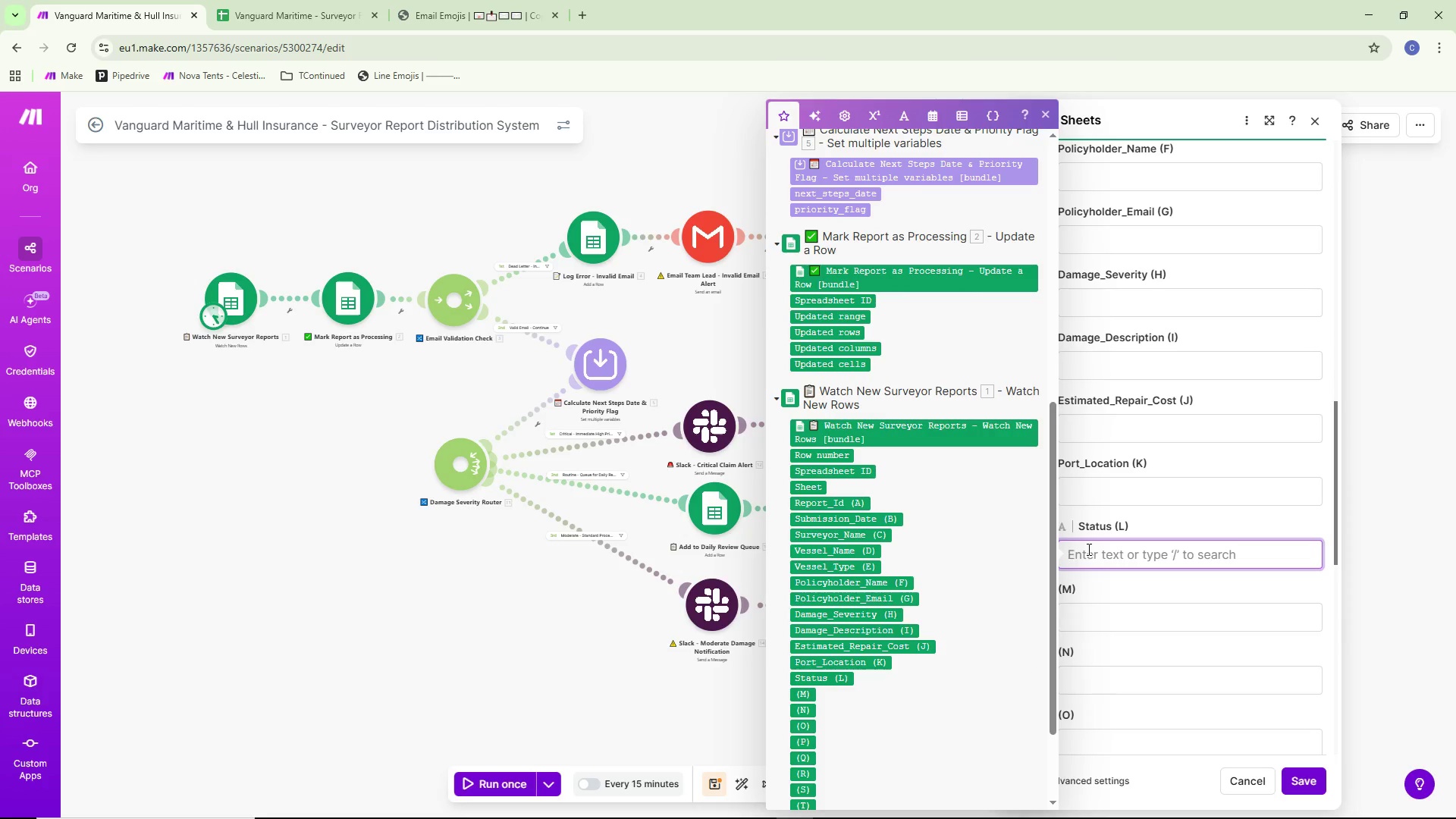 
type(Processed)
 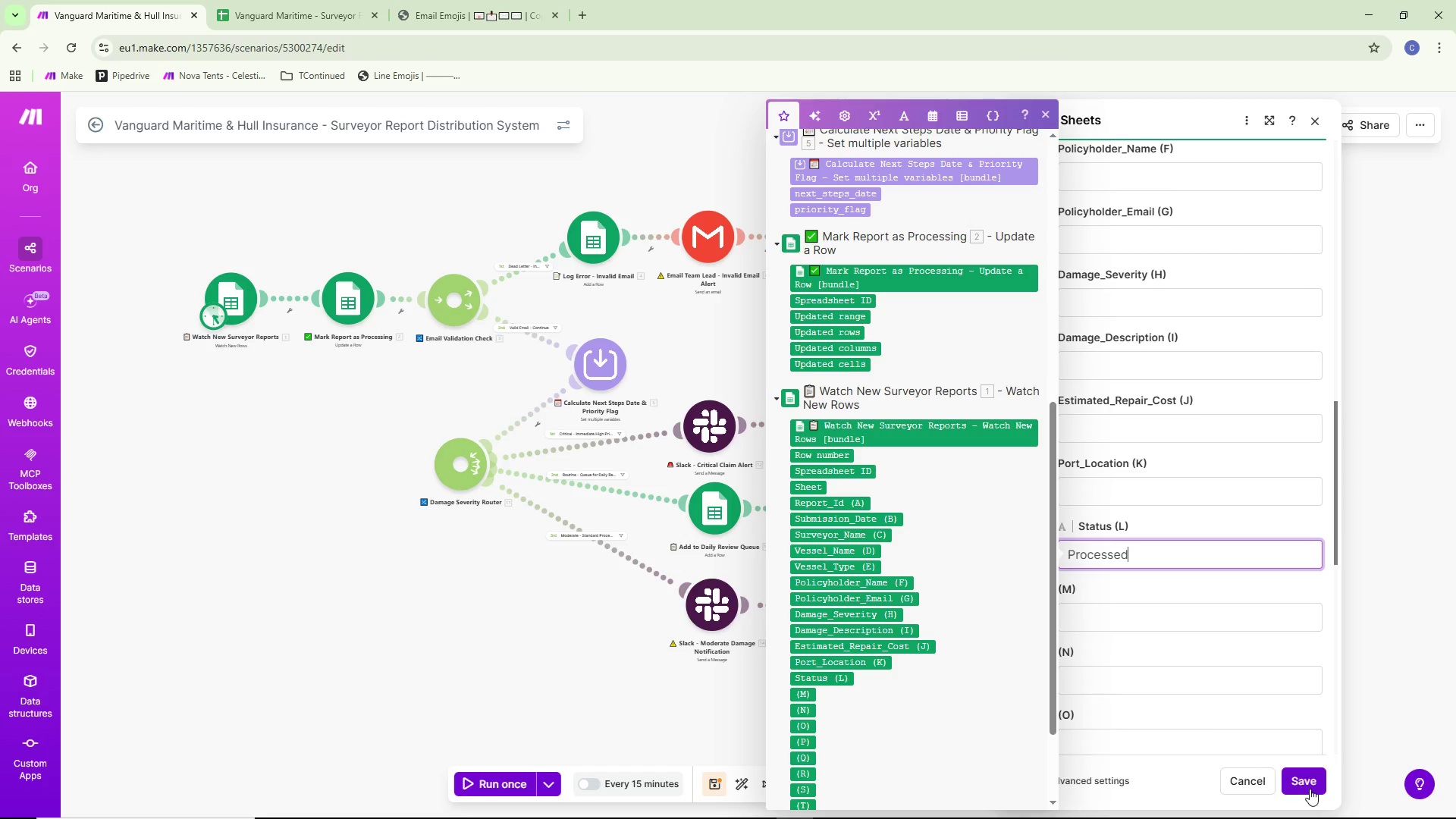 
left_click([1300, 774])
 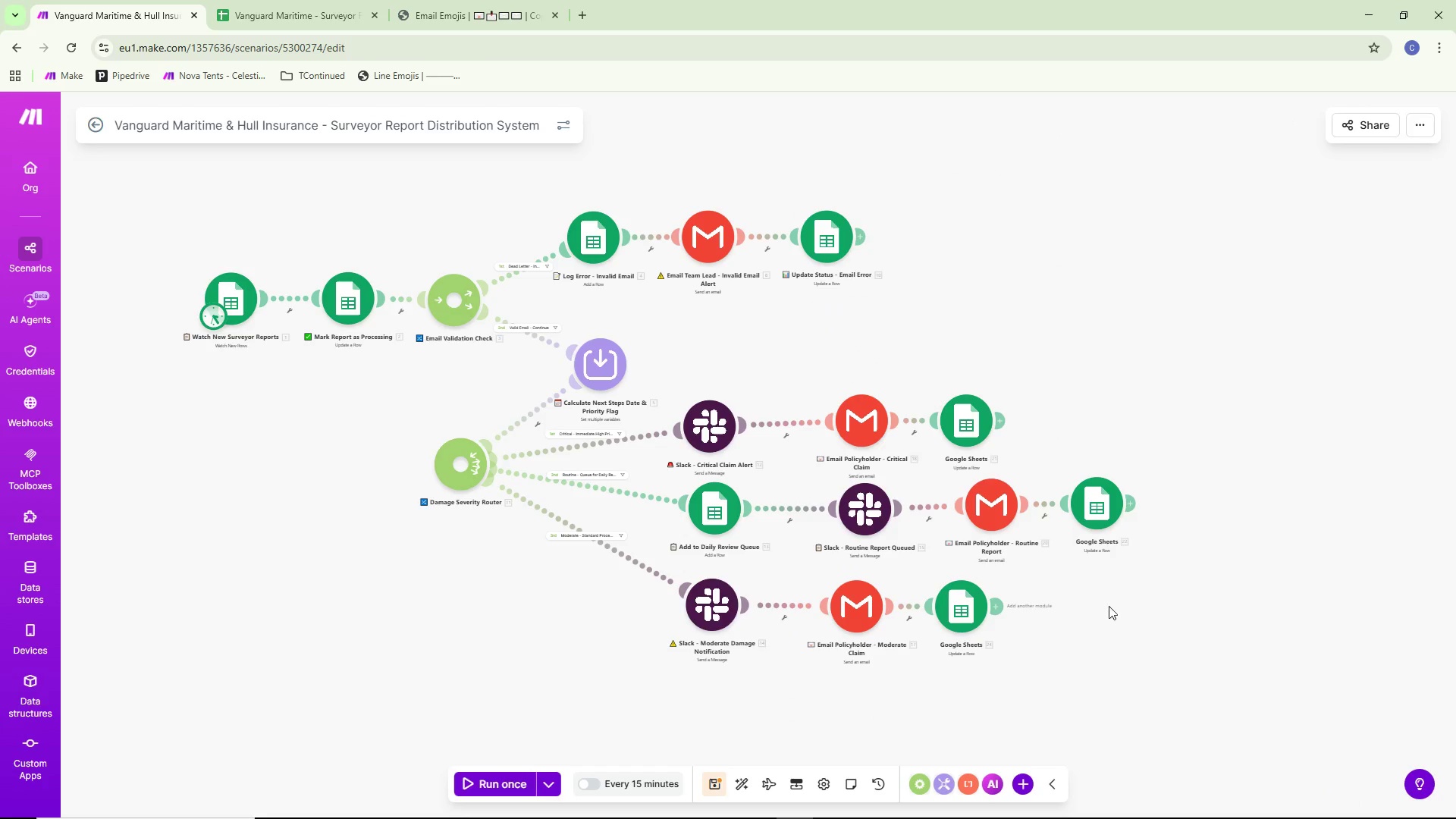 
left_click([485, 8])
 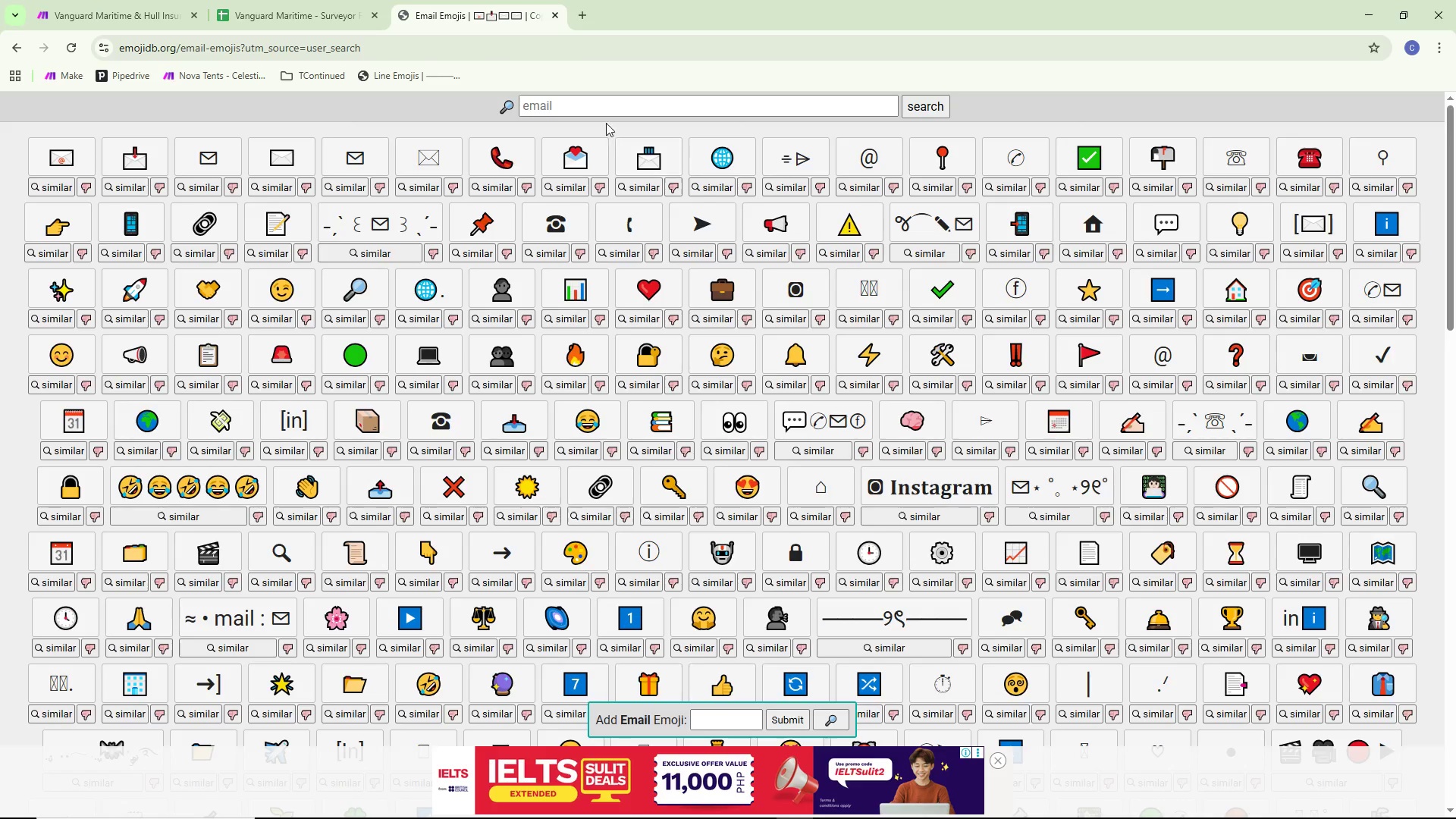 
left_click([594, 109])
 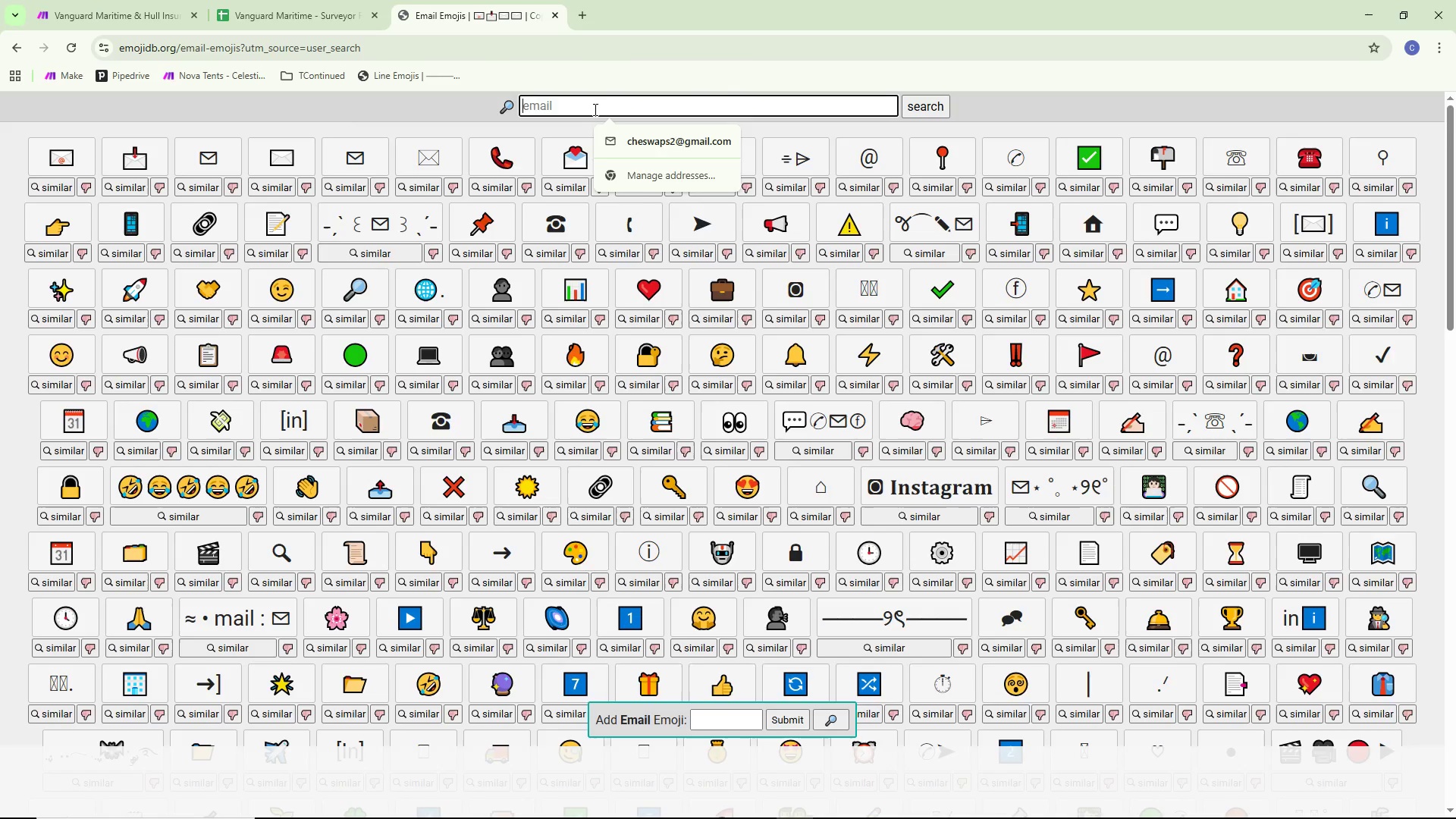 
type(daat)
key(Backspace)
key(Backspace)
type(ta)
 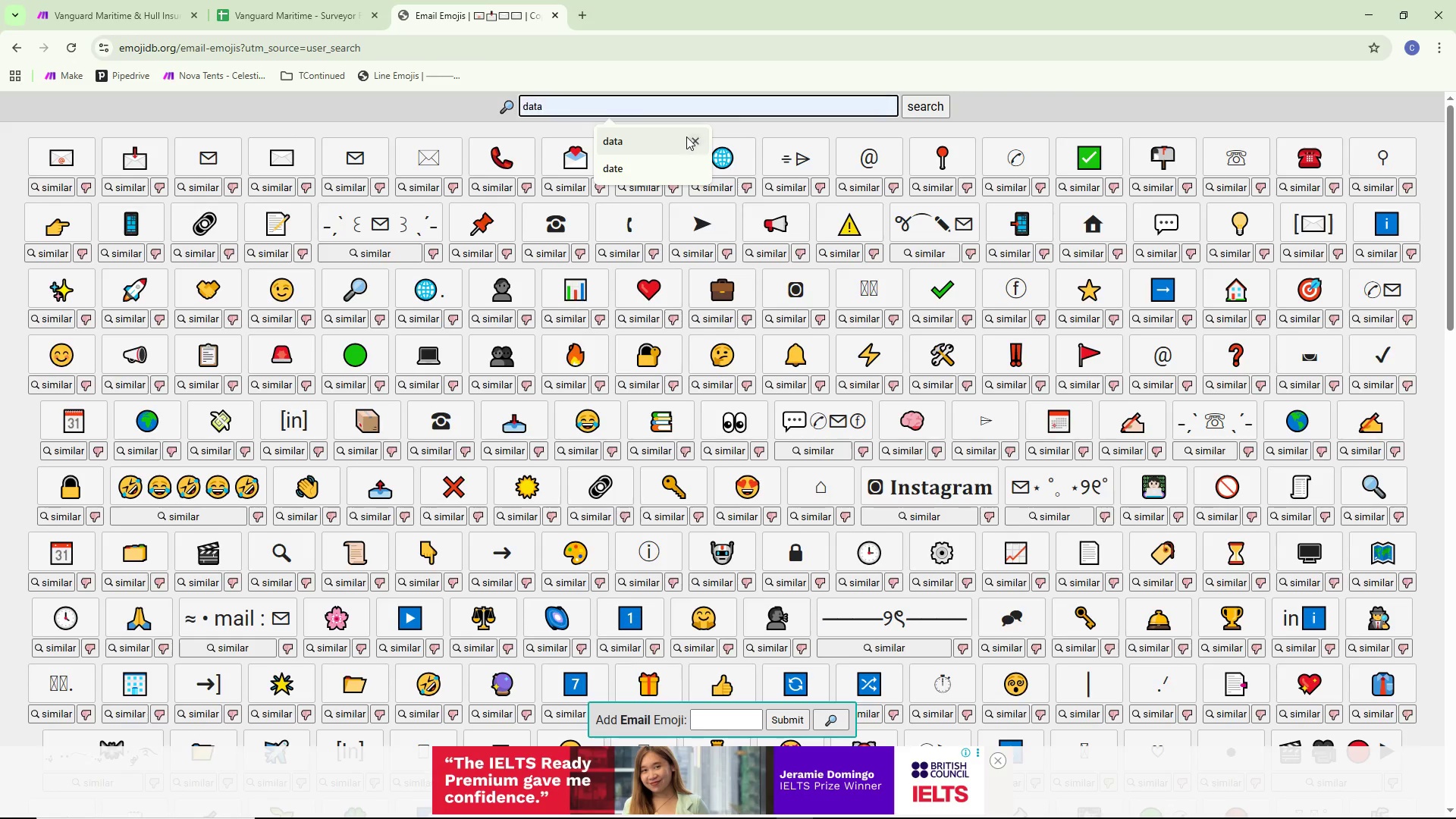 
key(Delete)
 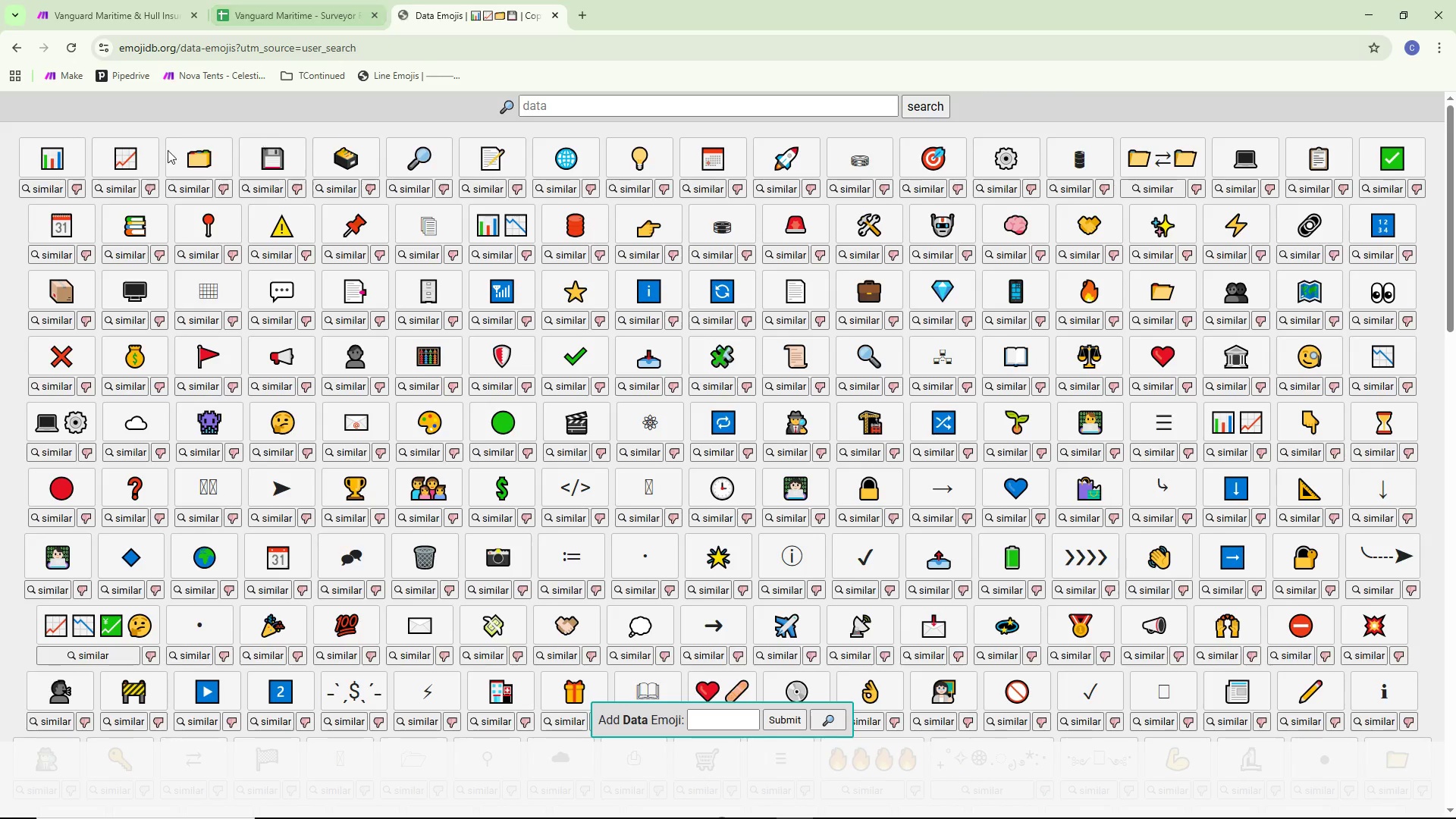 
key(NumpadEnter)
 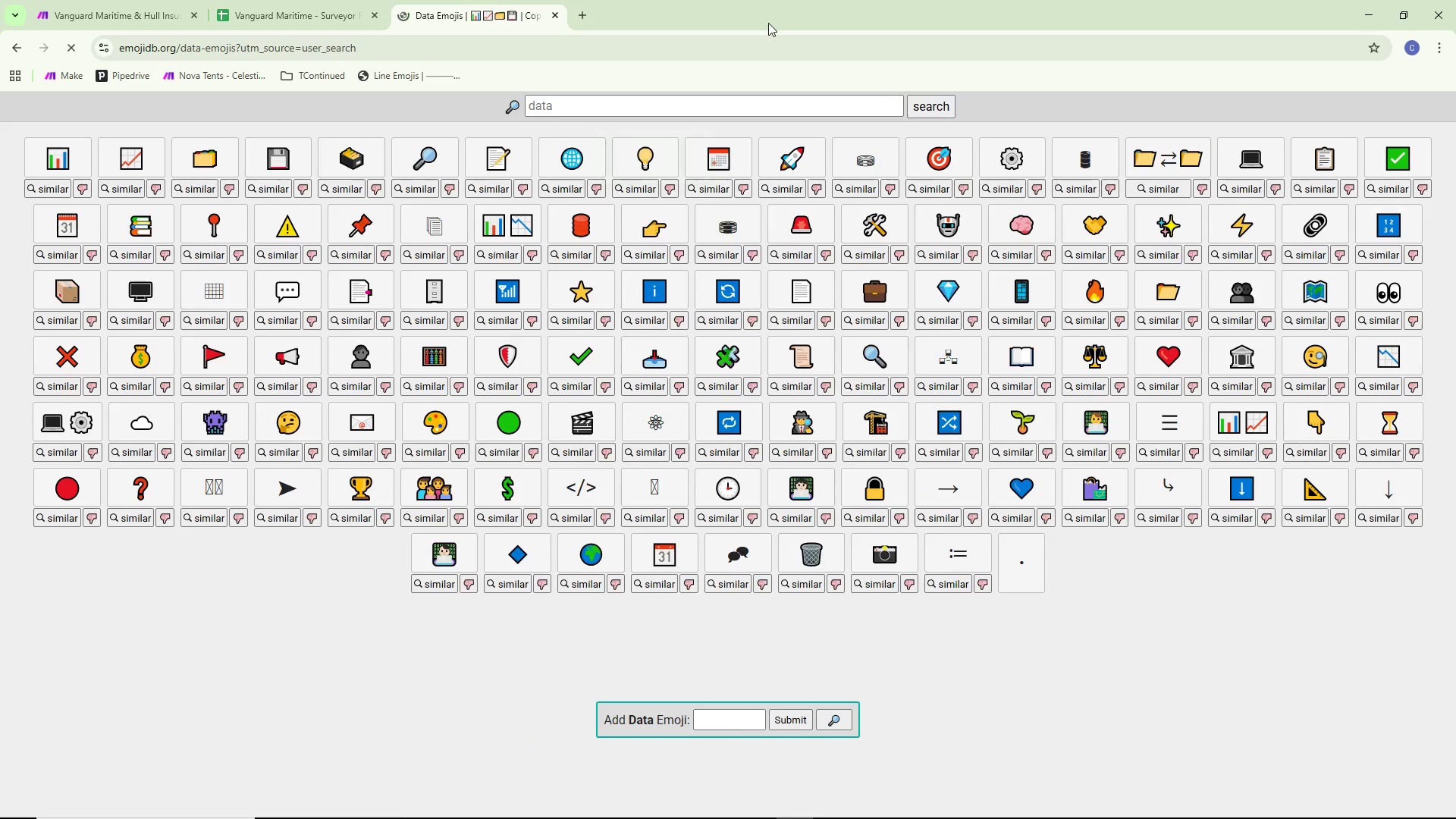 
left_click_drag(start_coordinate=[69, 159], to_coordinate=[69, 155])
 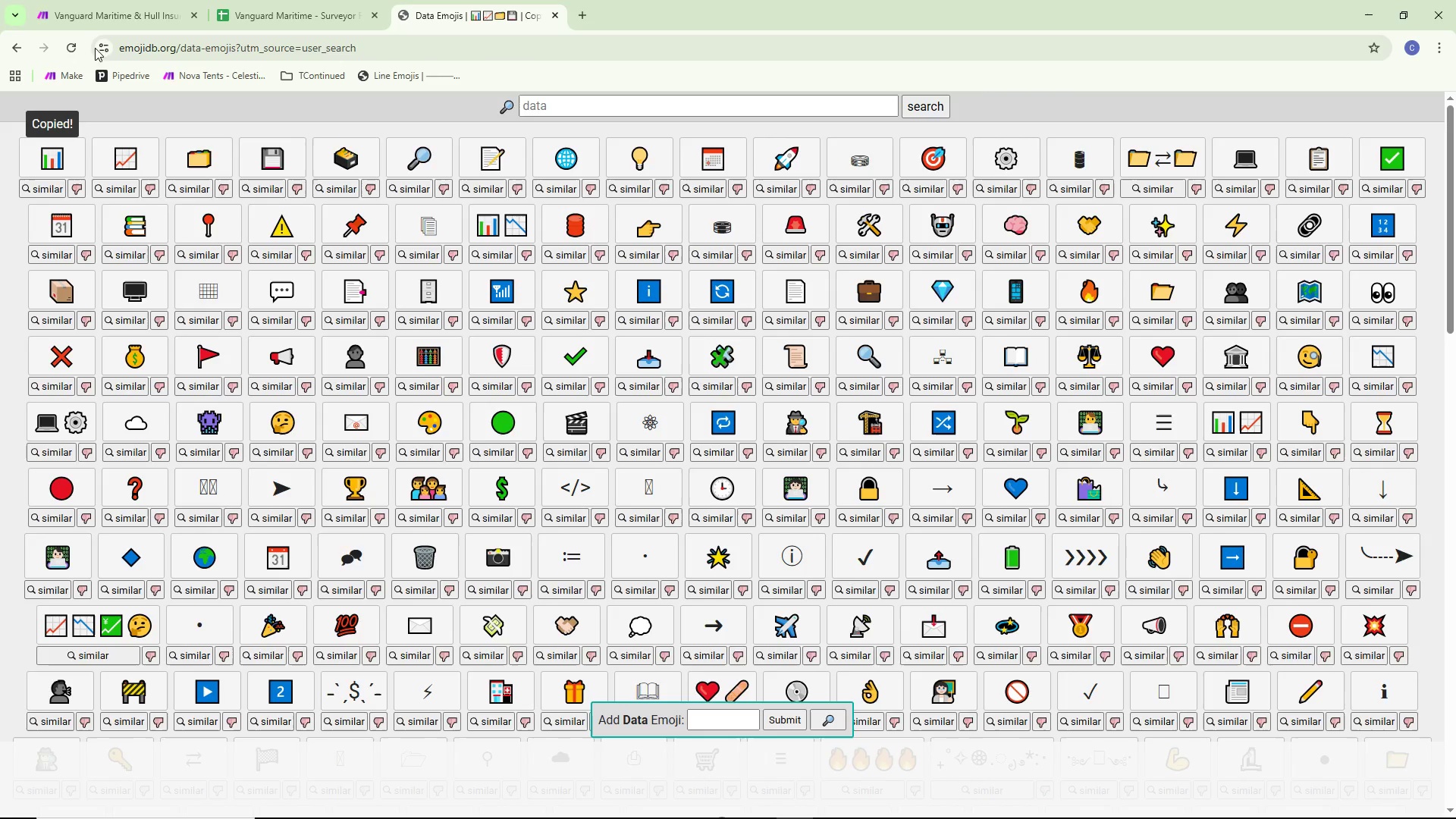 
left_click([68, 0])
 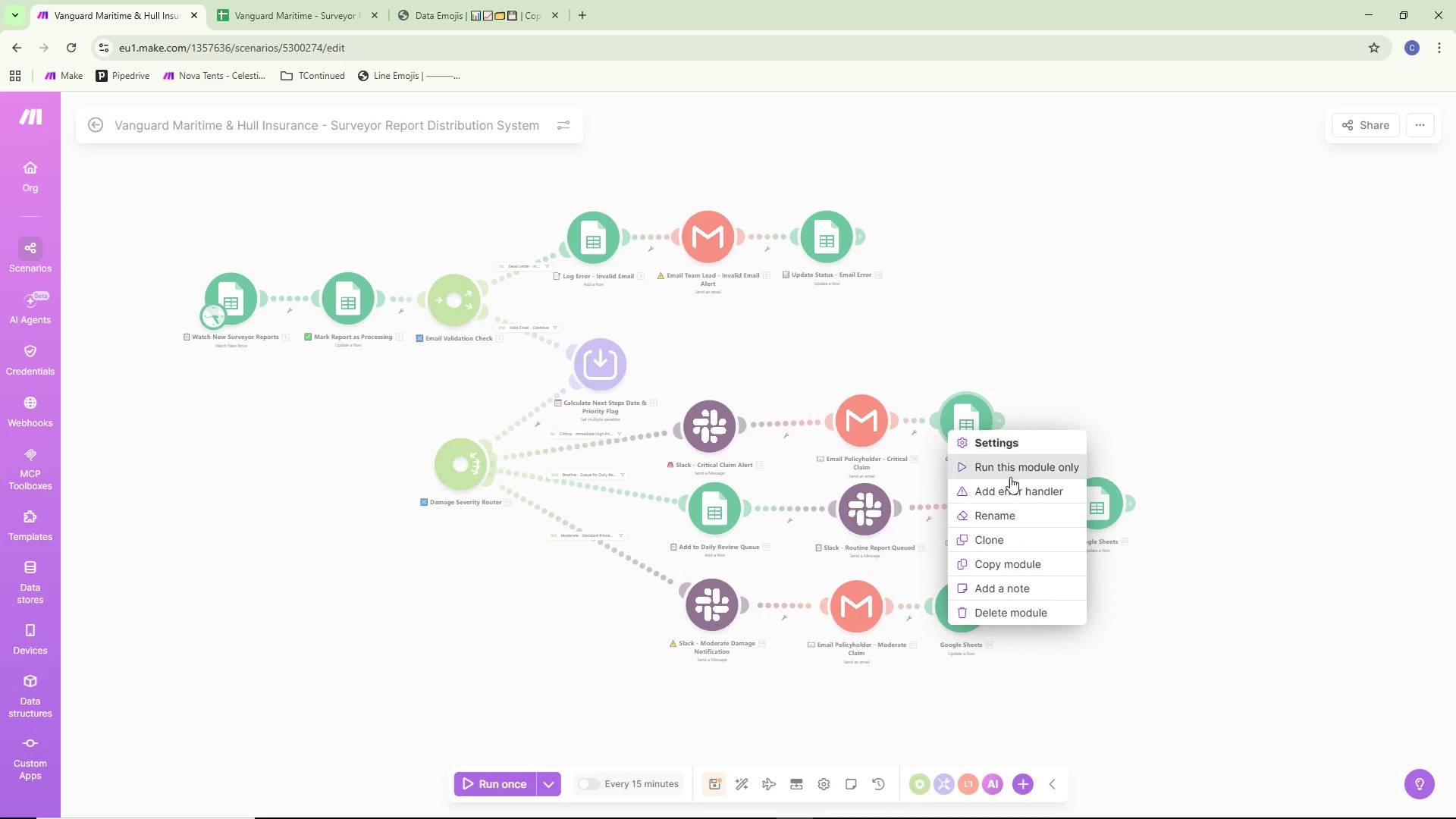 
left_click([1014, 511])
 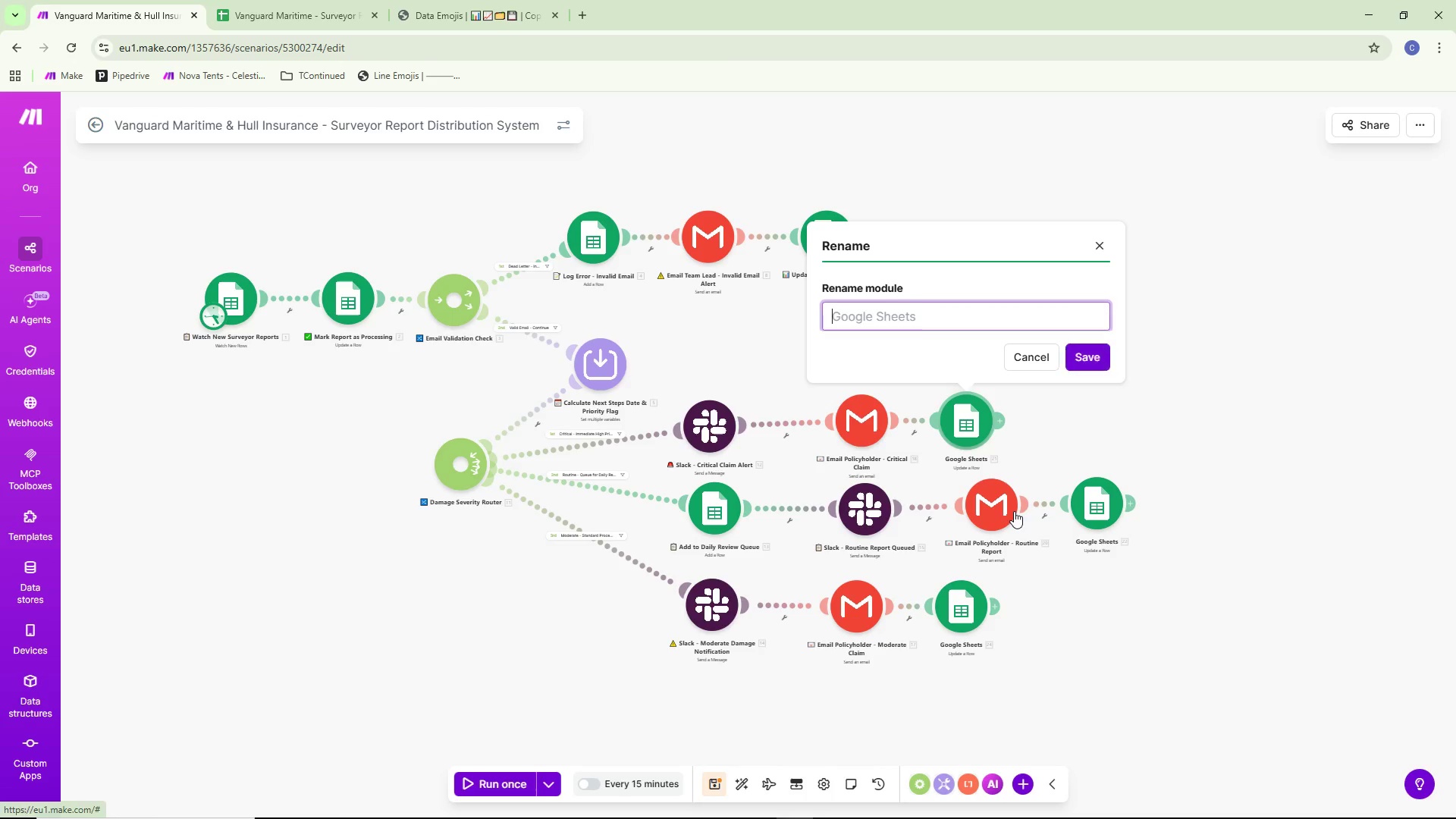 
key(Control+ControlLeft)
 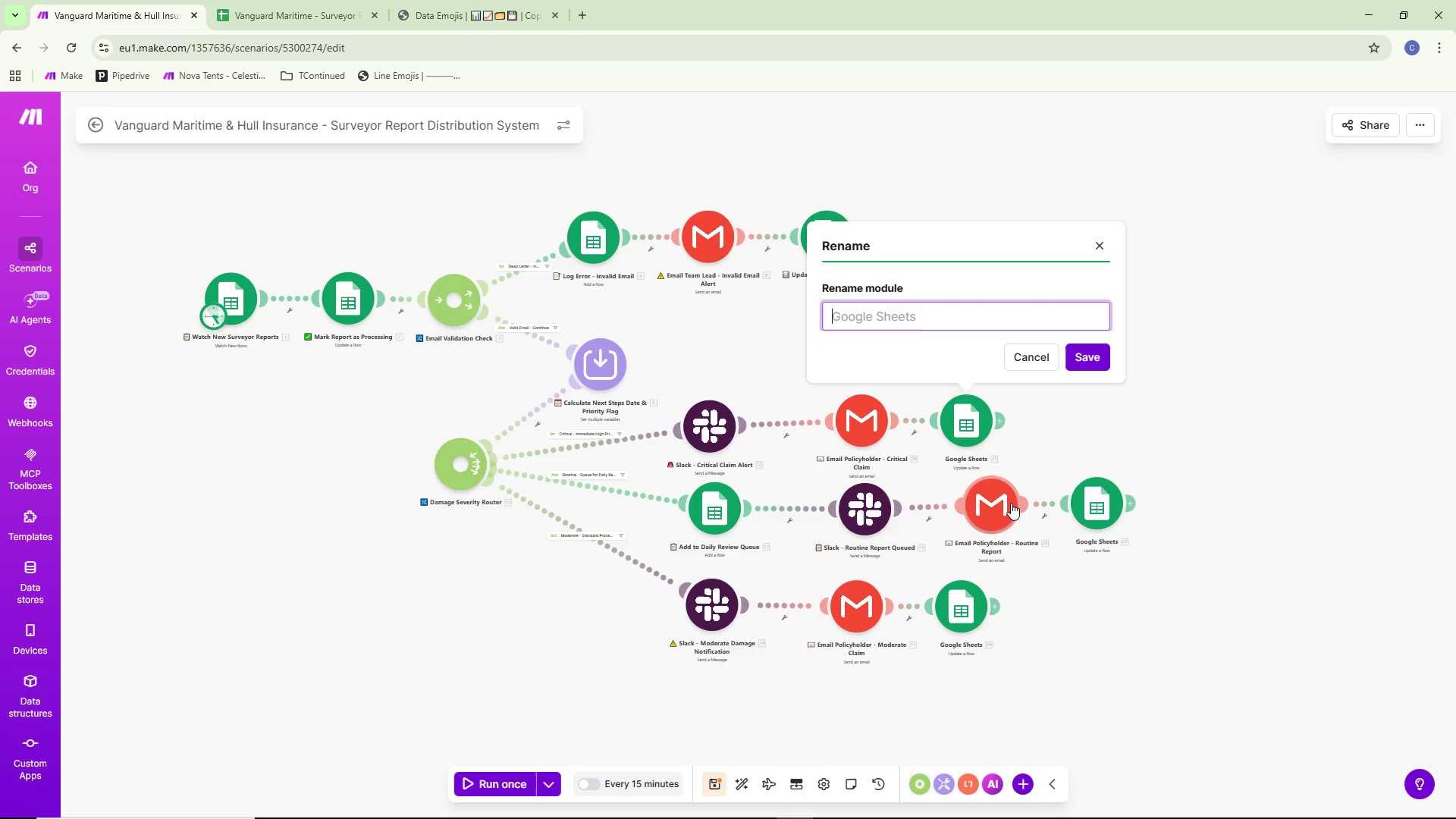 
key(Control+V)
 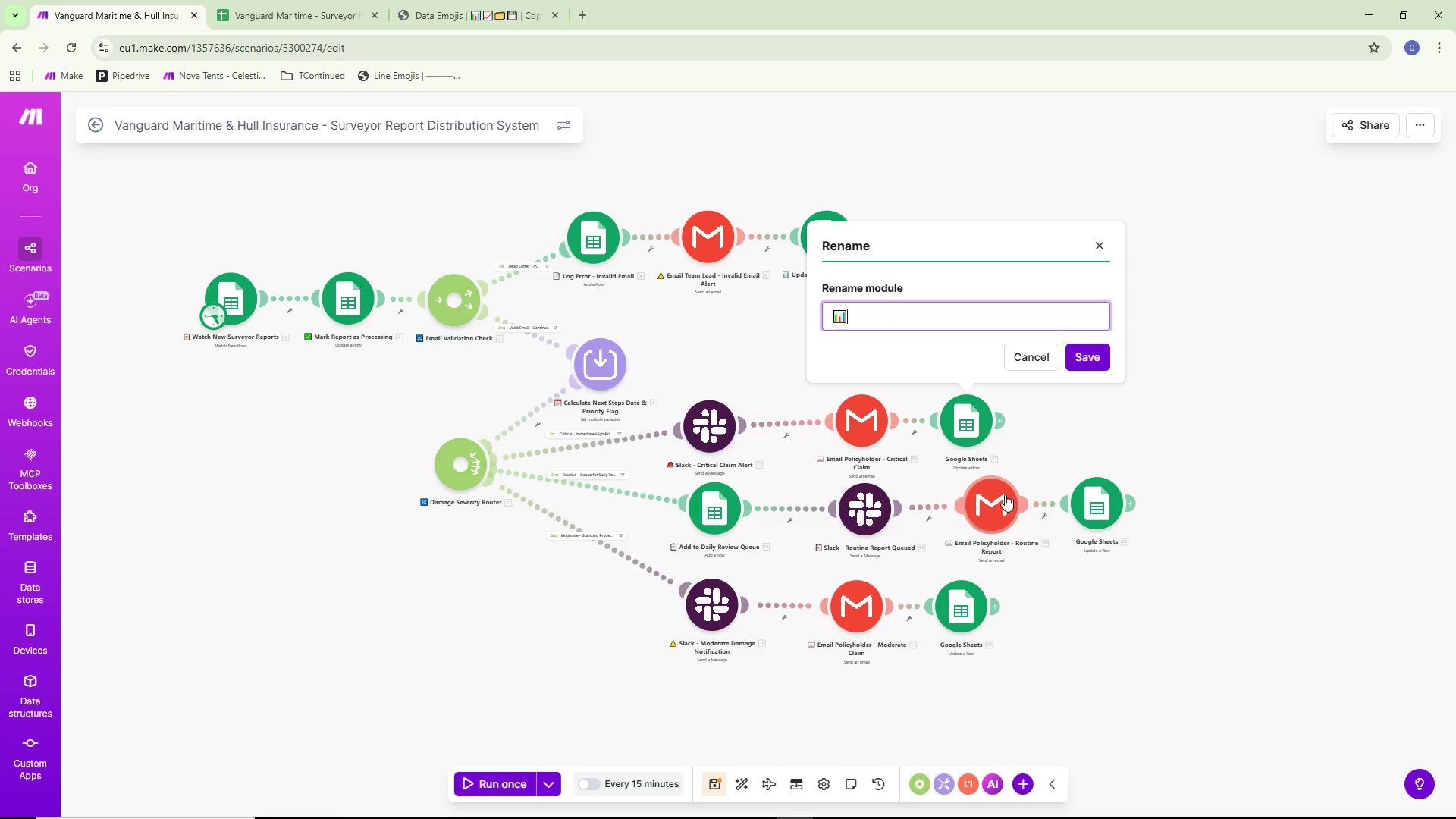 
type( Update Report Status - Processed)
 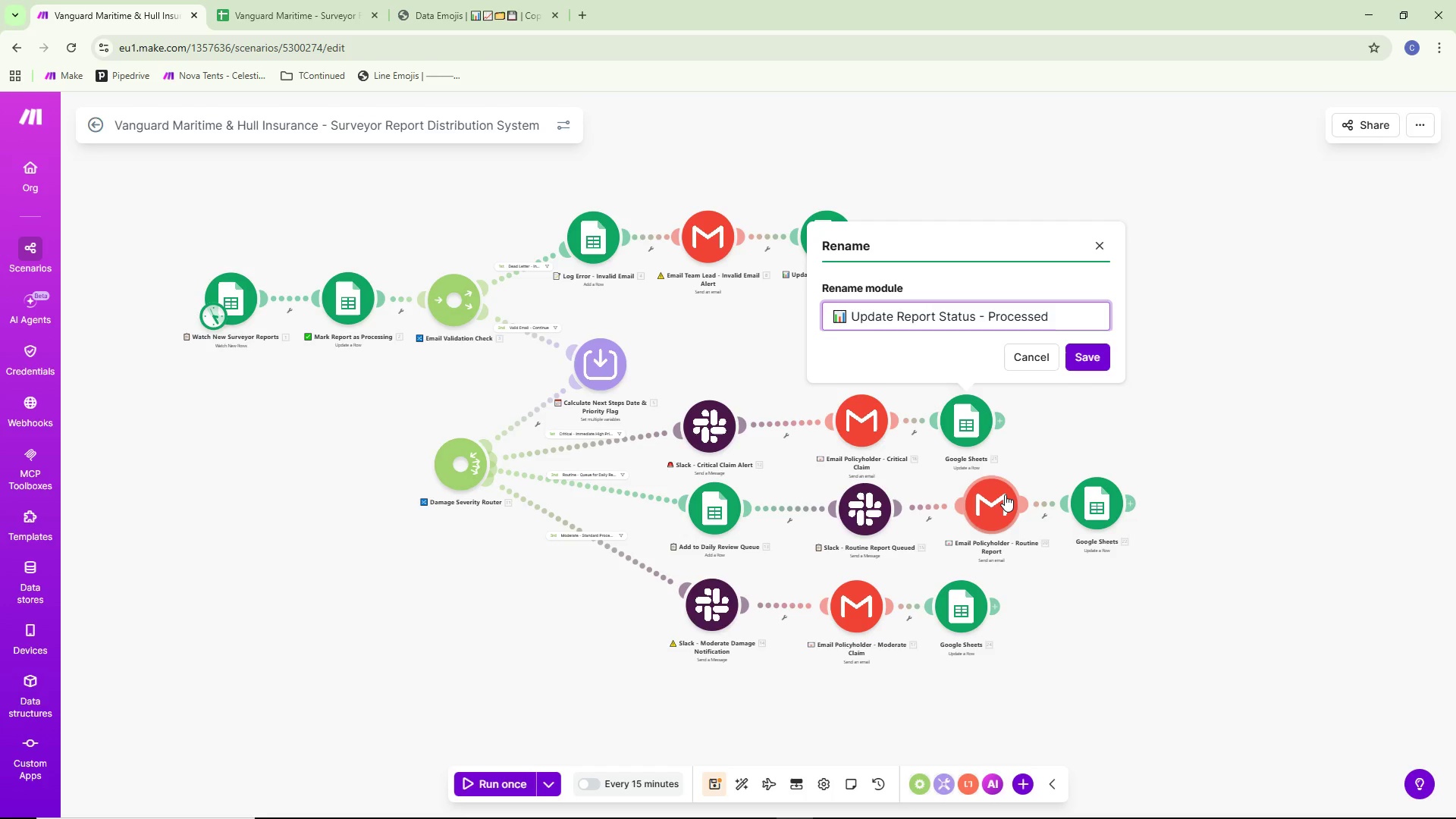 
key(Control+ControlLeft)
 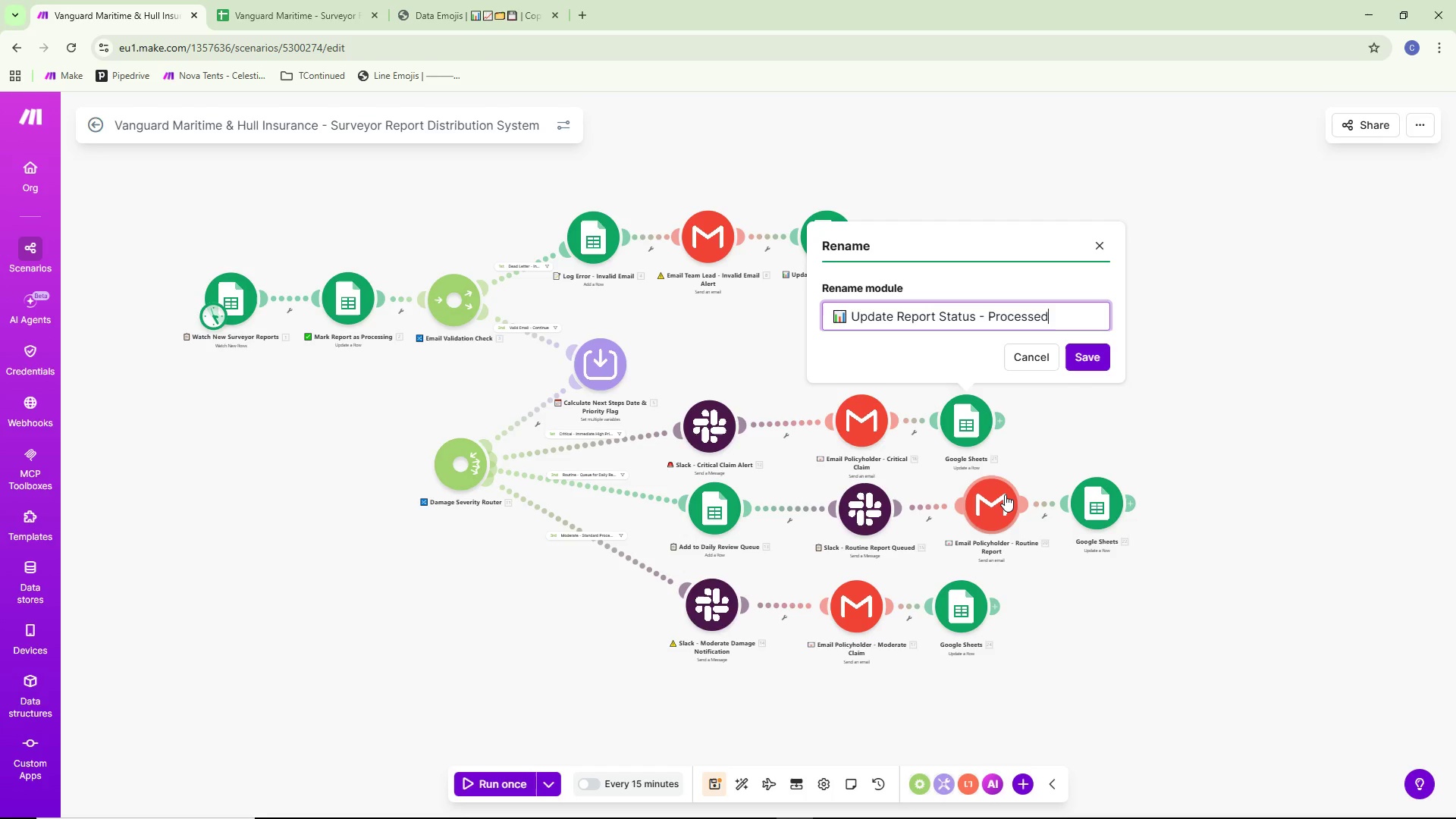 
key(Control+A)
 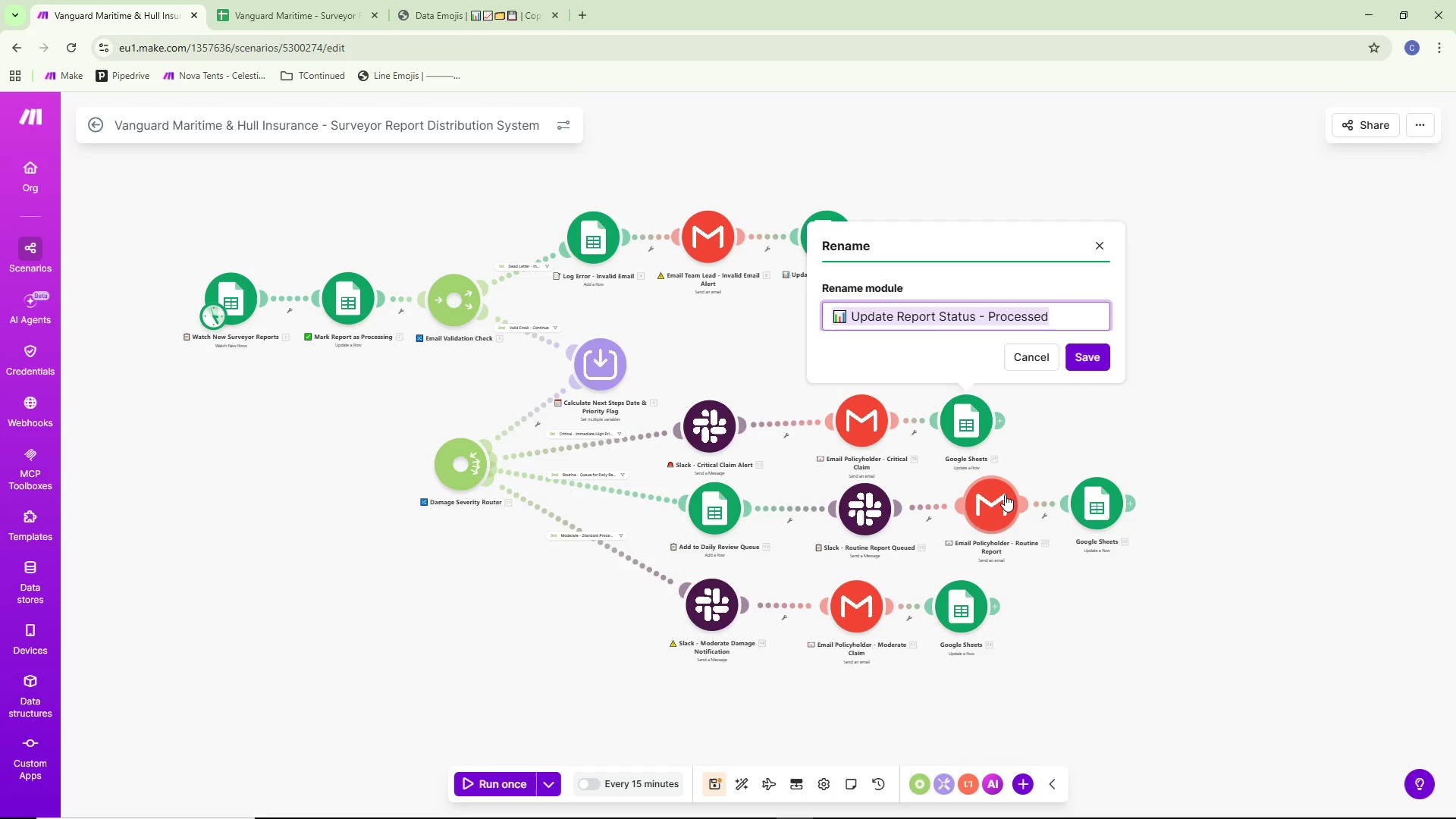 
key(Control+ControlLeft)
 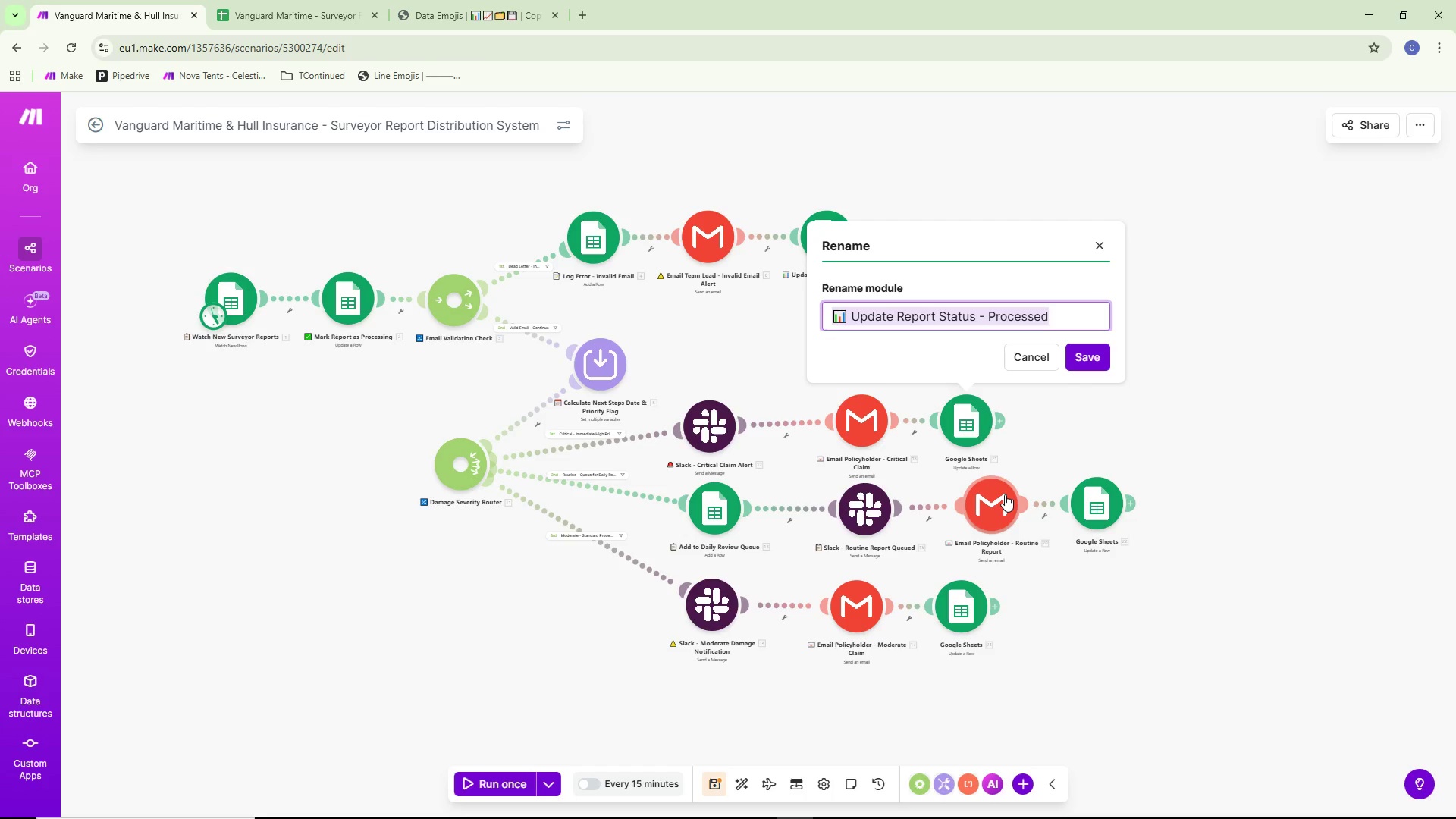 
key(Control+C)
 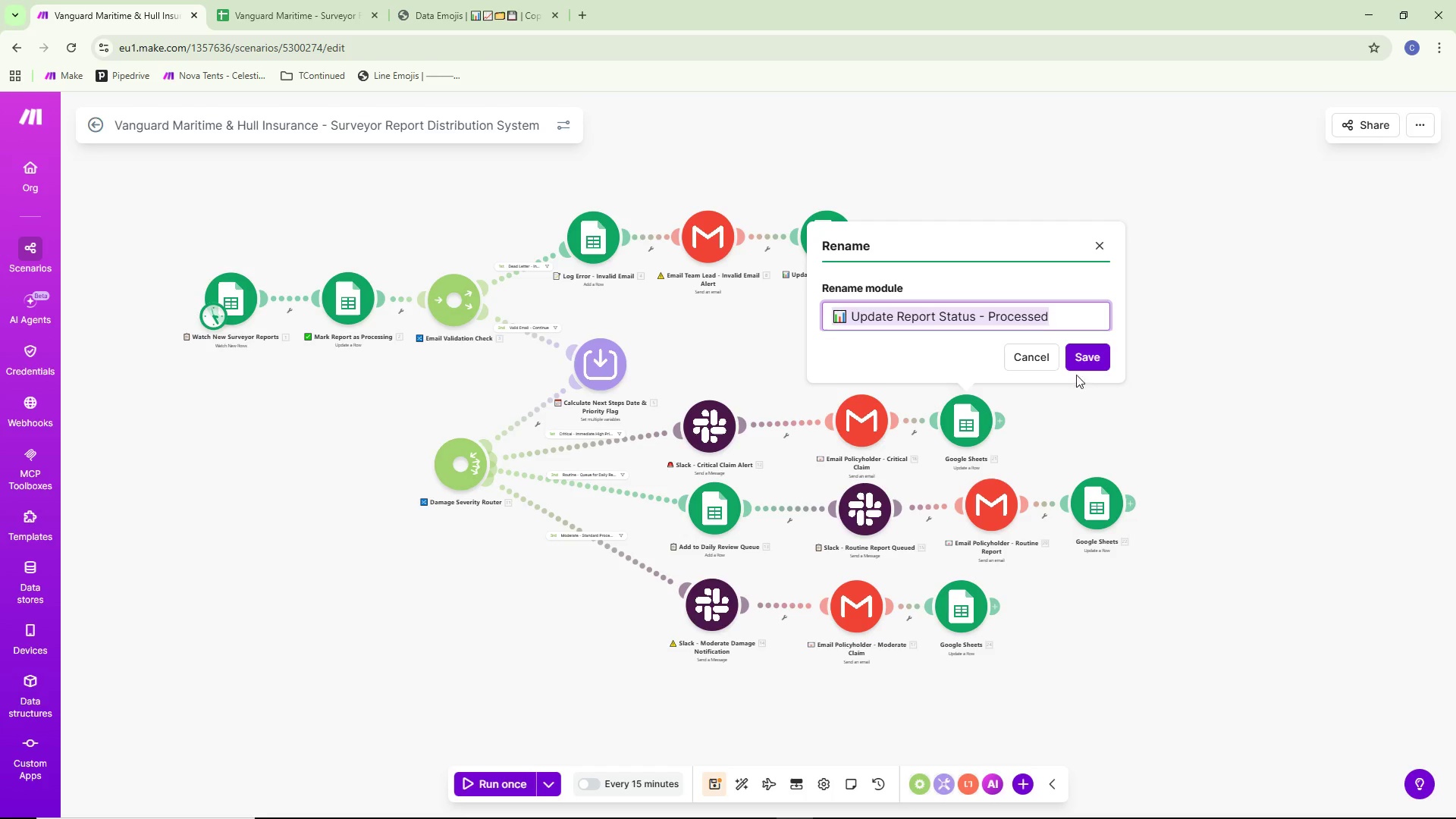 
left_click([1088, 351])
 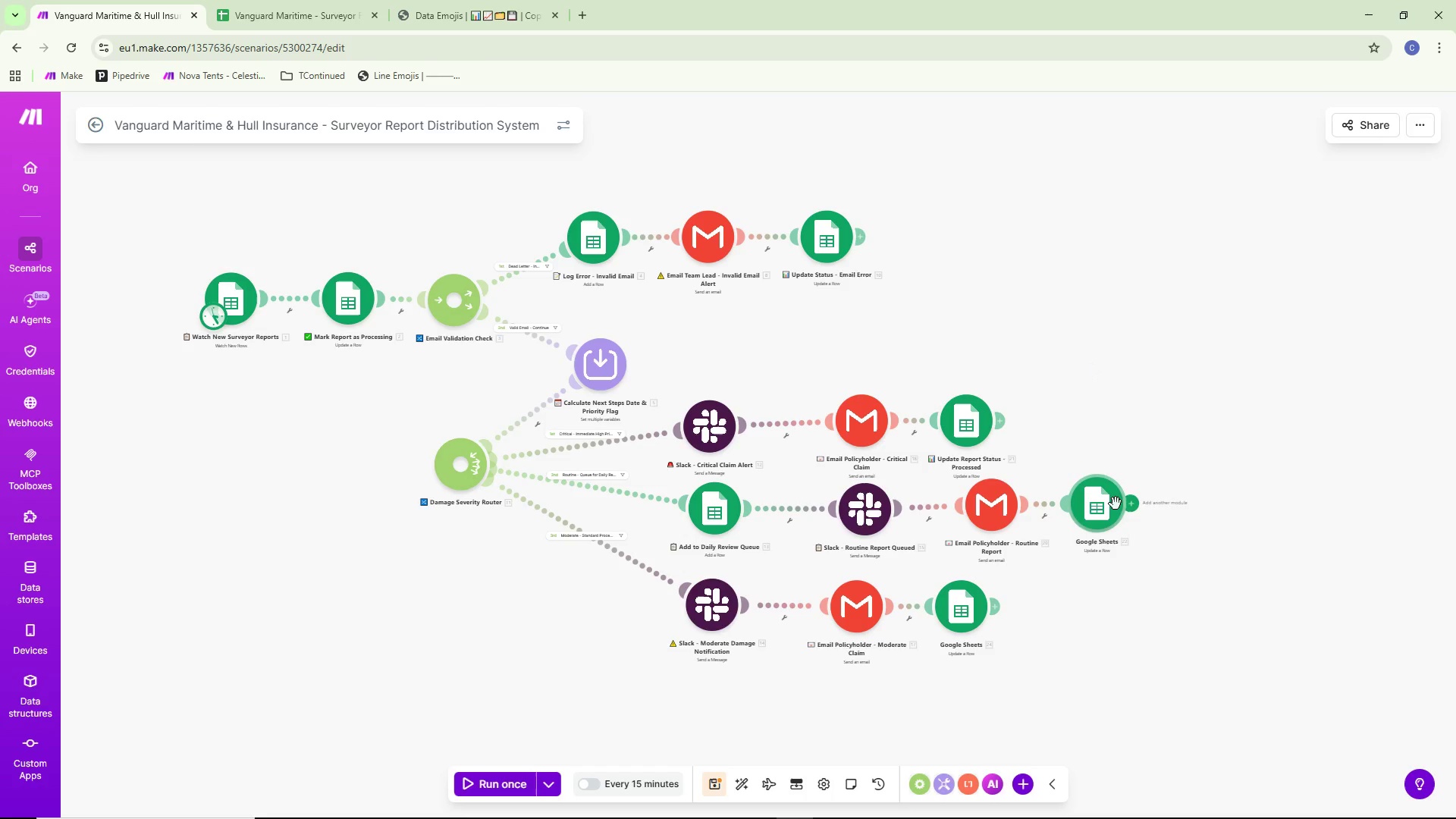 
right_click([1109, 505])
 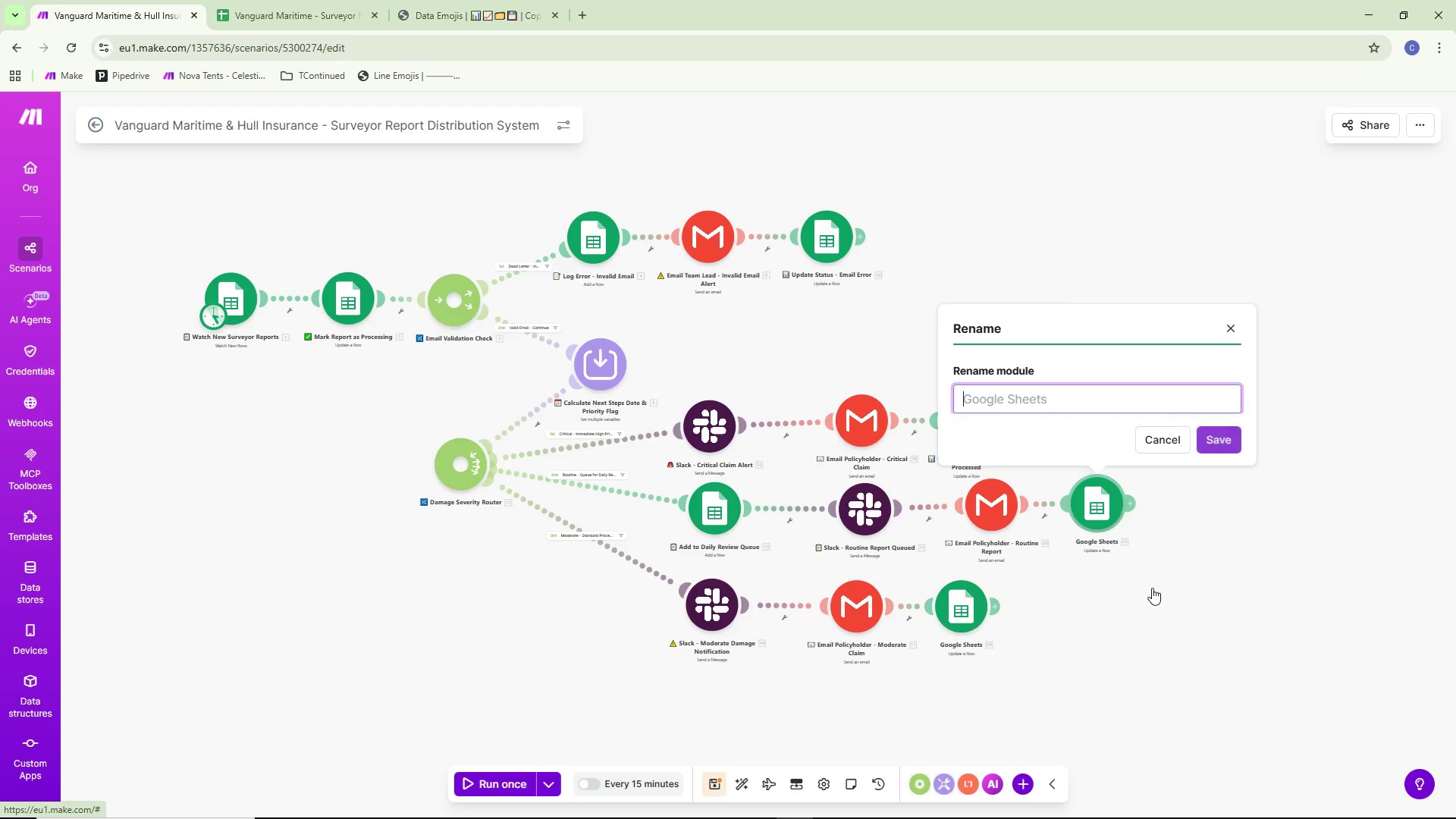 
key(Control+ControlLeft)
 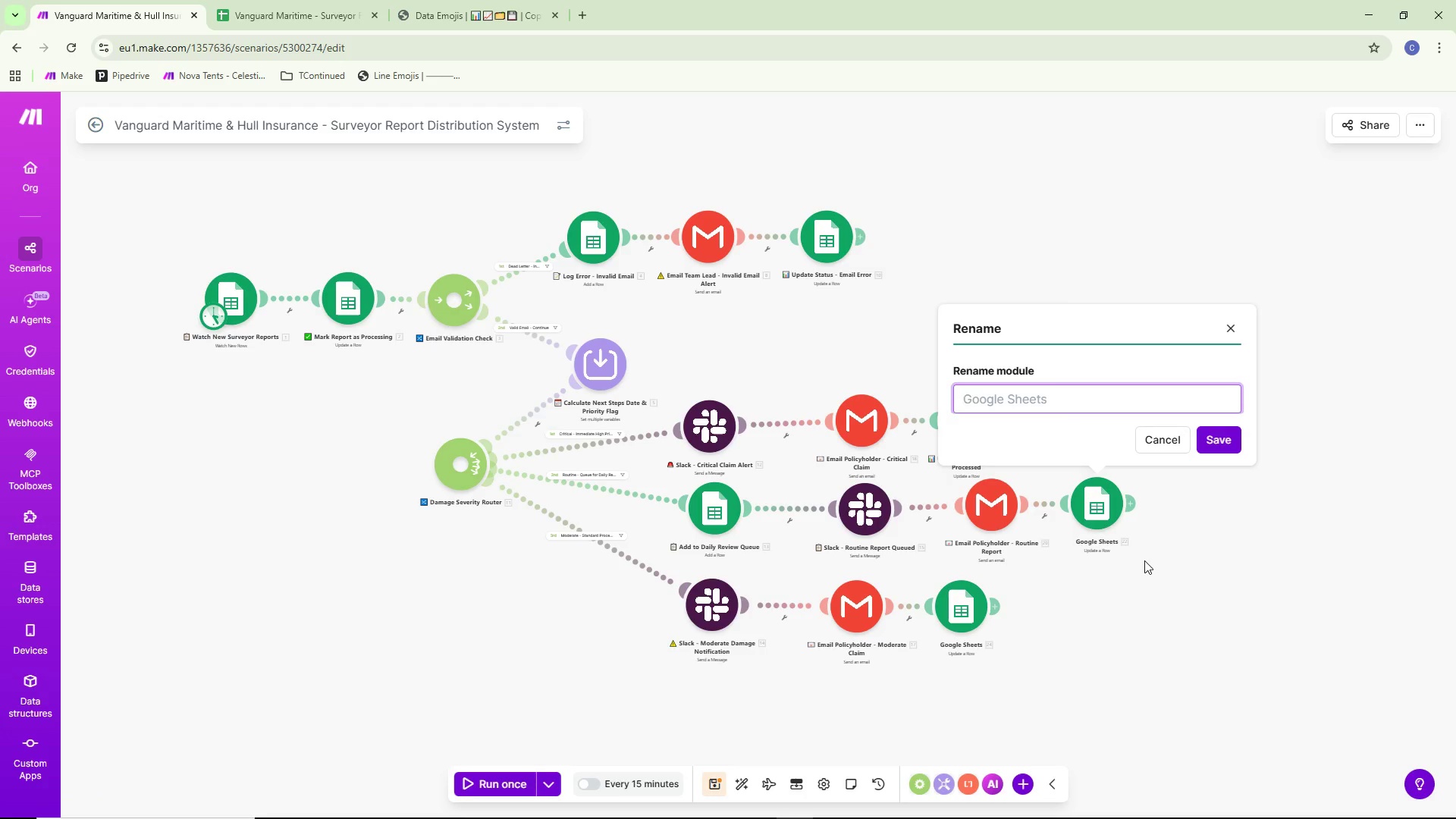 
key(Control+V)
 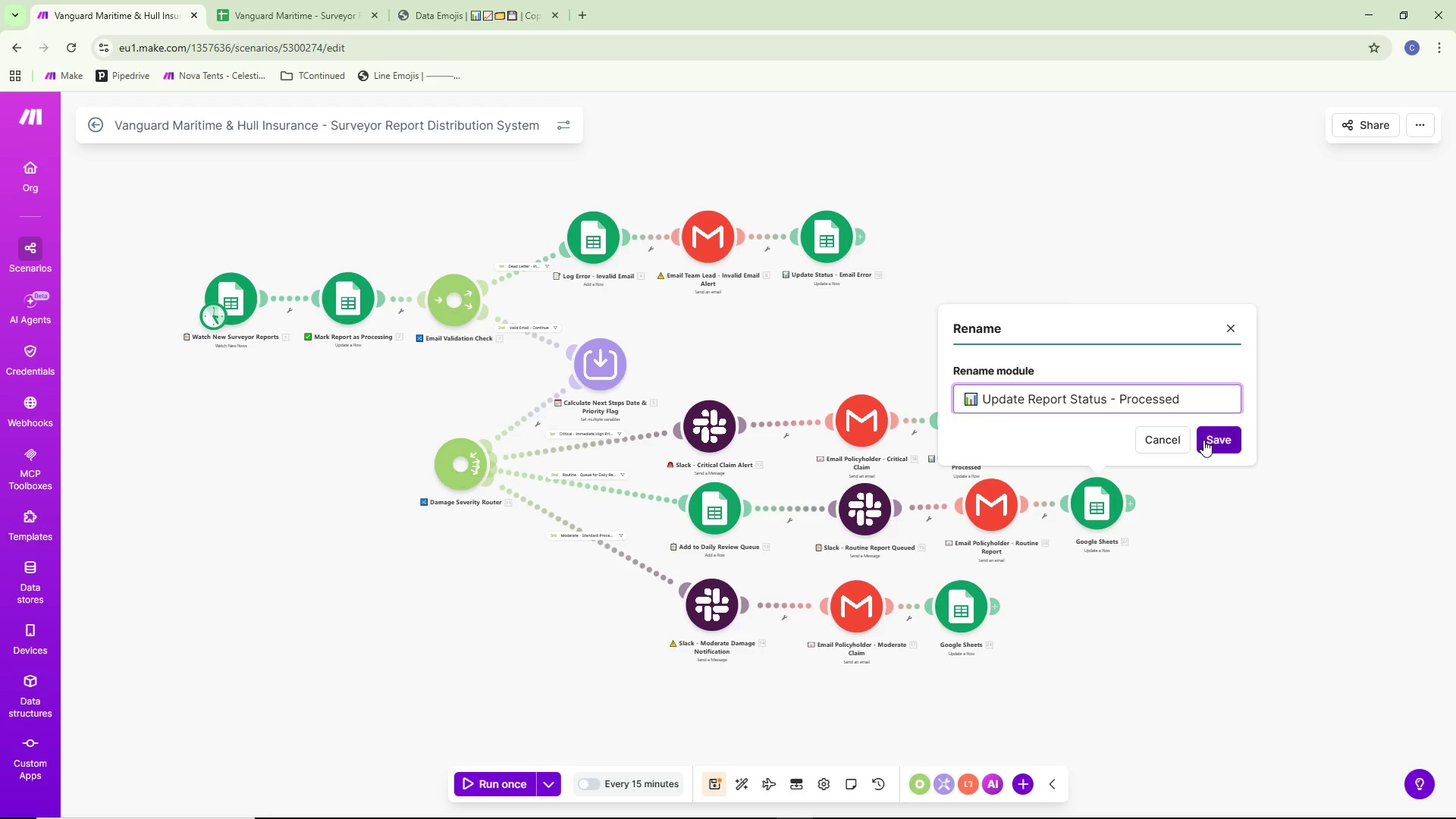 
left_click([1206, 435])
 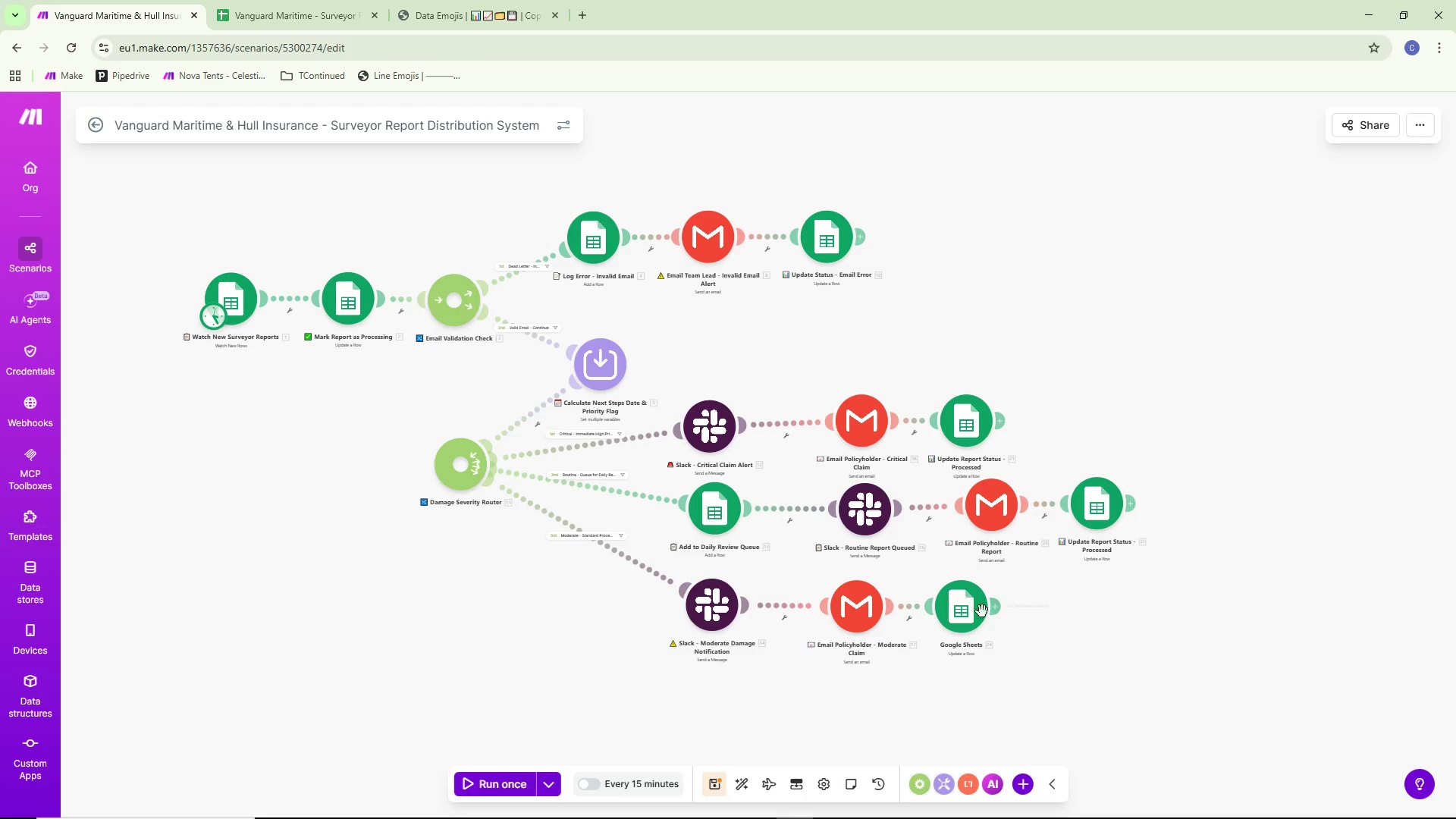 
right_click([959, 617])
 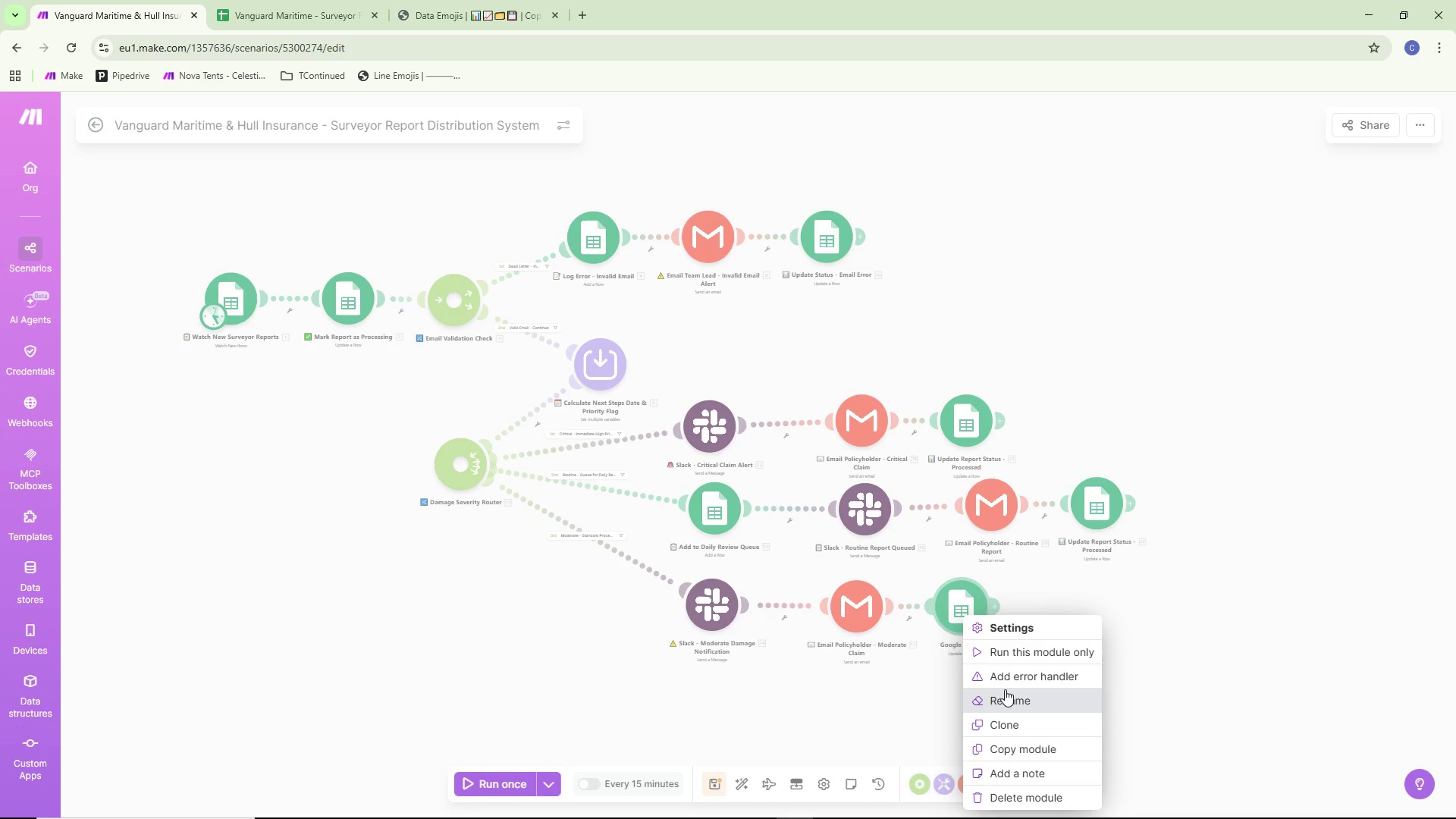 
left_click([1006, 693])
 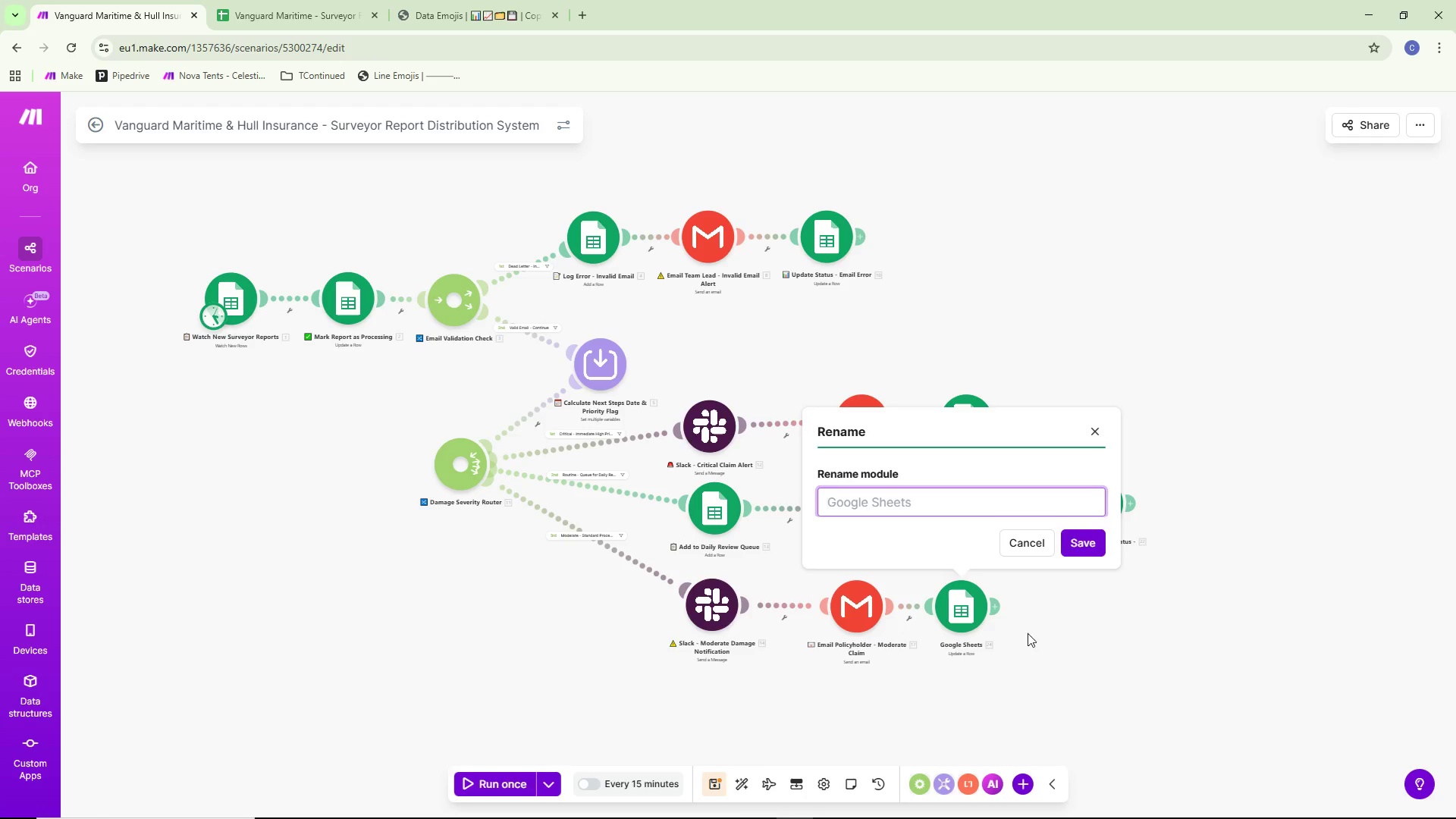 
key(Control+ControlLeft)
 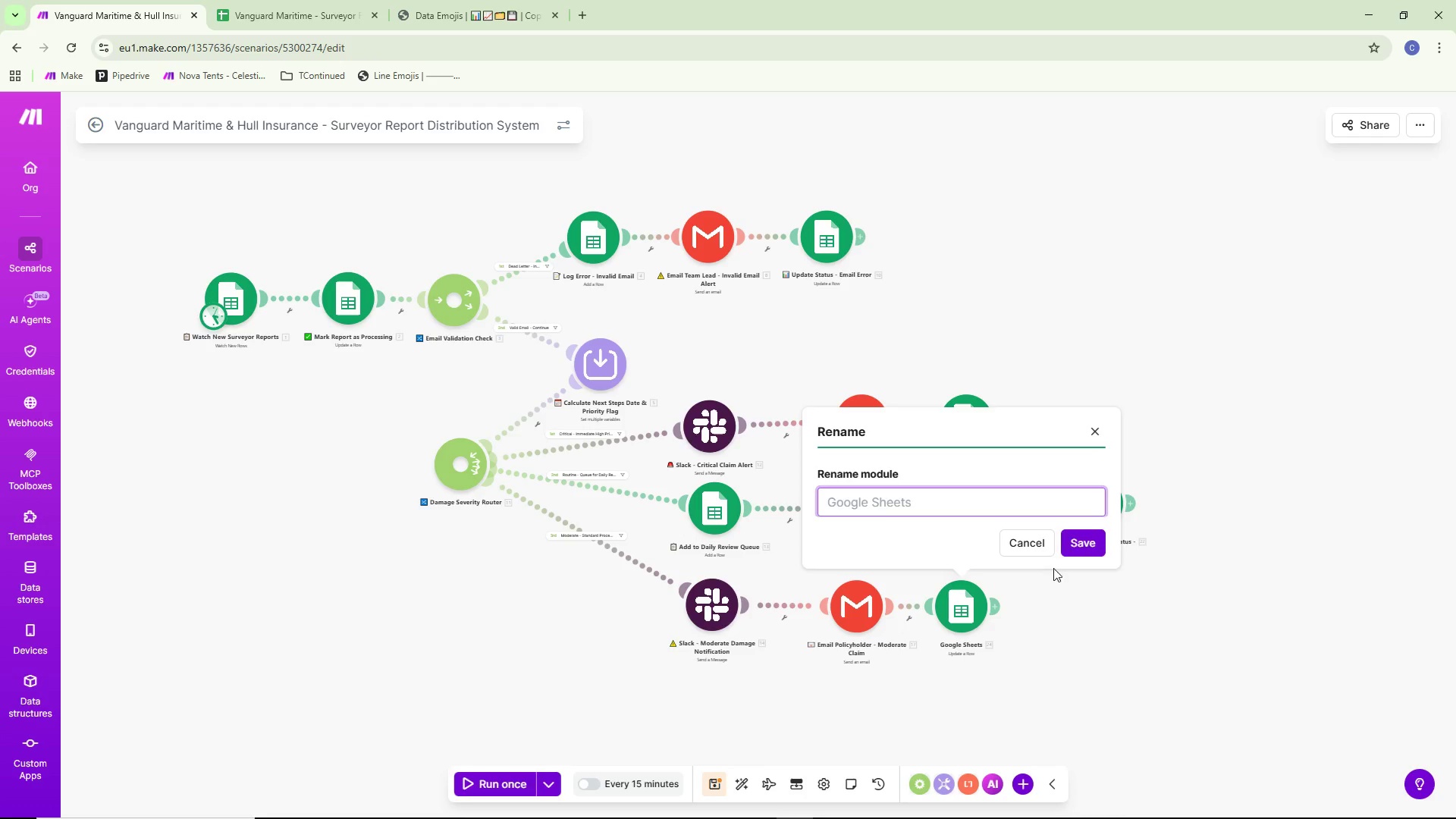 
key(Control+V)
 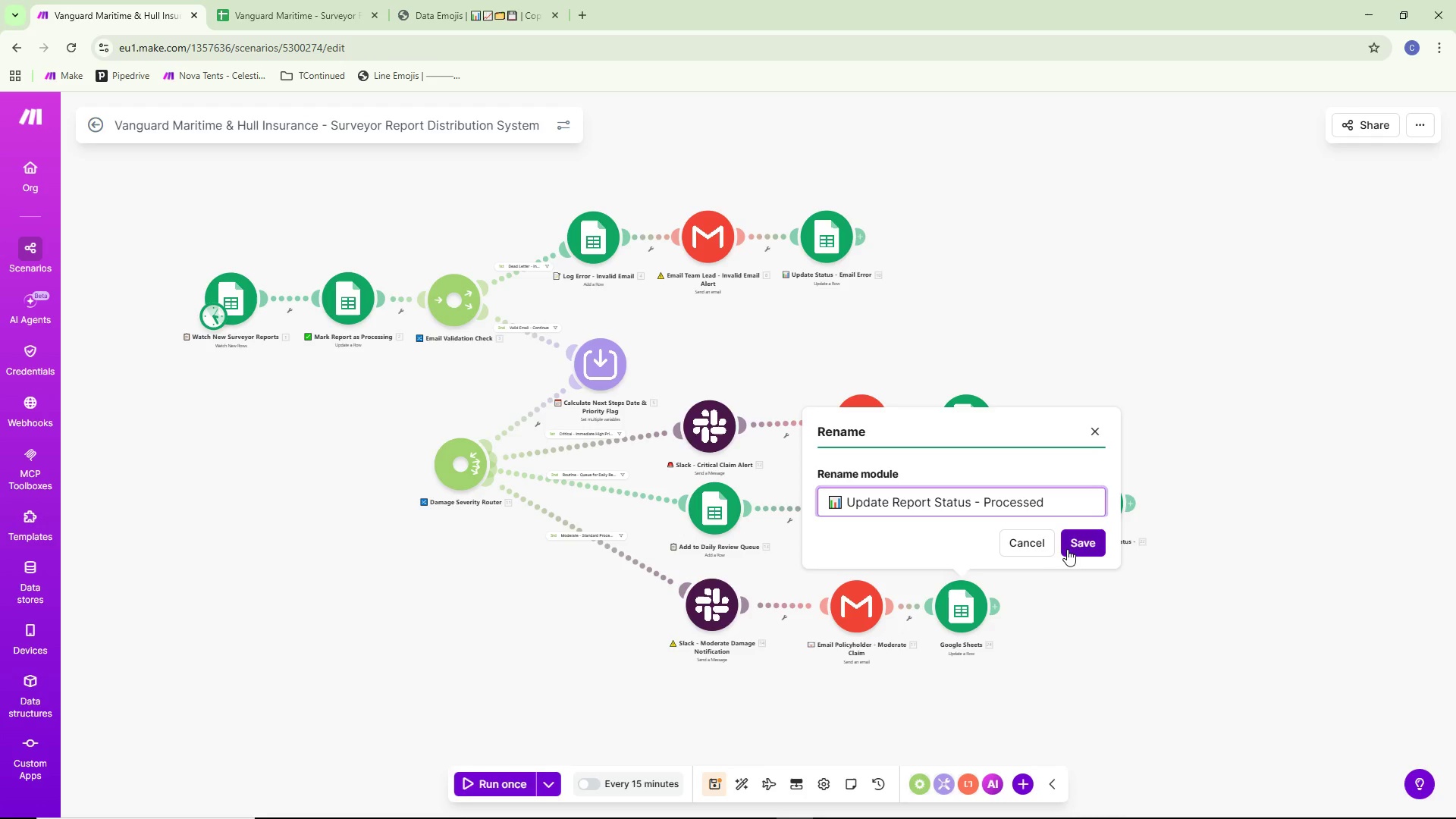 
left_click([1074, 544])
 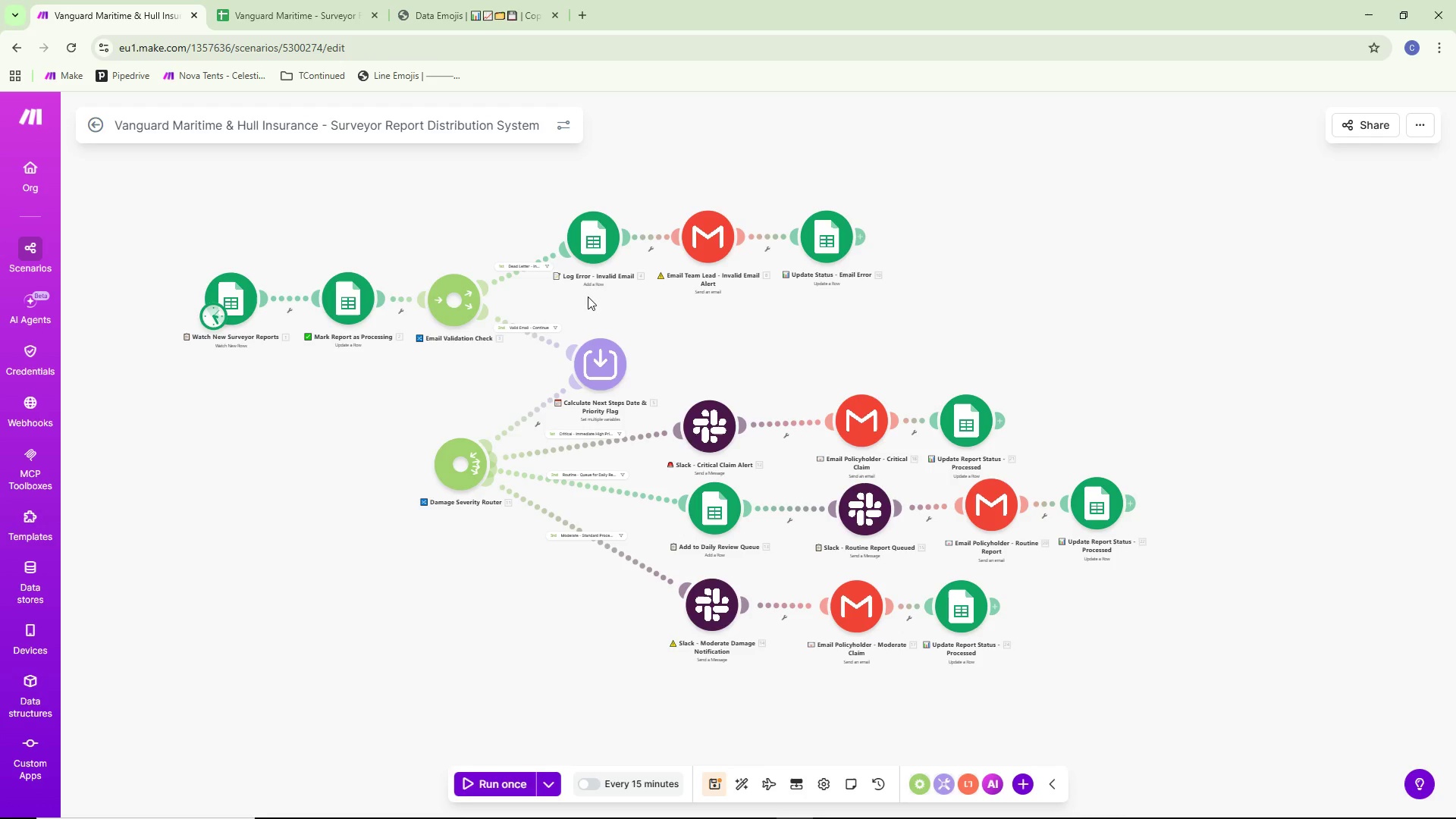 
double_click([594, 356])
 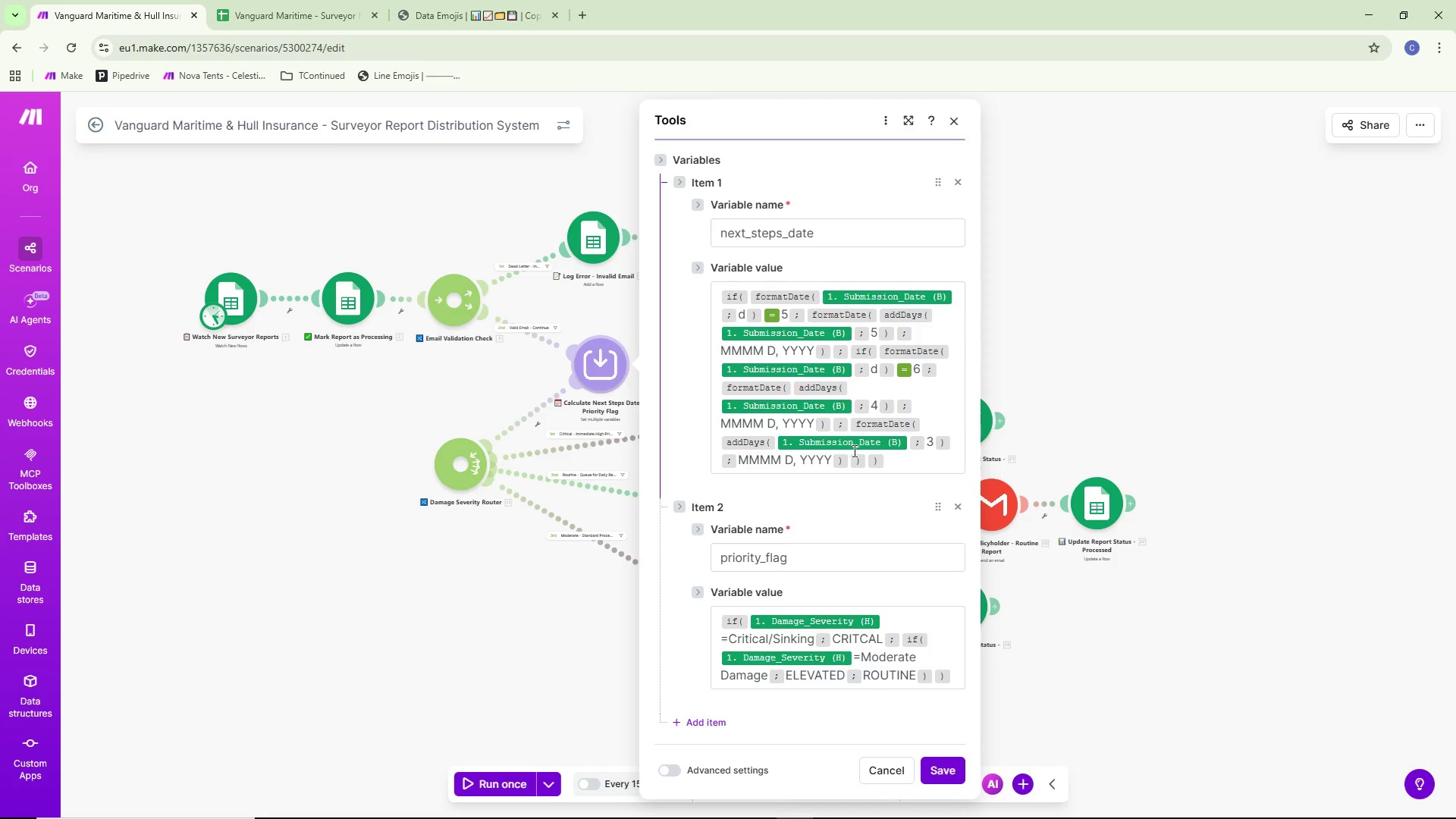 
scroll: coordinate [849, 453], scroll_direction: down, amount: 3.0
 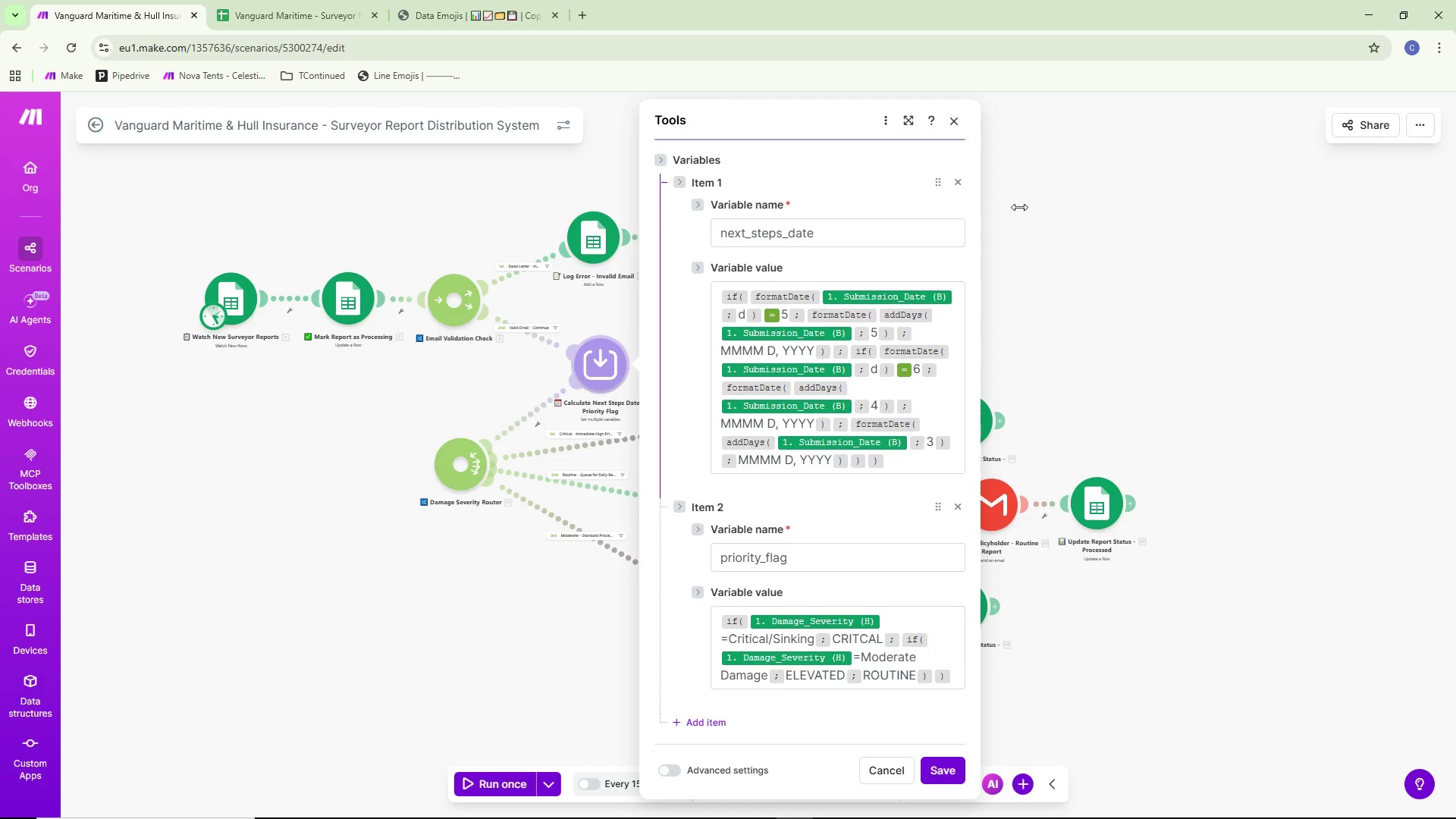 
left_click([1024, 208])
 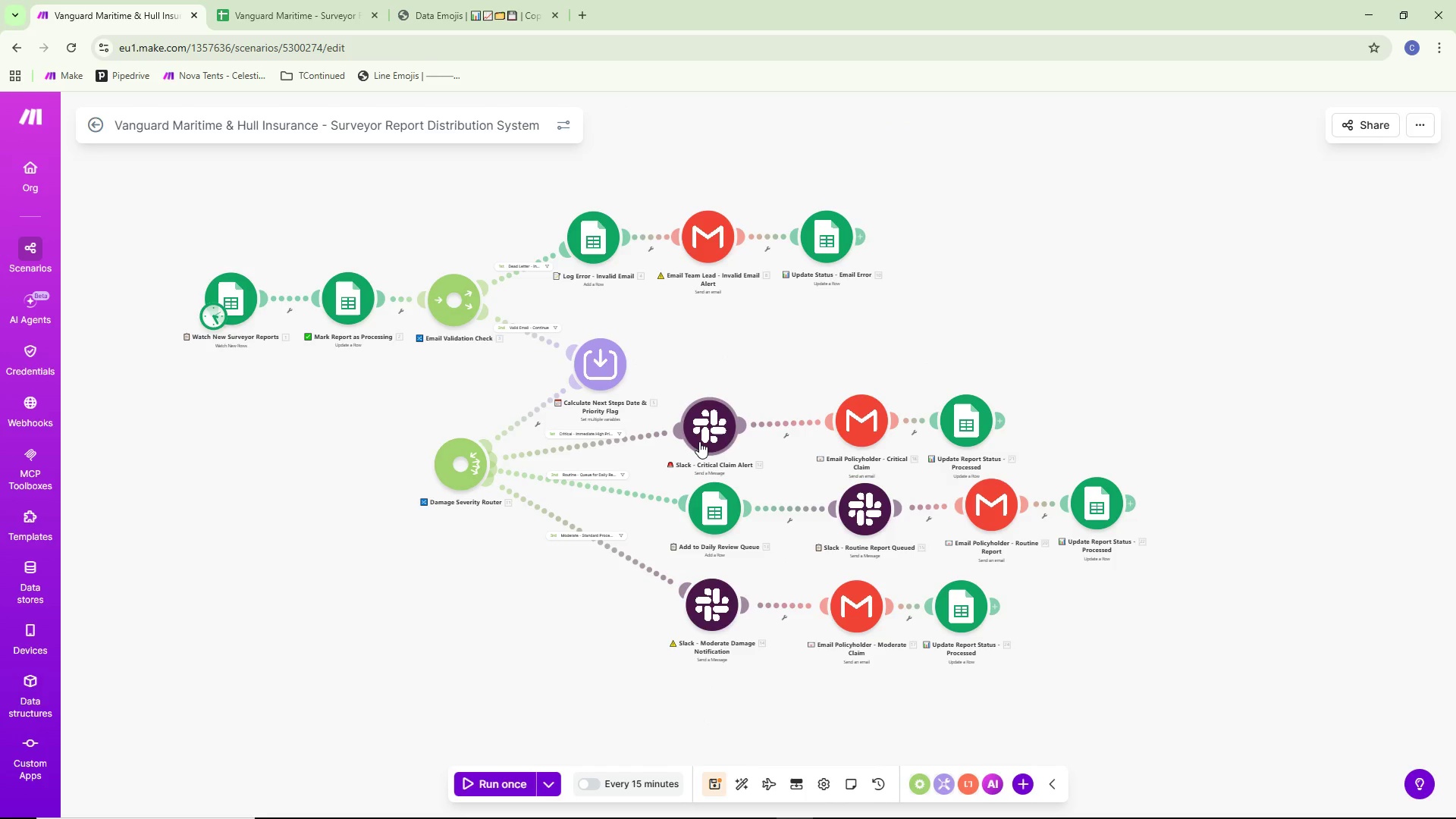 
double_click([699, 441])
 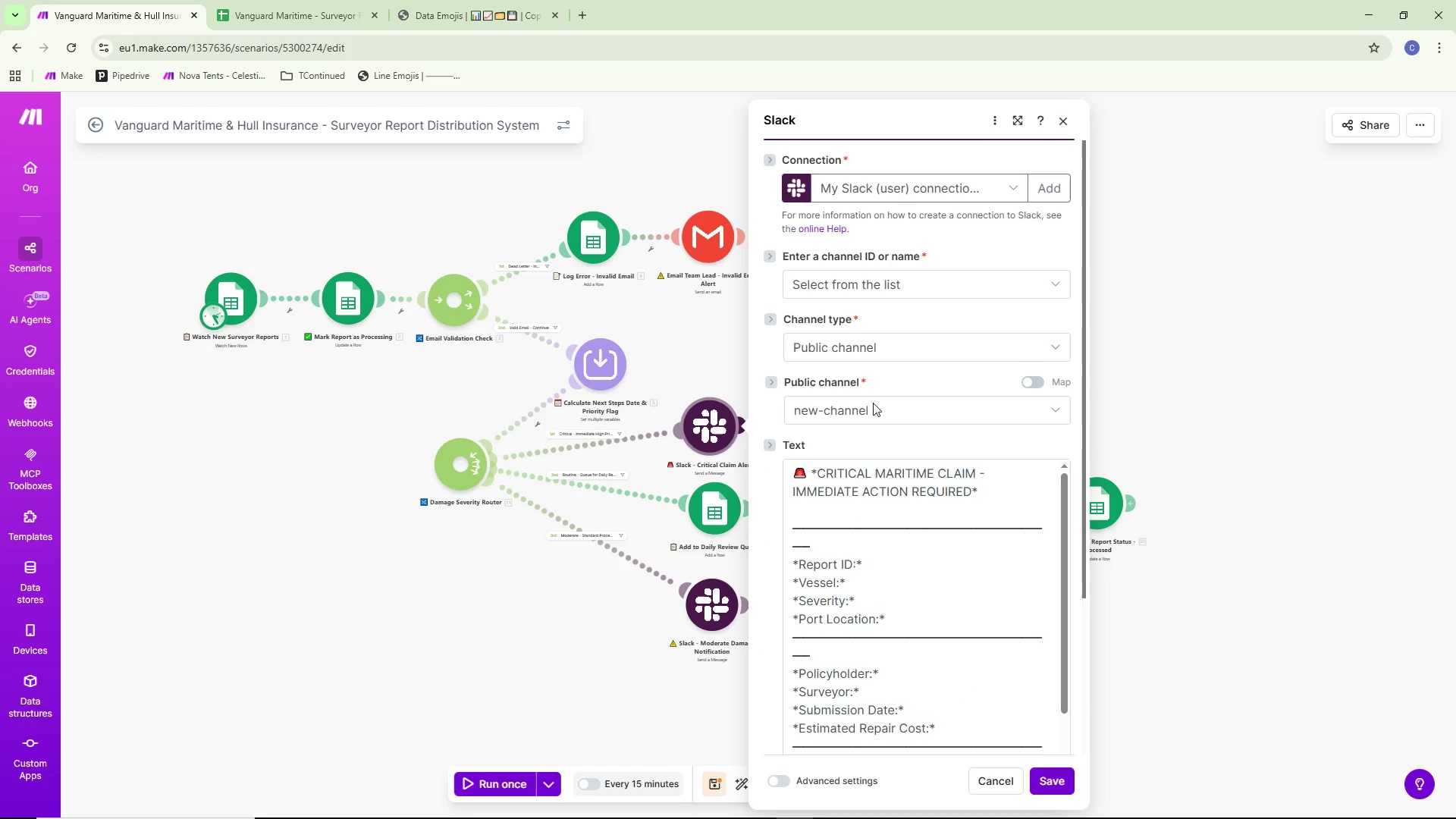 
scroll: coordinate [905, 533], scroll_direction: down, amount: 1.0
 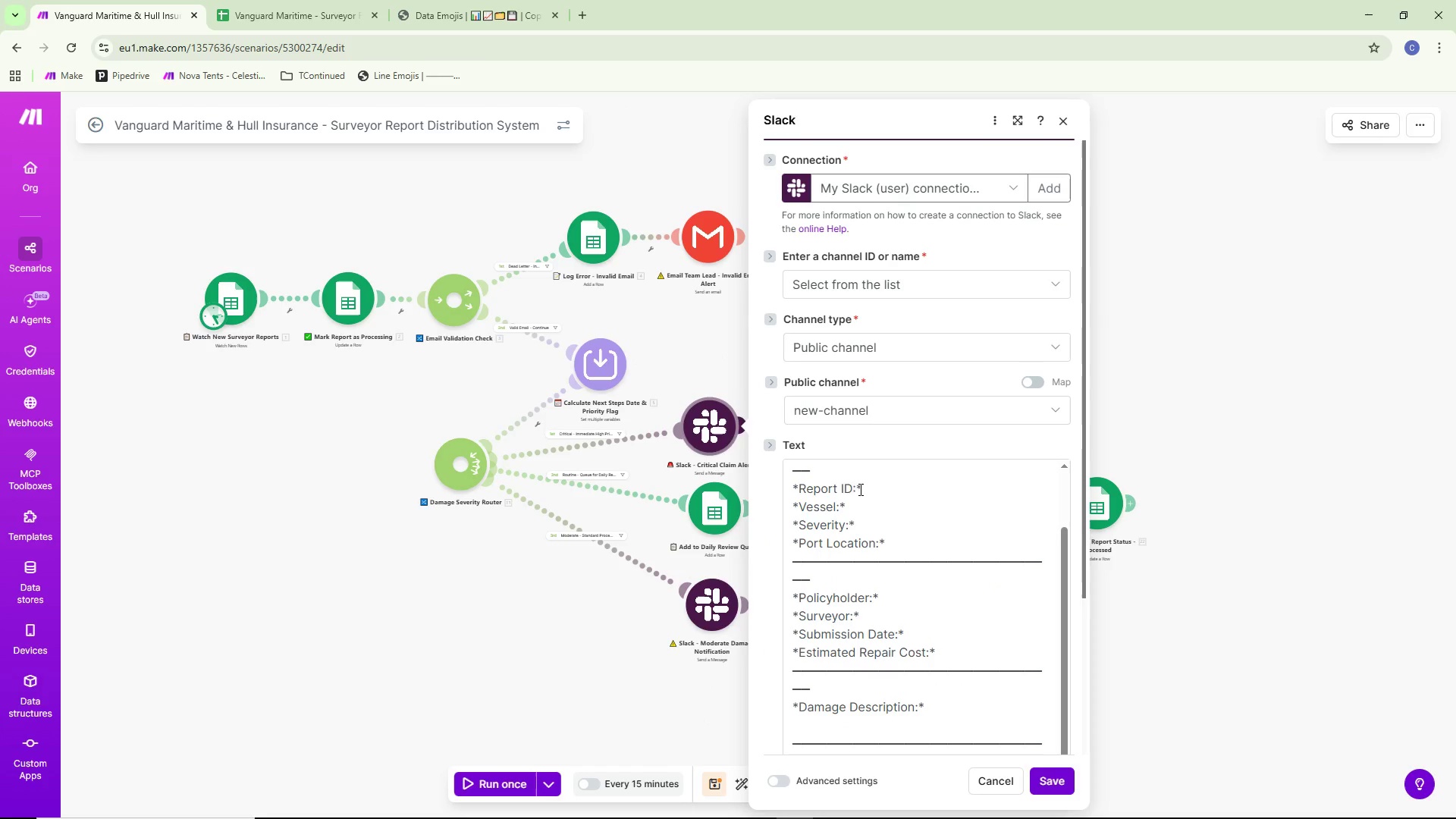 
left_click([824, 479])
 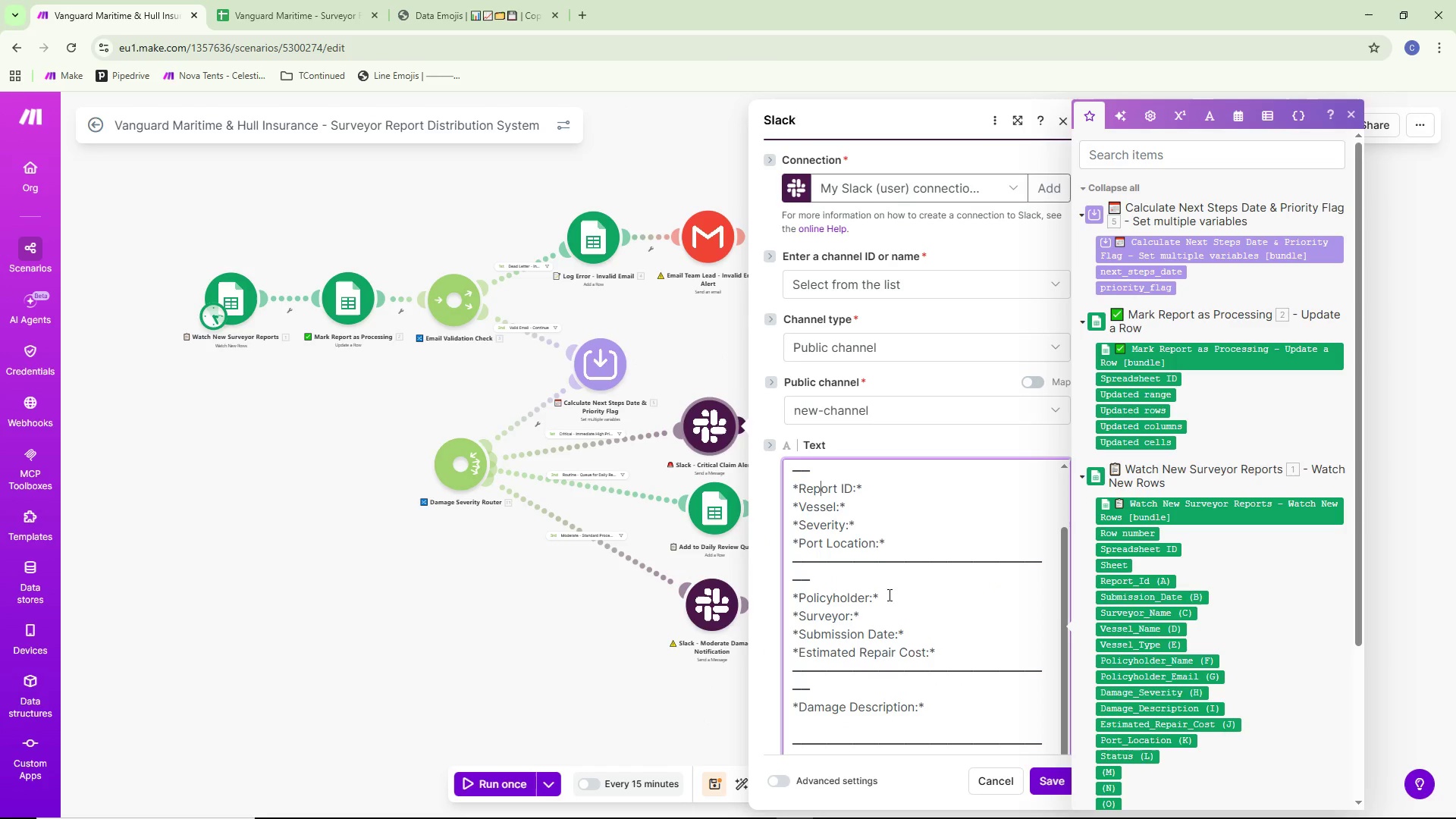 
scroll: coordinate [900, 626], scroll_direction: up, amount: 1.0
 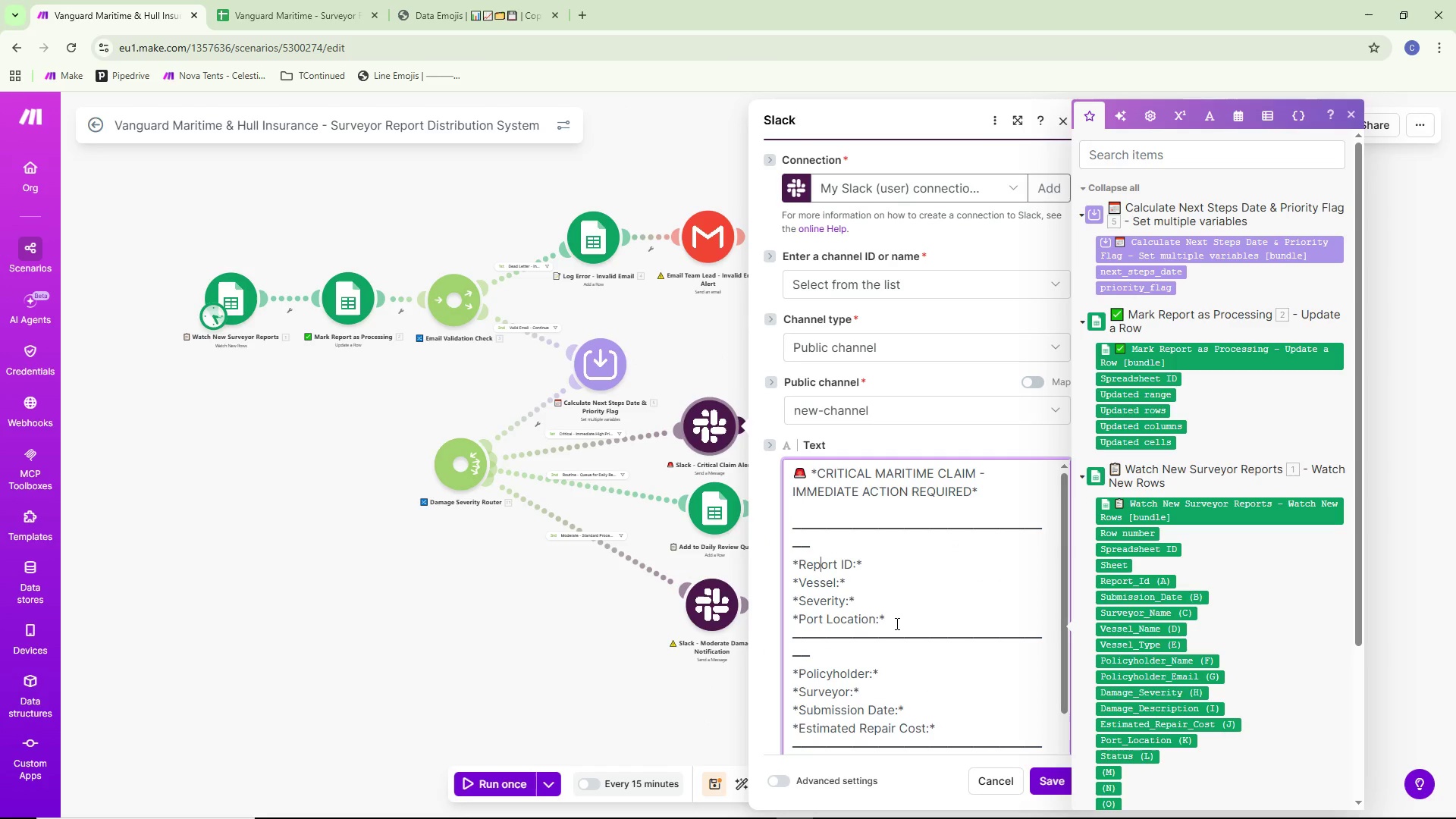 
scroll: coordinate [893, 607], scroll_direction: none, amount: 0.0
 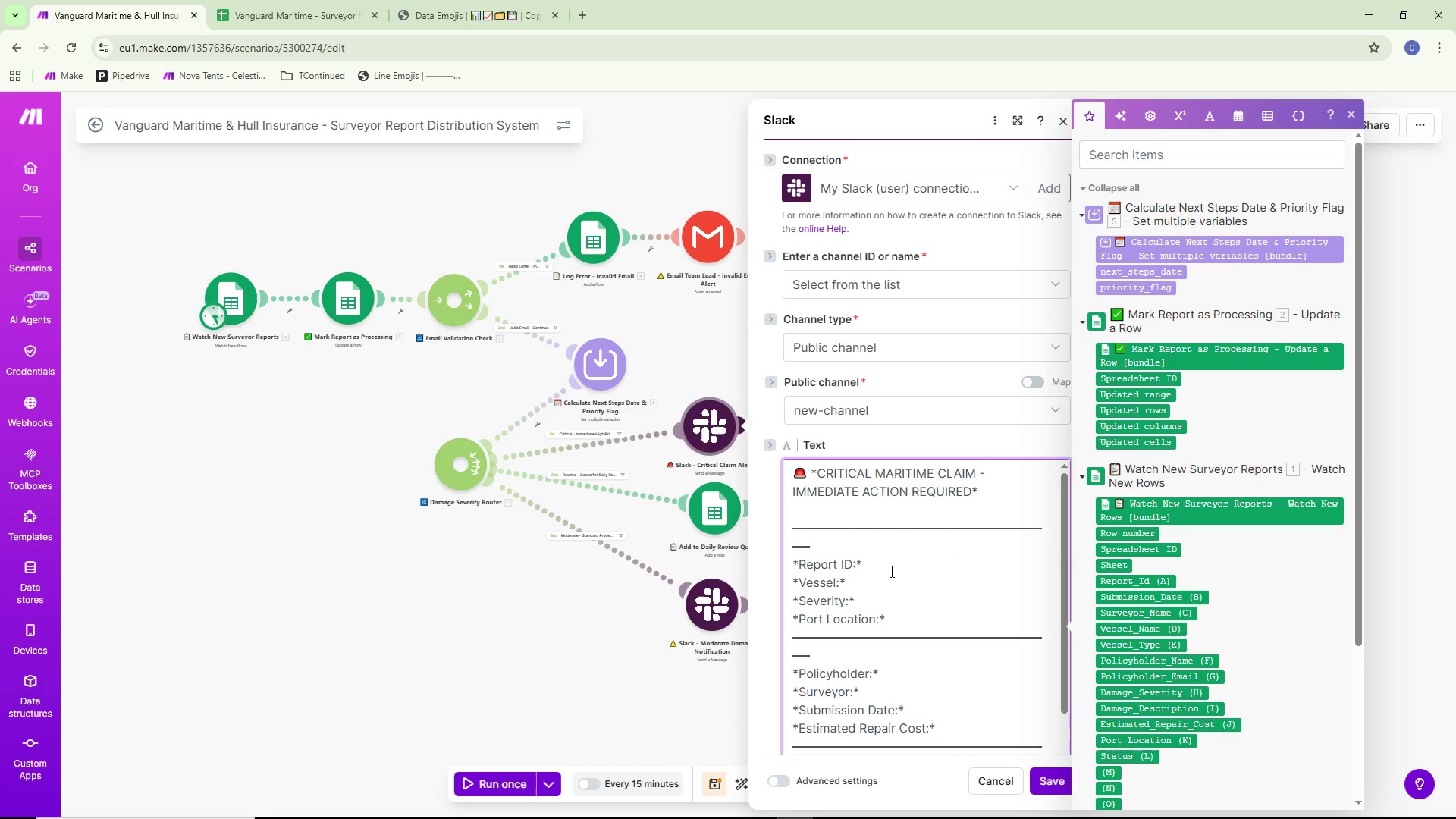 
left_click([889, 567])
 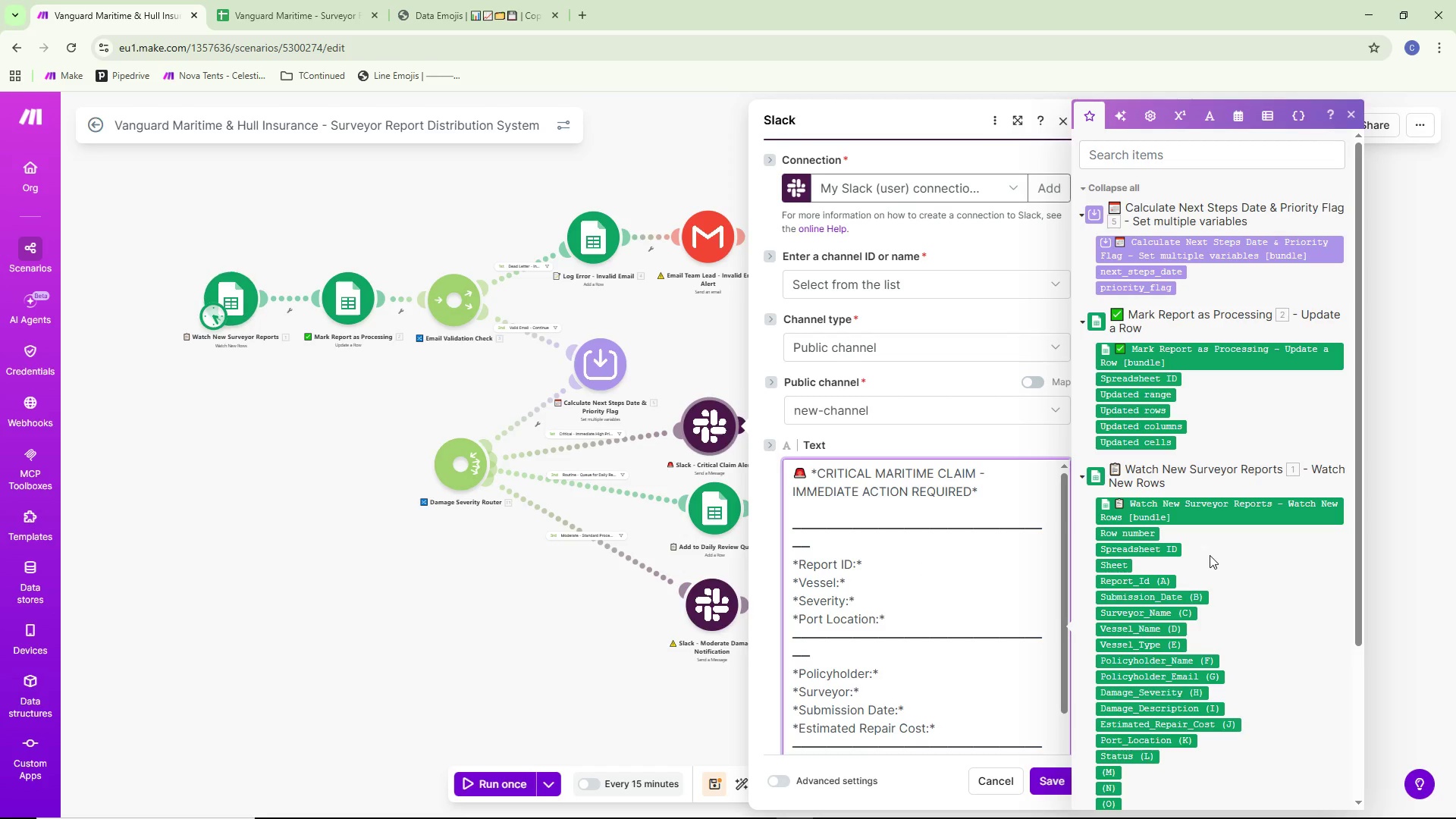 
left_click([1153, 582])
 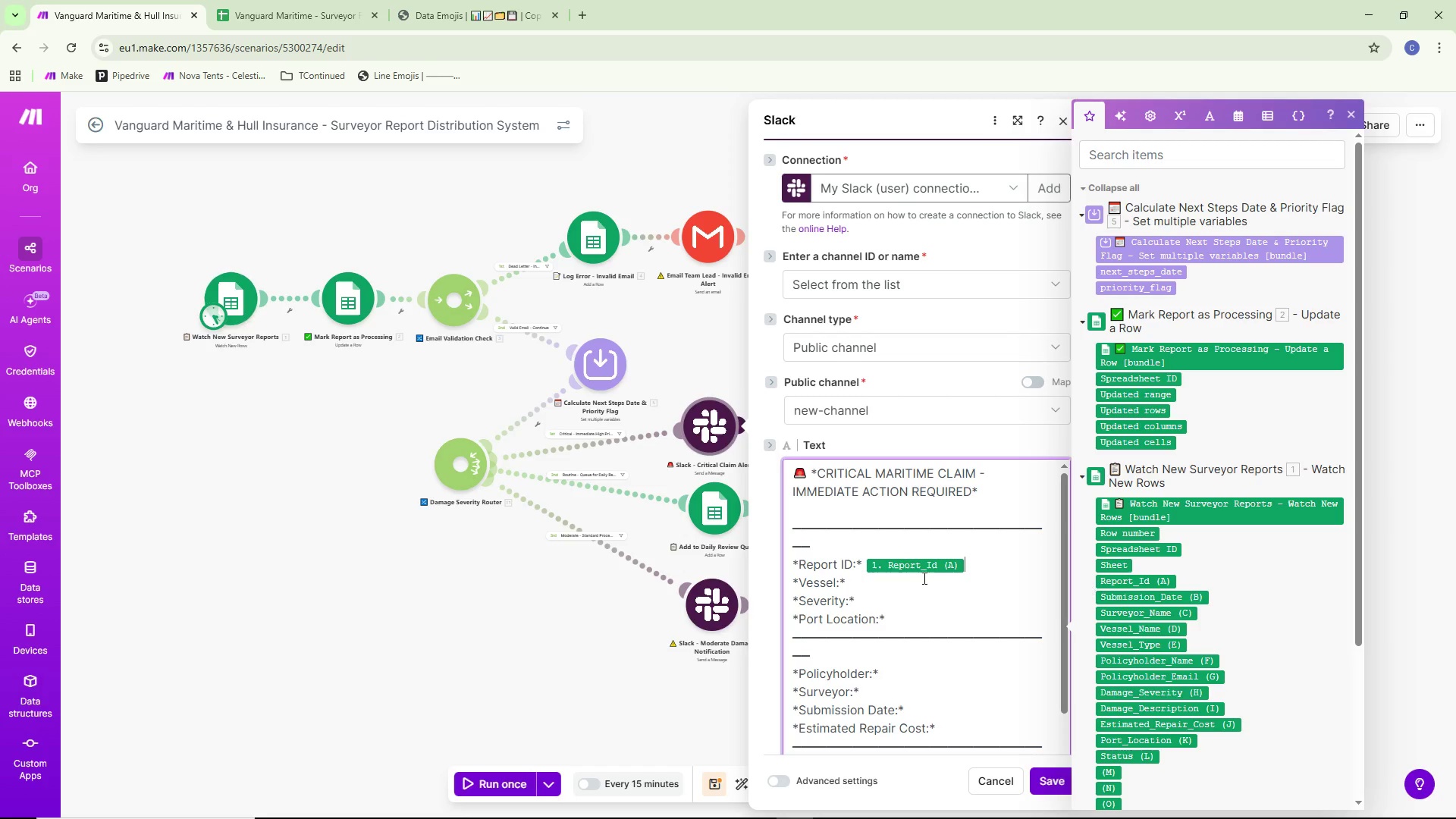 
left_click([917, 576])
 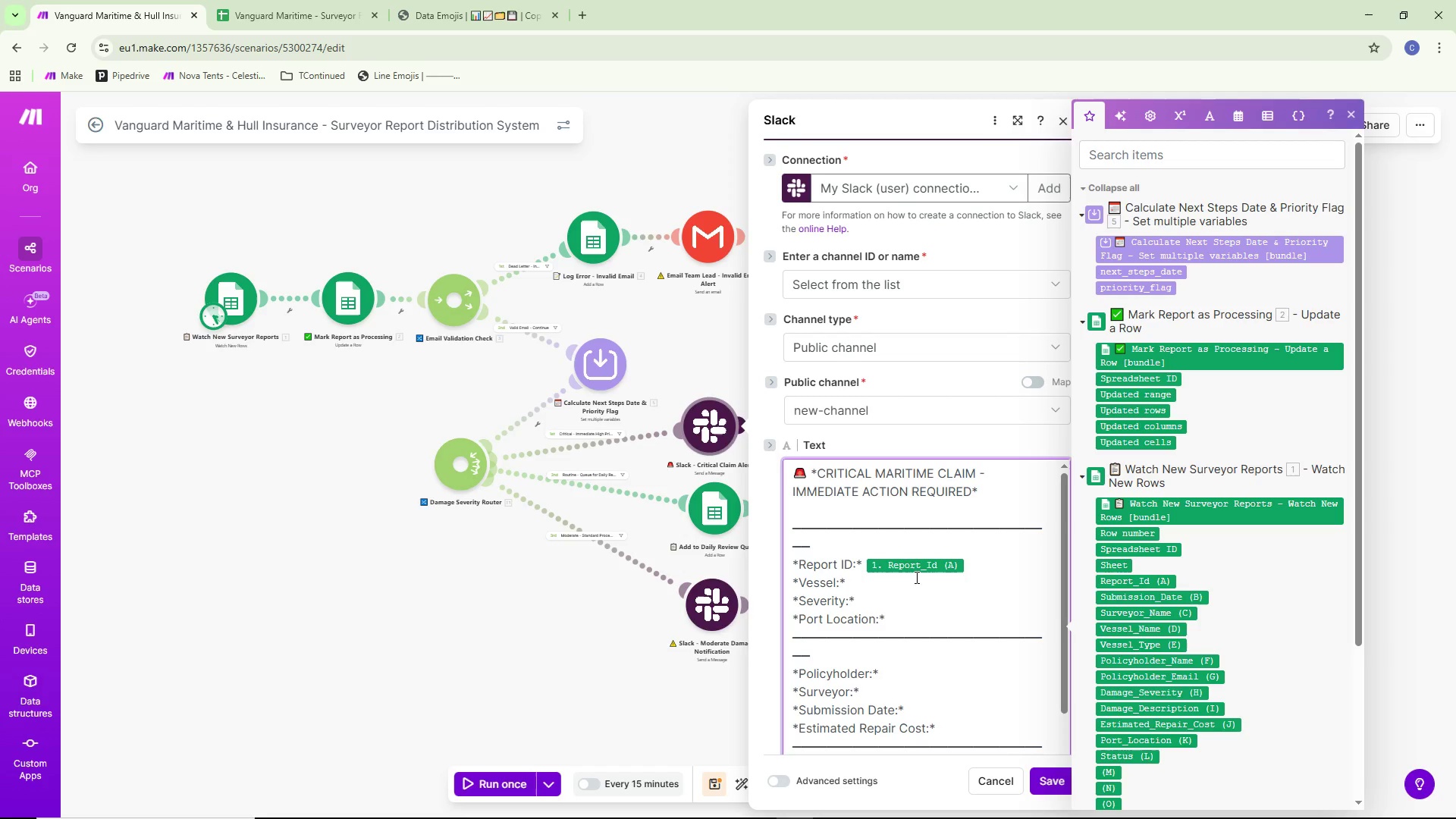 
key(Space)
 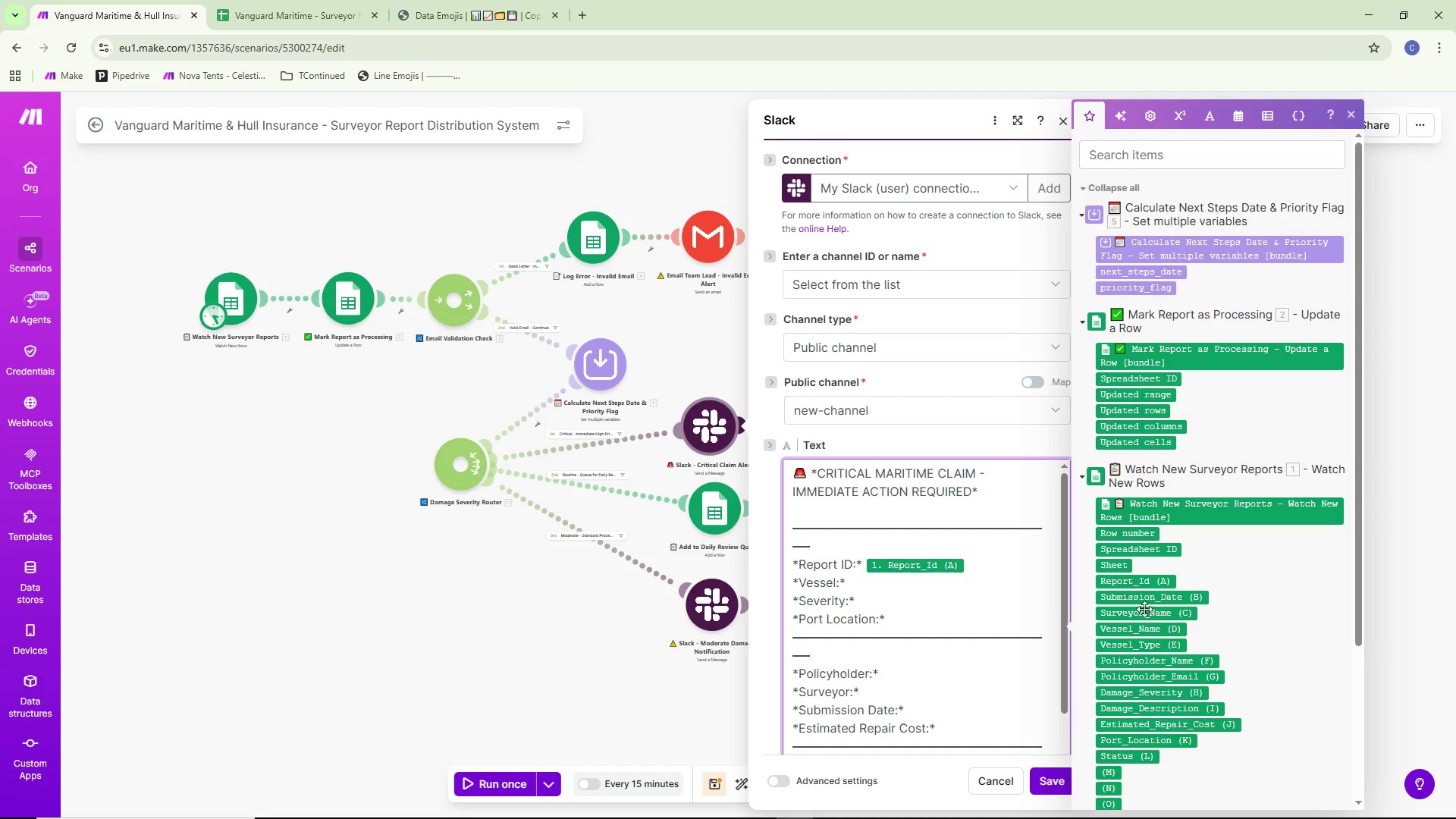 
left_click([1140, 629])
 